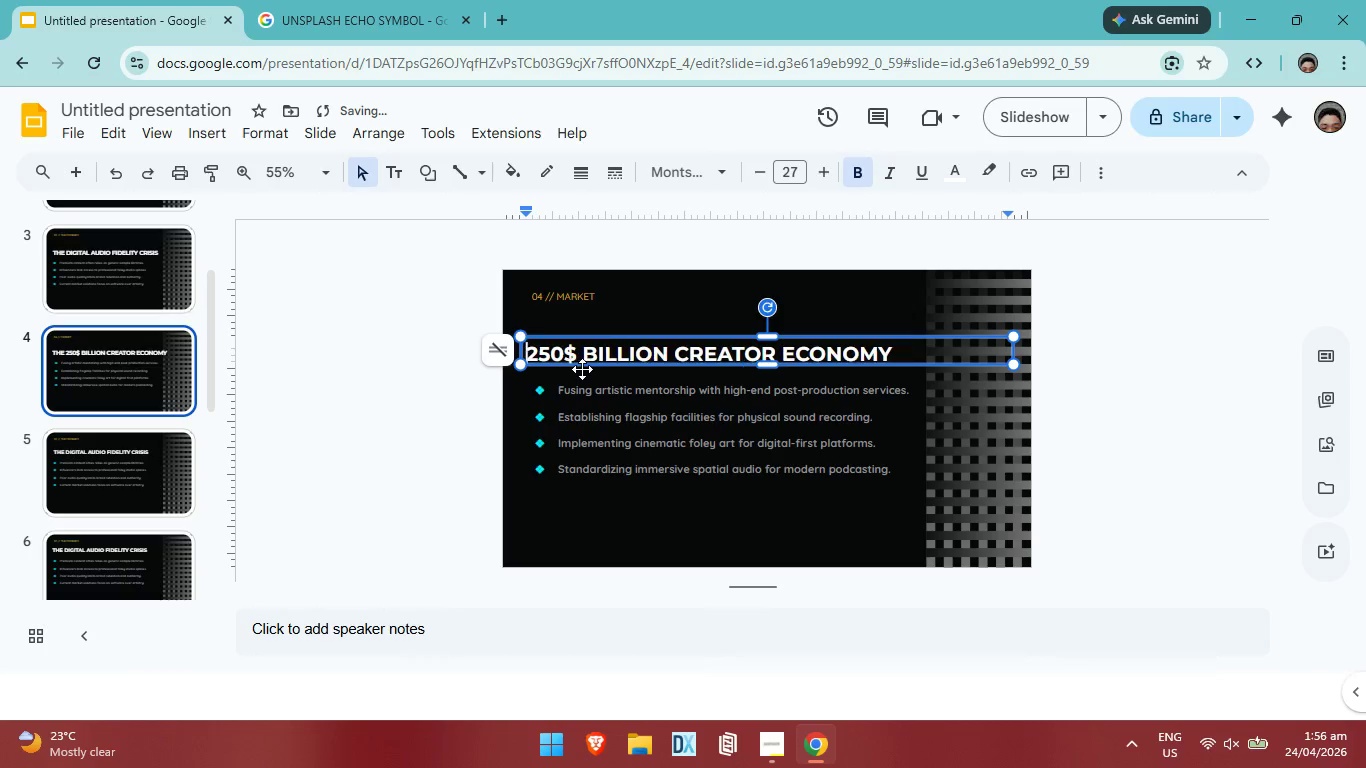 
key(Backspace)
 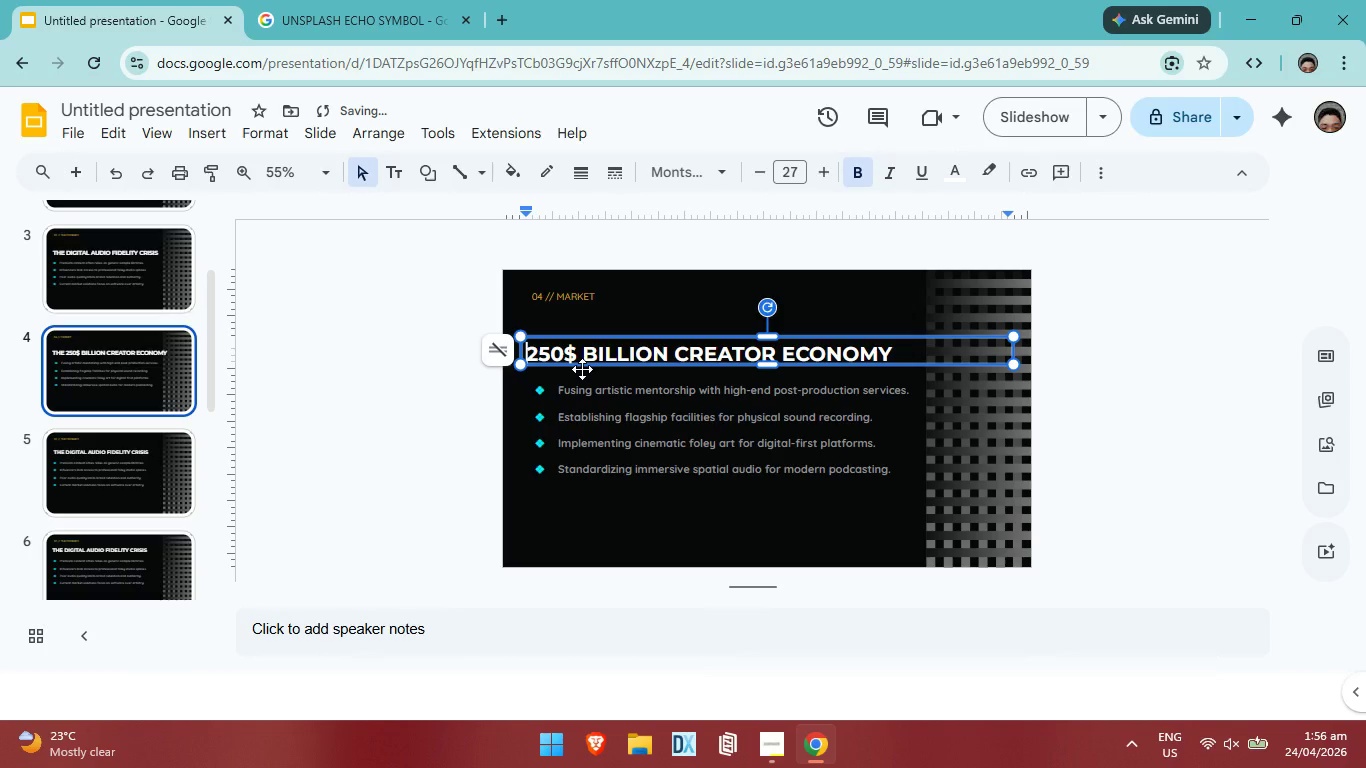 
key(Backspace)
 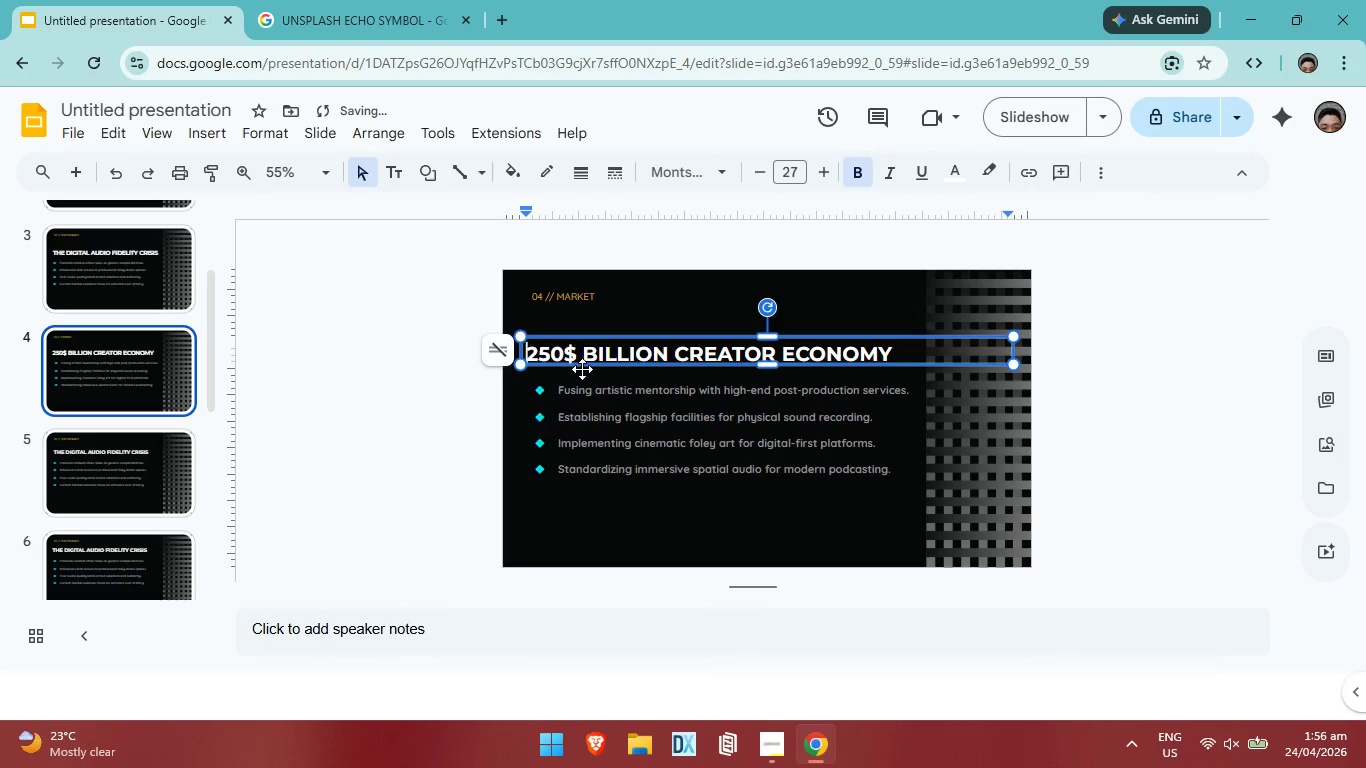 
key(Control+ControlLeft)
 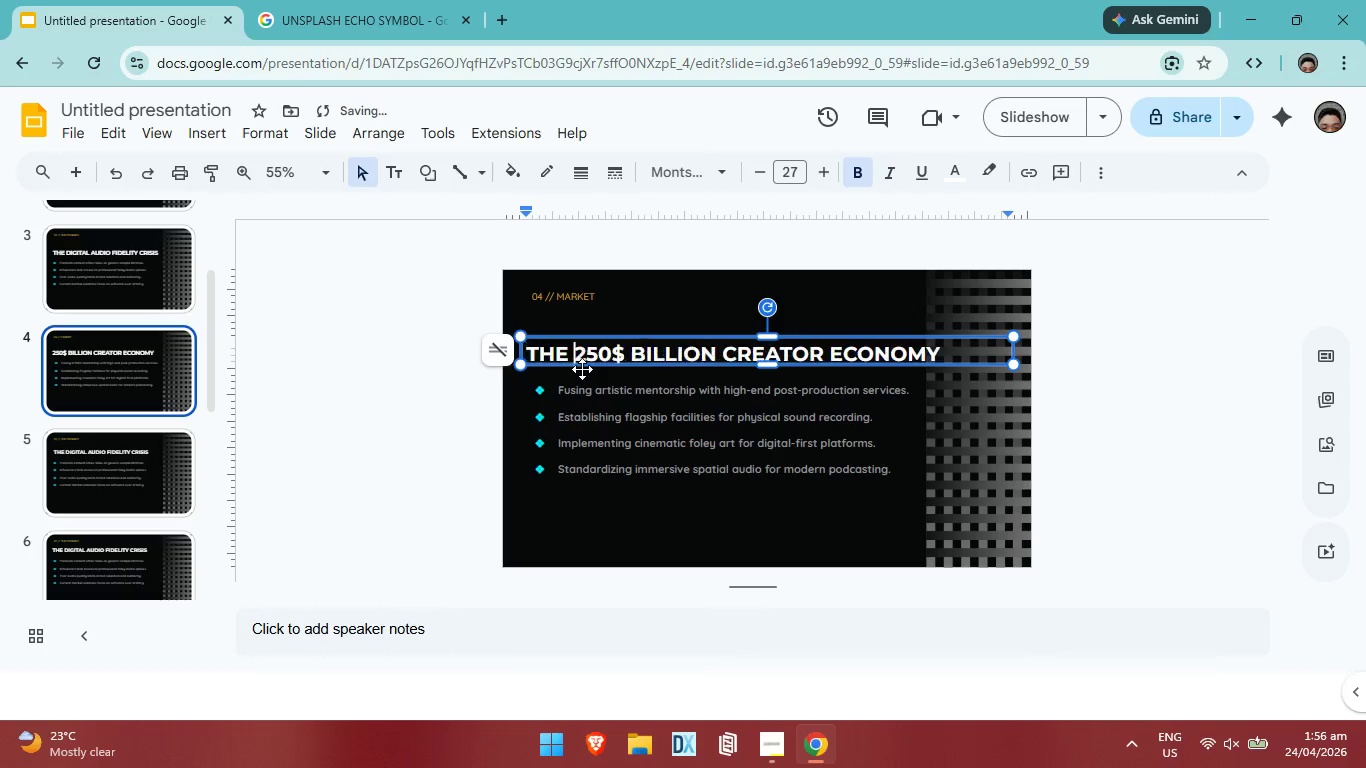 
key(Control+Z)
 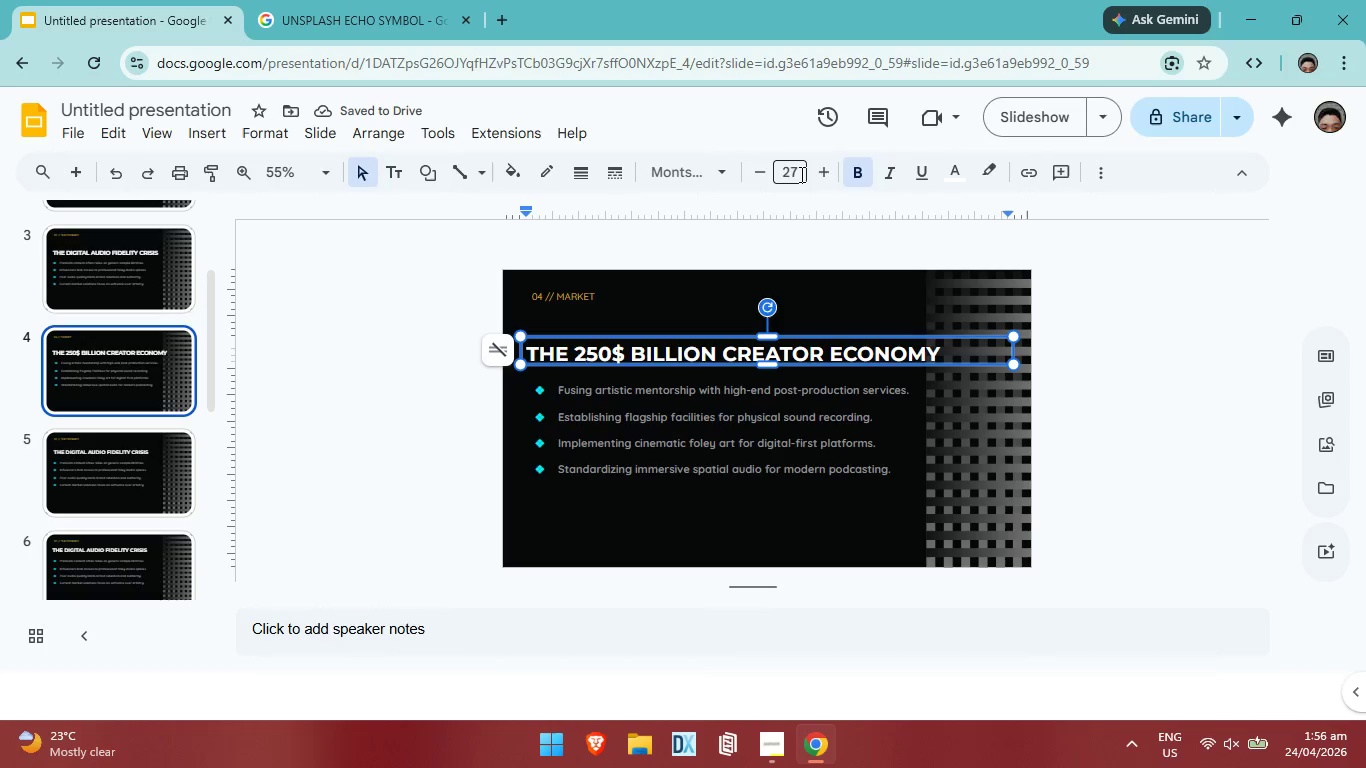 
left_click([767, 168])
 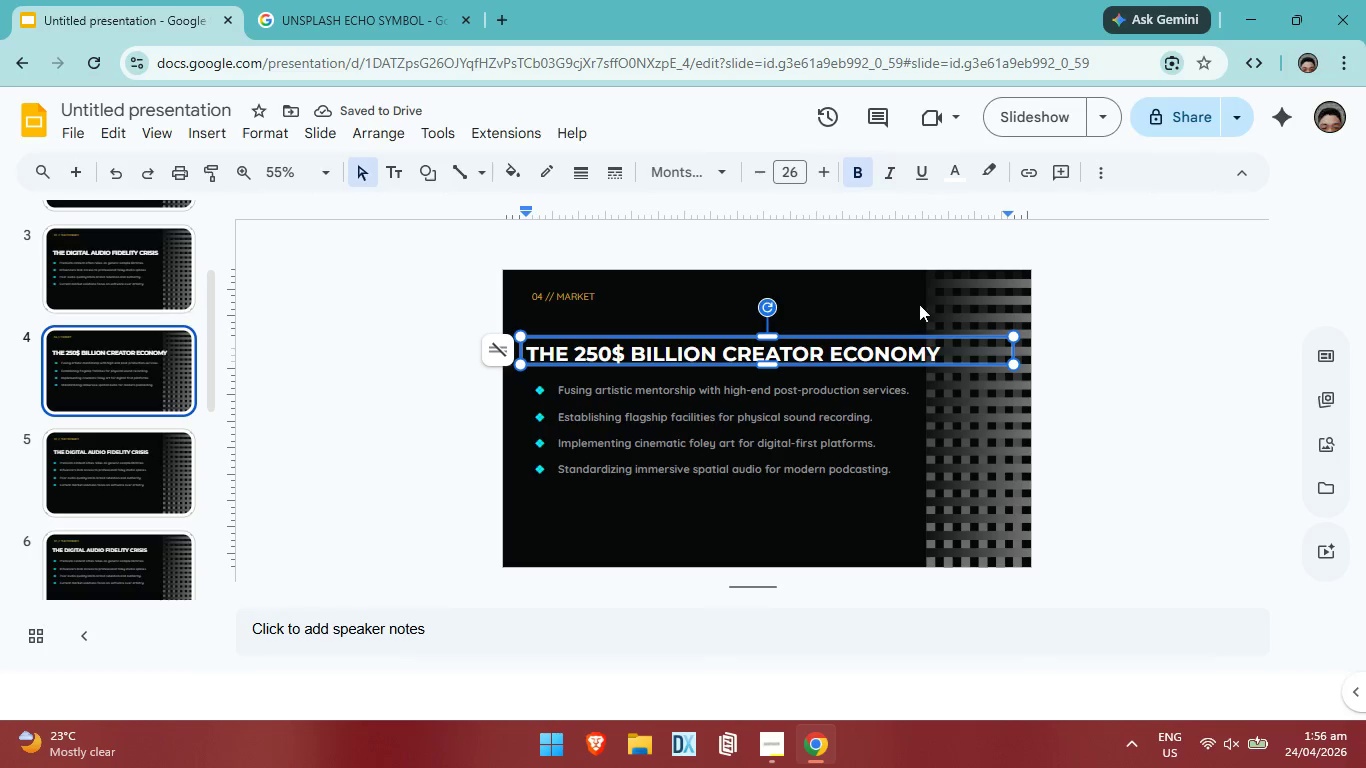 
key(Control+ControlLeft)
 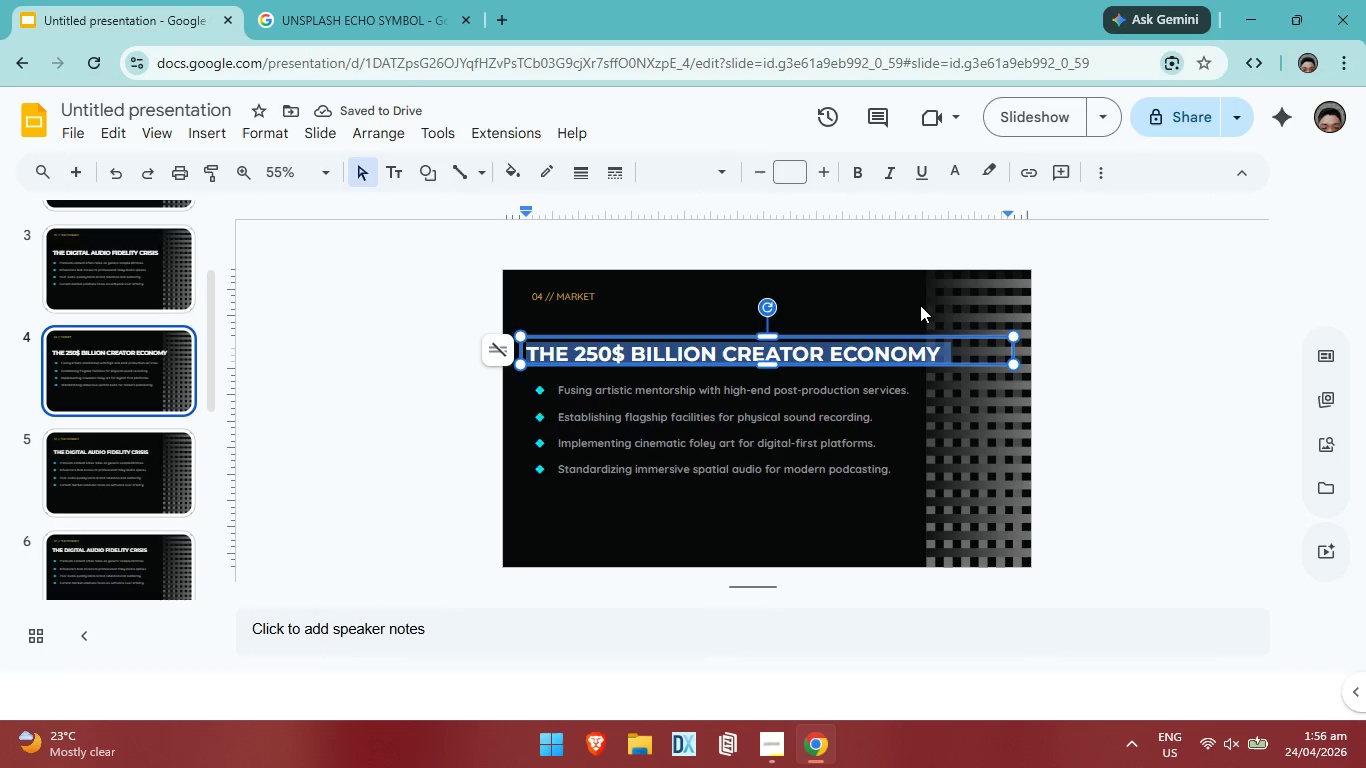 
key(Control+A)
 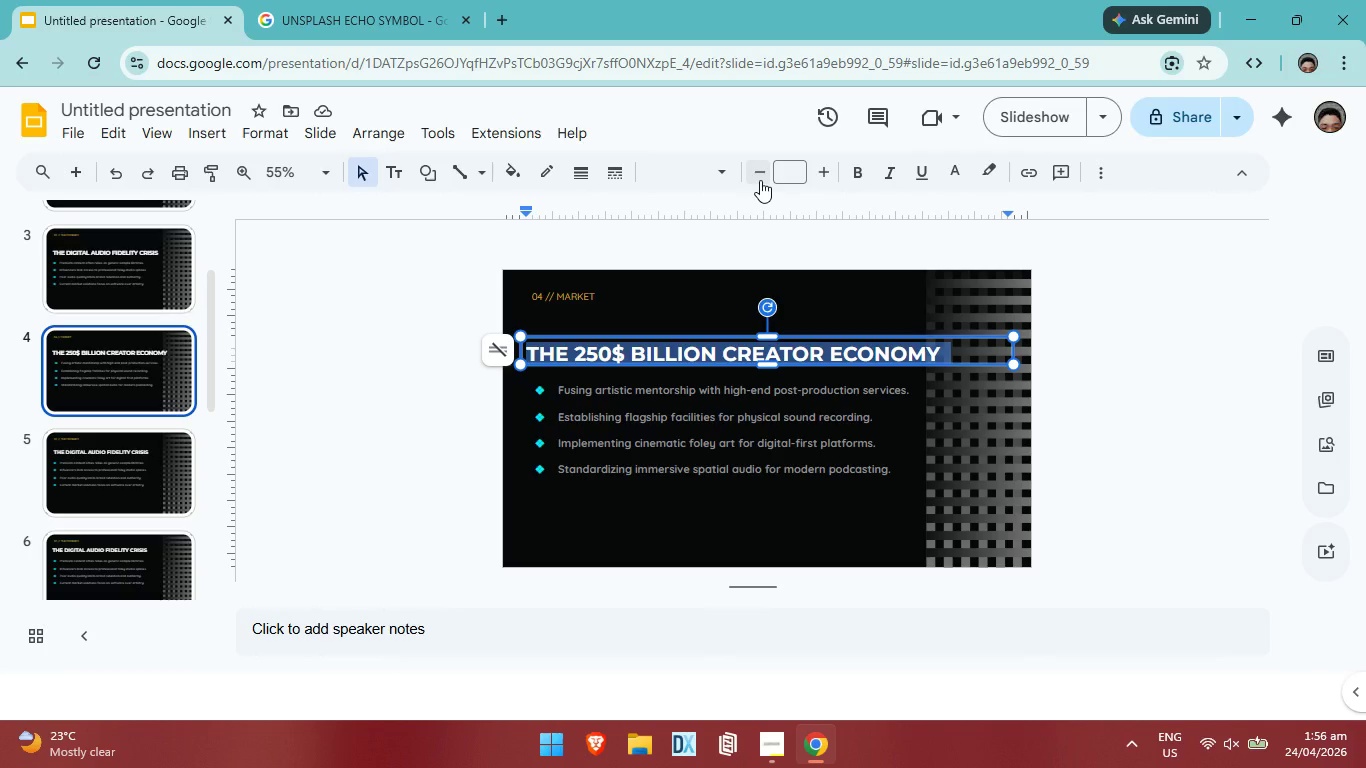 
left_click([760, 179])
 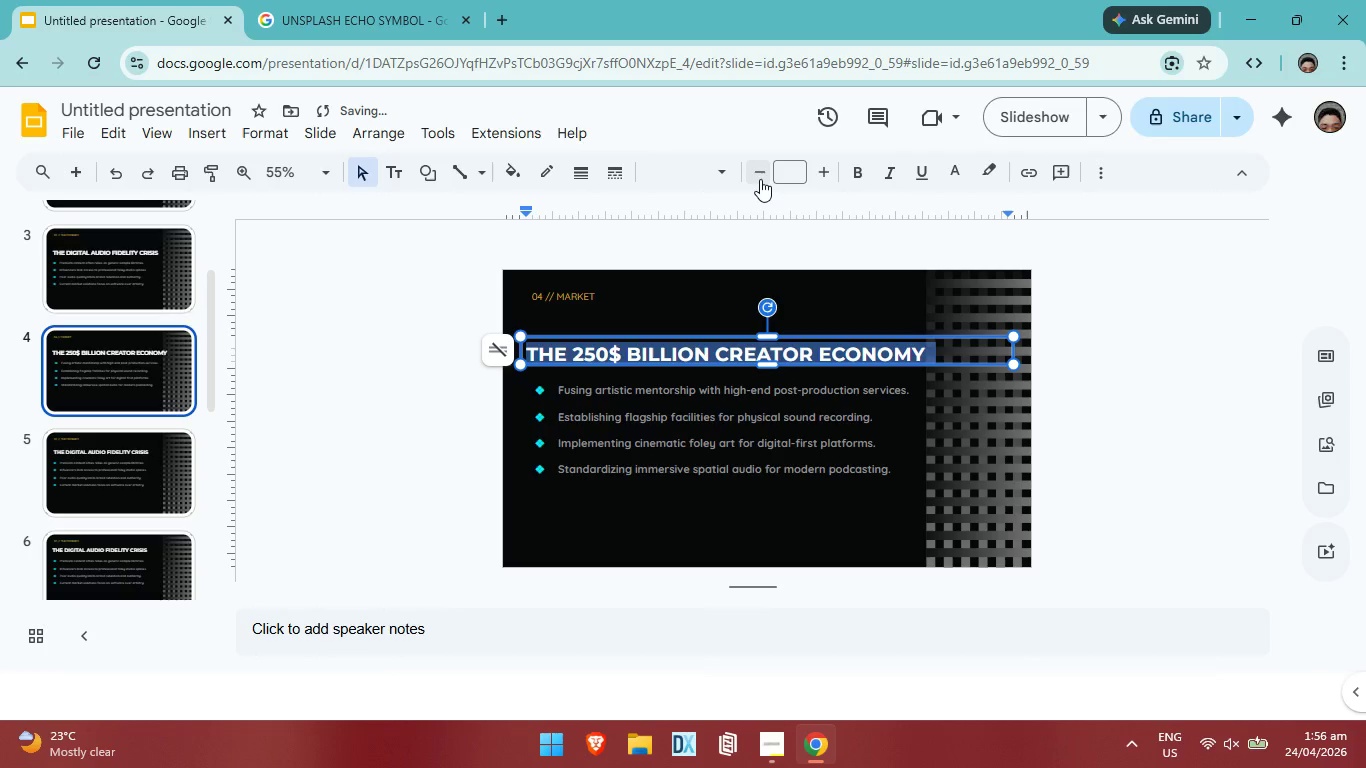 
left_click([760, 179])
 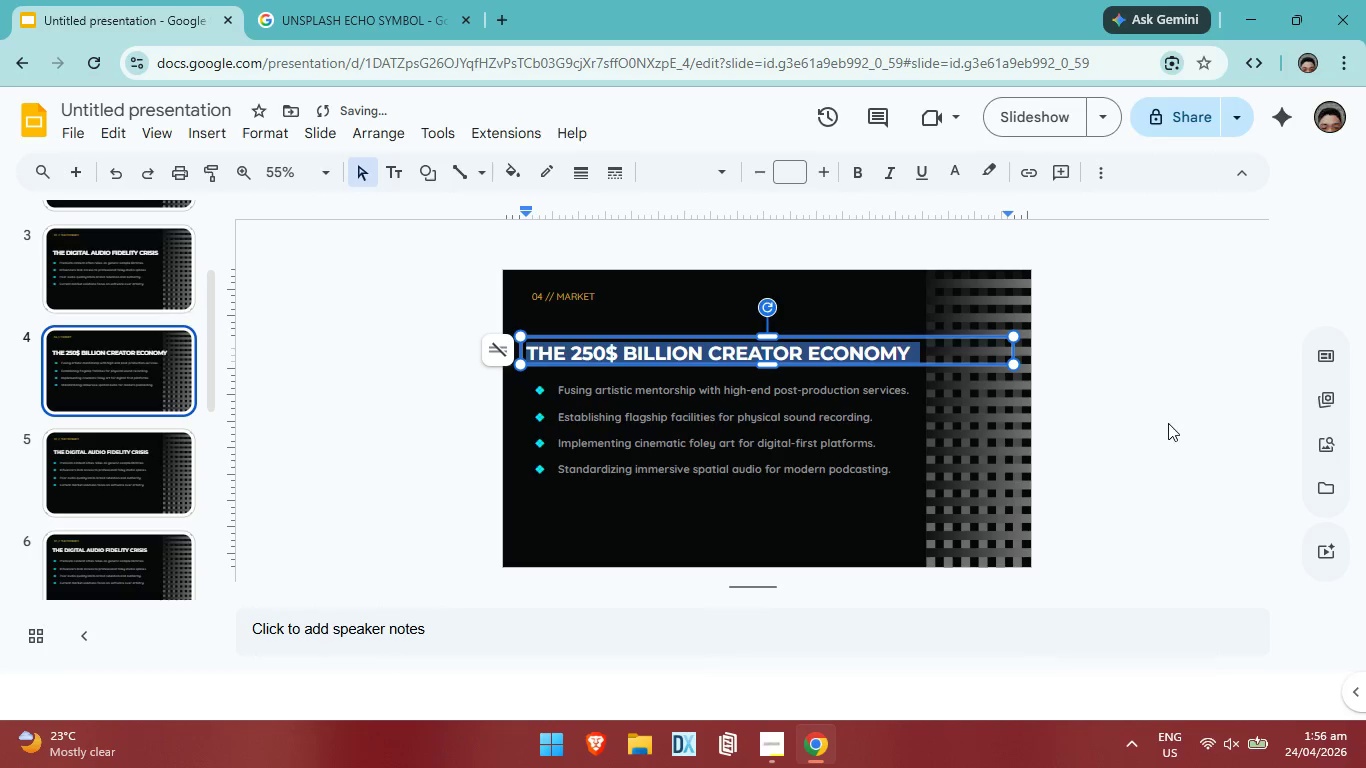 
left_click([1168, 423])
 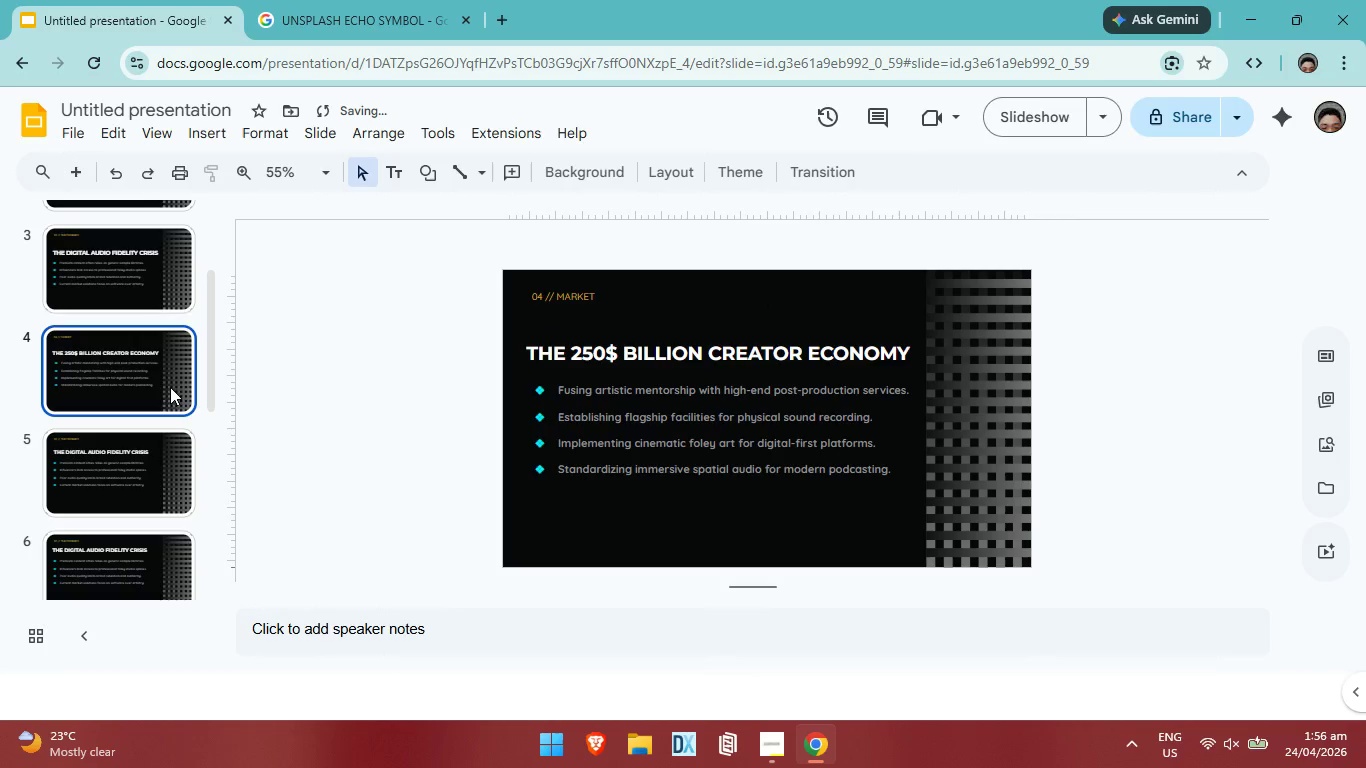 
left_click([165, 386])
 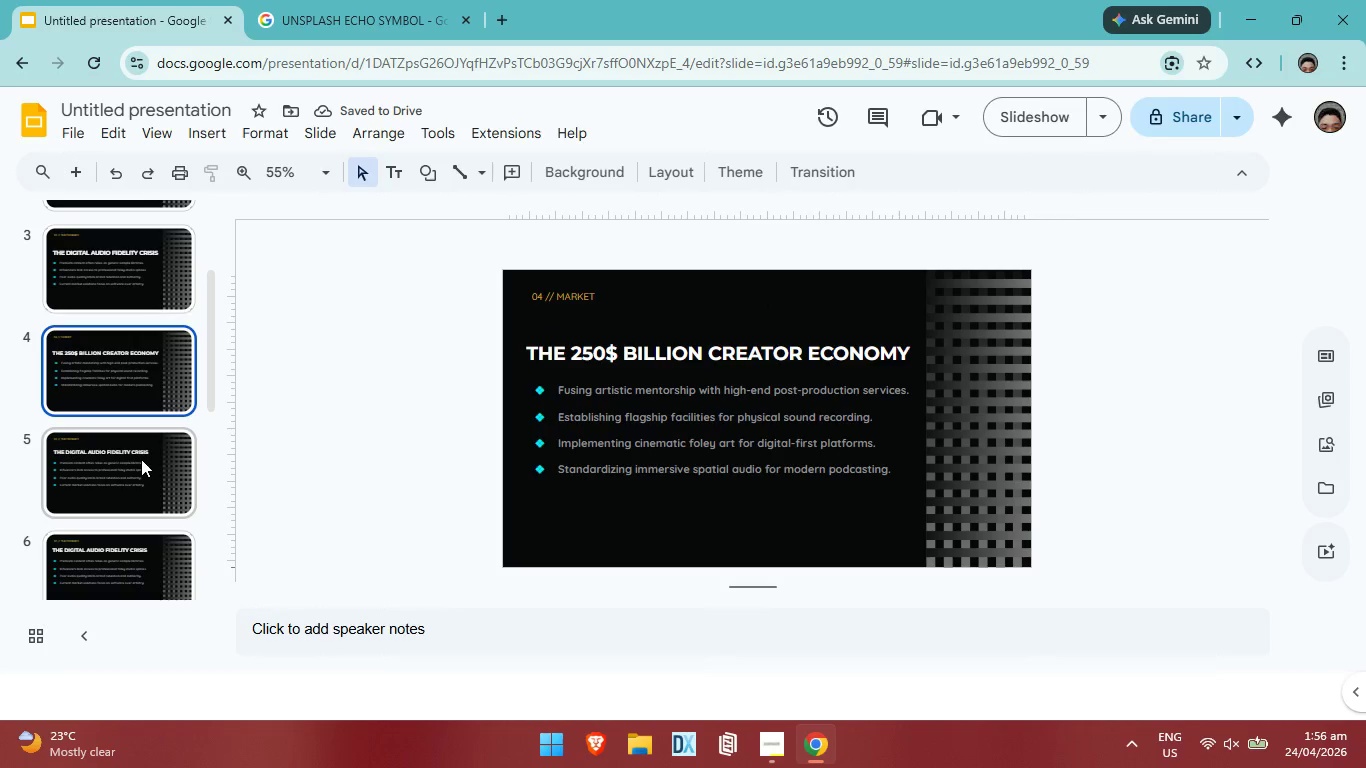 
left_click([141, 459])
 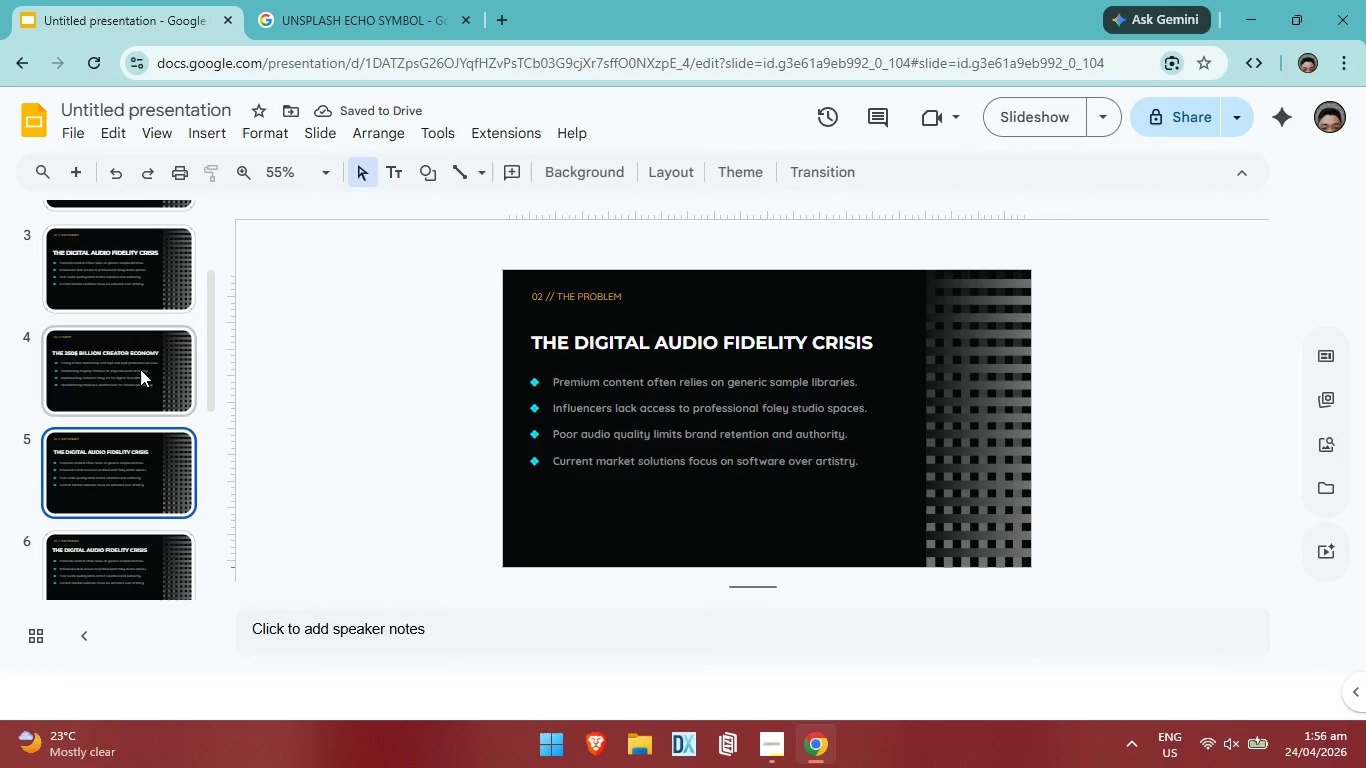 
left_click_drag(start_coordinate=[140, 369], to_coordinate=[141, 267])
 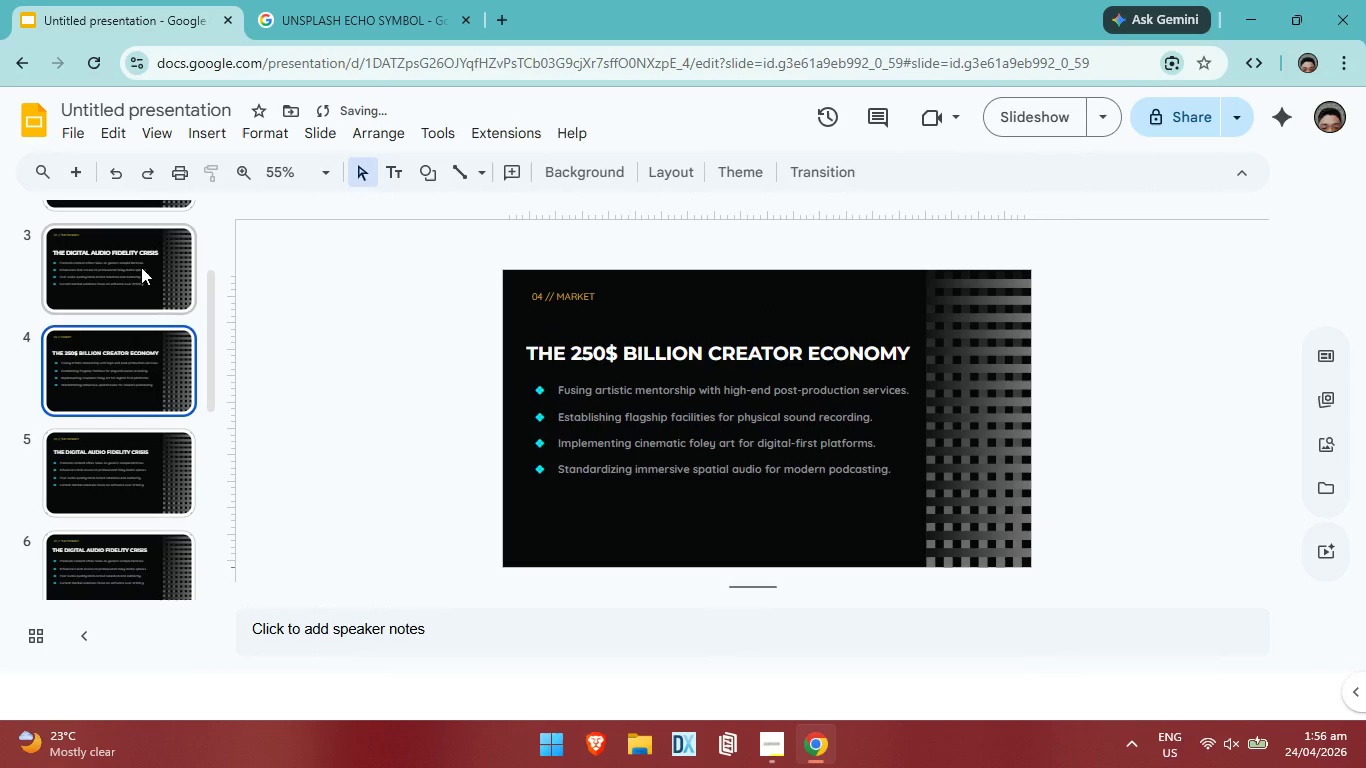 
key(Control+ControlLeft)
 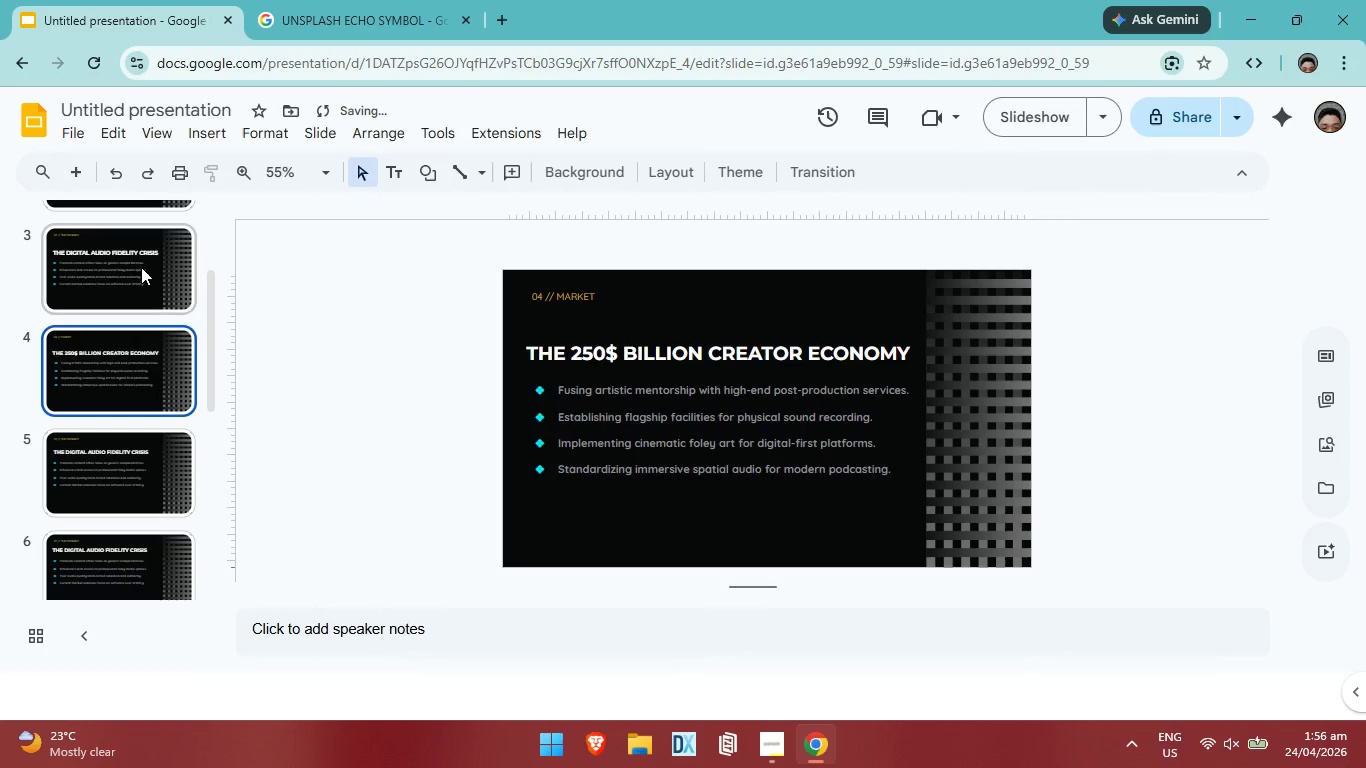 
key(Control+Z)
 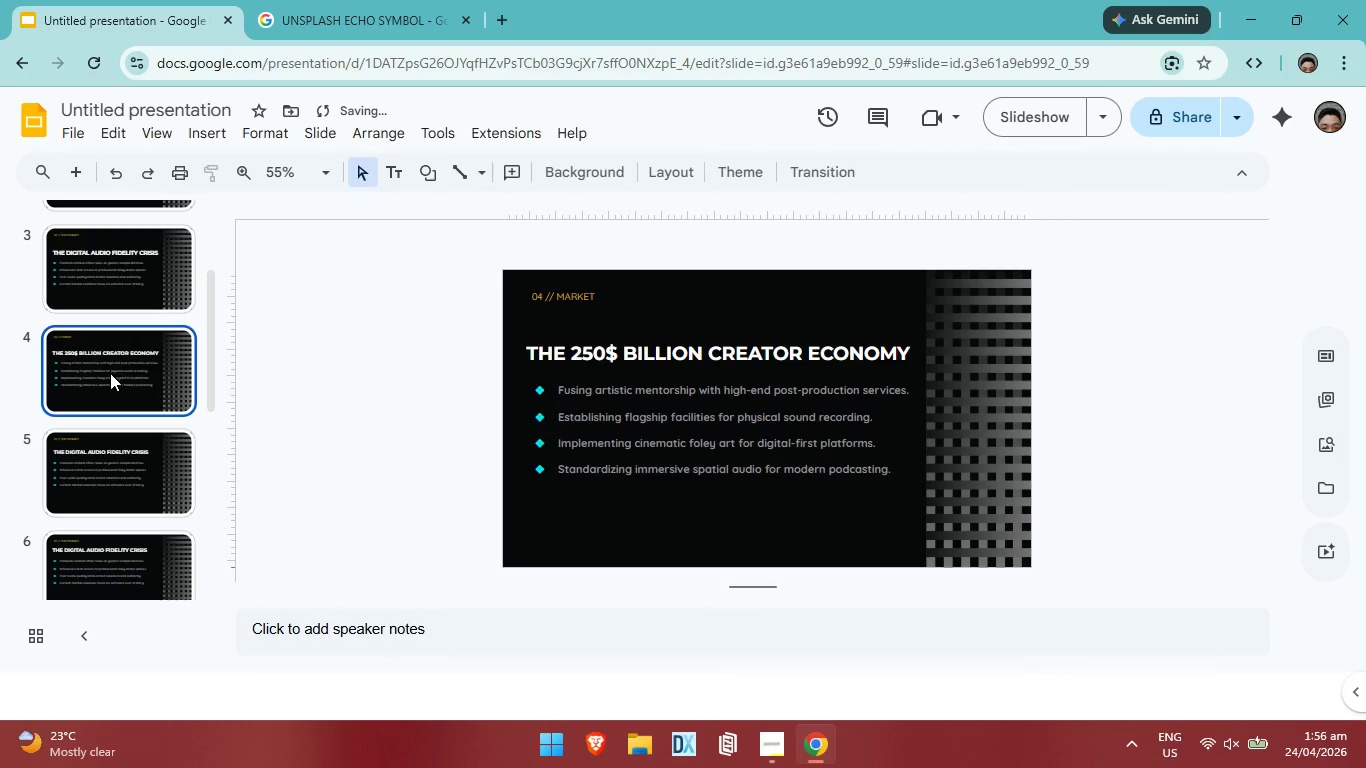 
left_click([110, 373])
 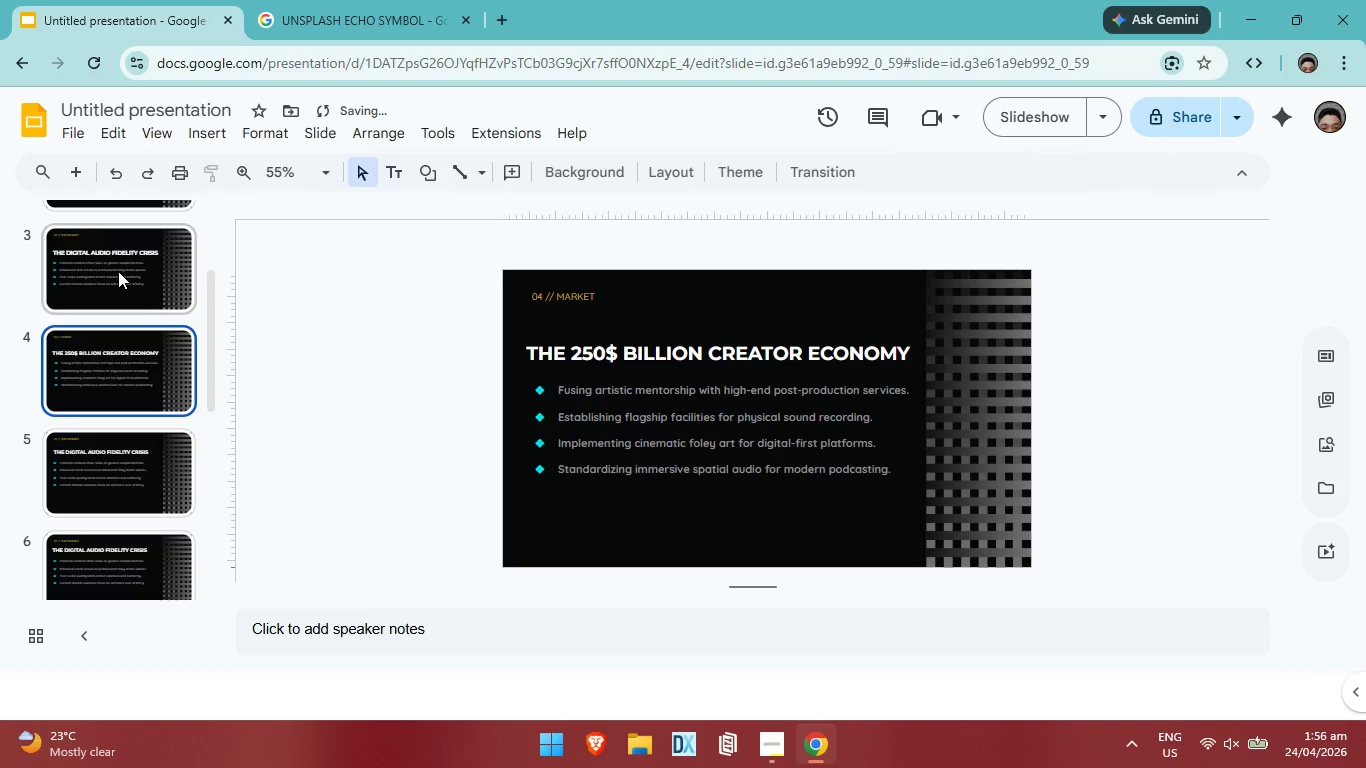 
left_click([118, 271])
 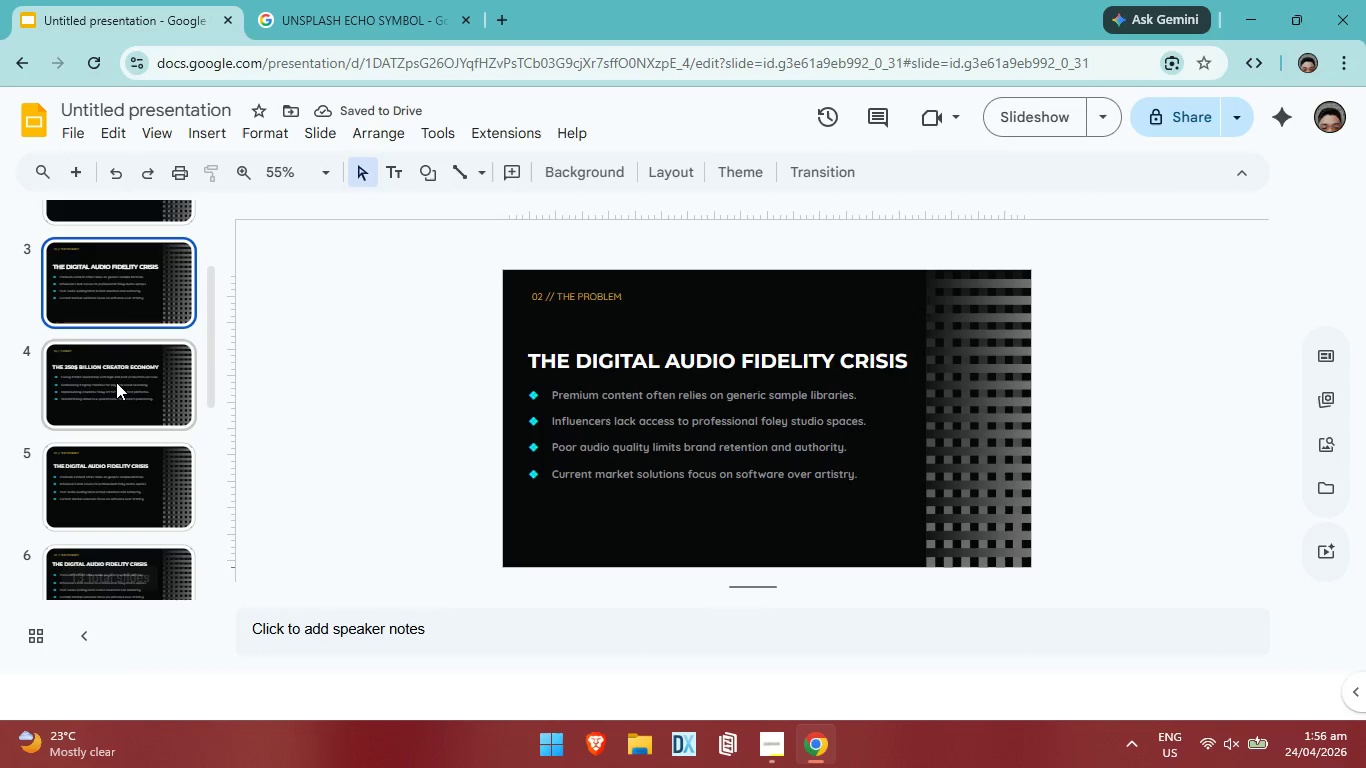 
left_click([116, 382])
 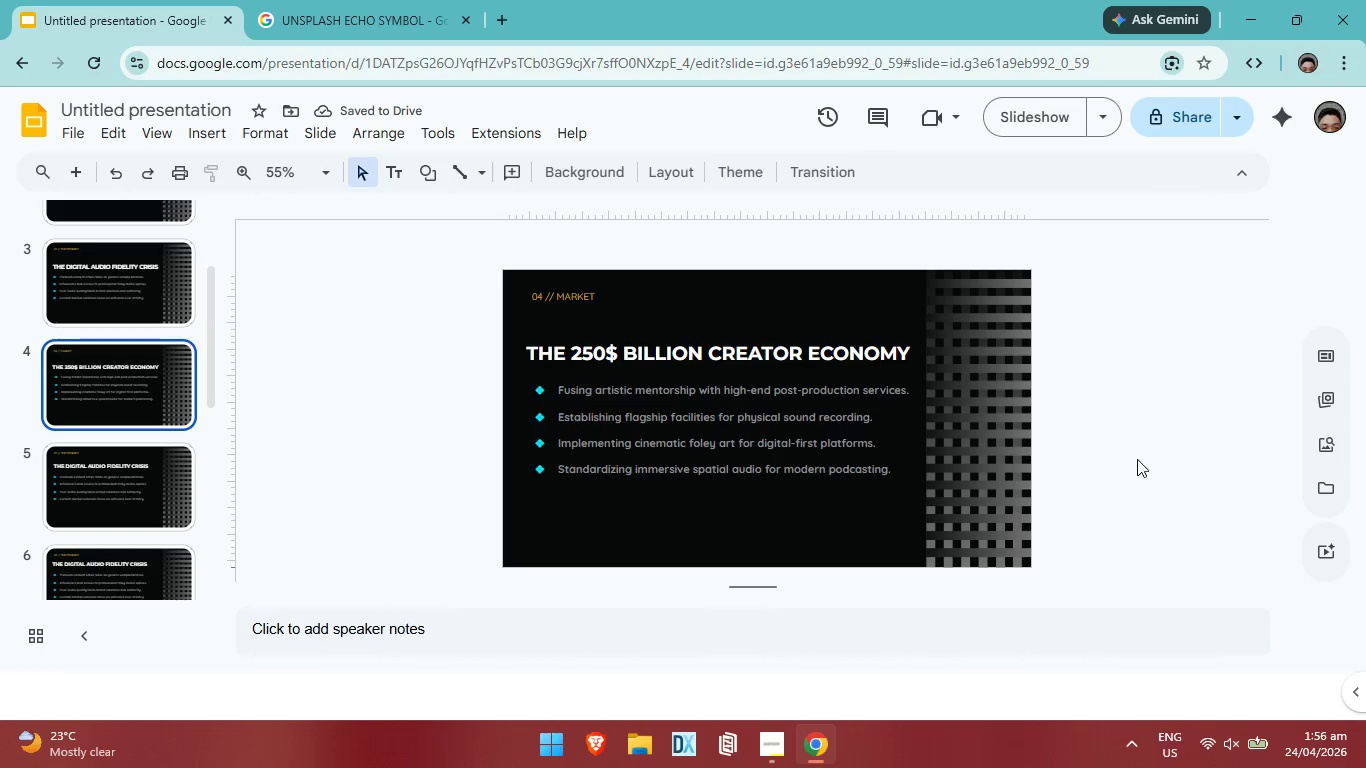 
left_click([1154, 461])
 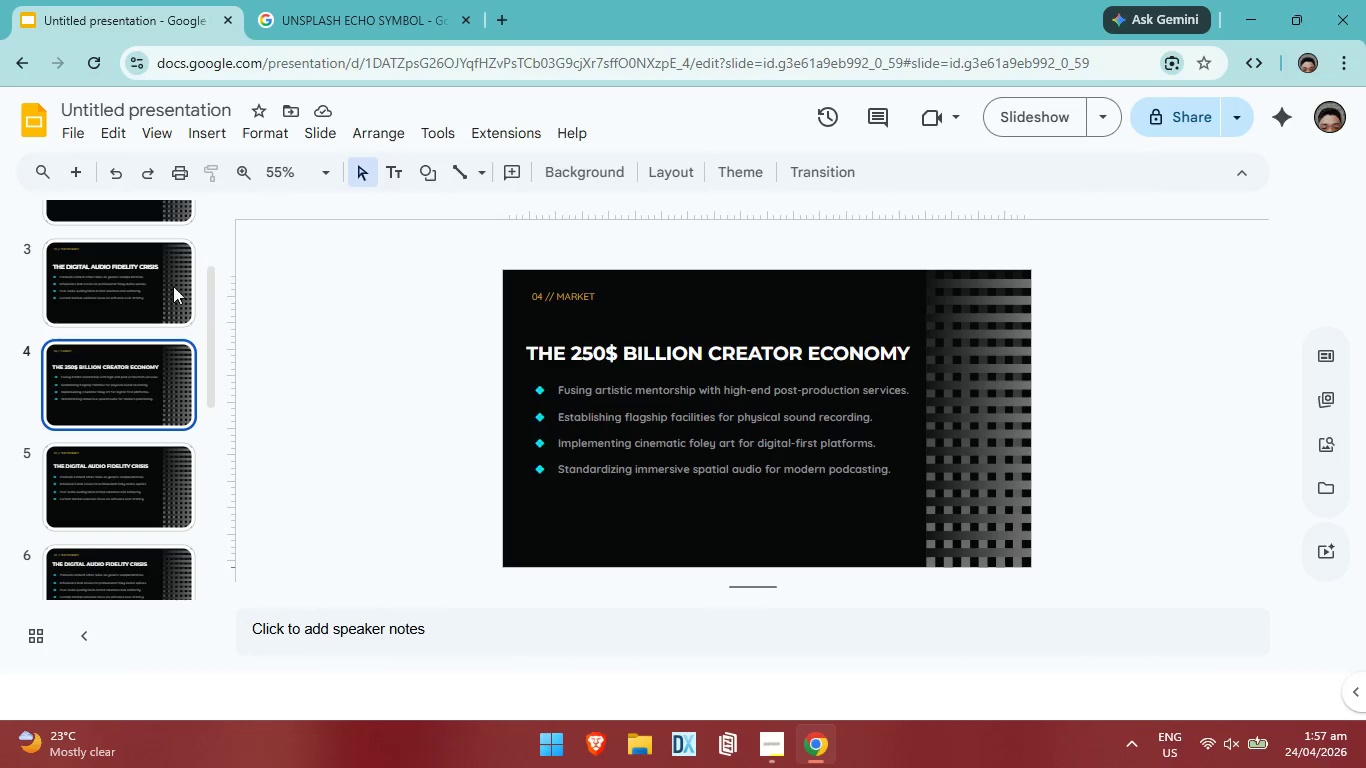 
left_click([160, 281])
 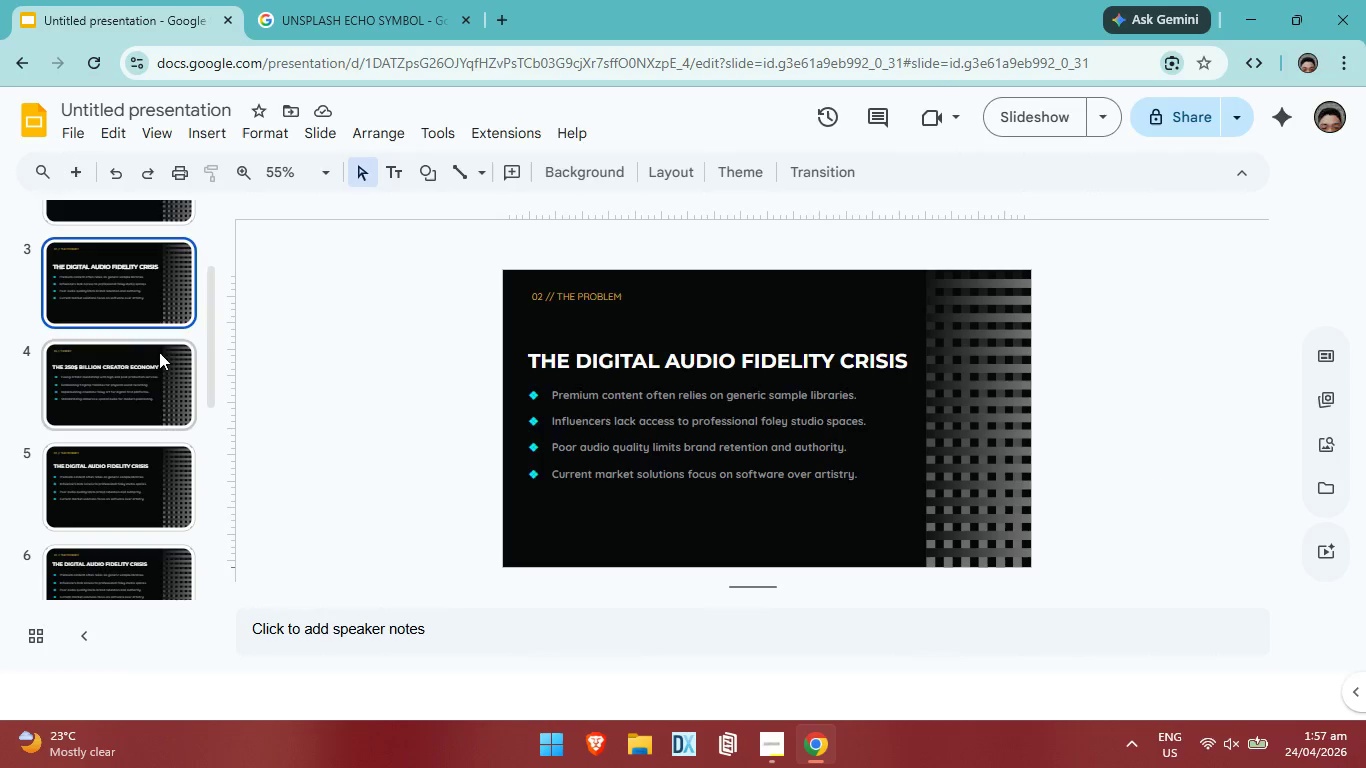 
left_click([159, 352])
 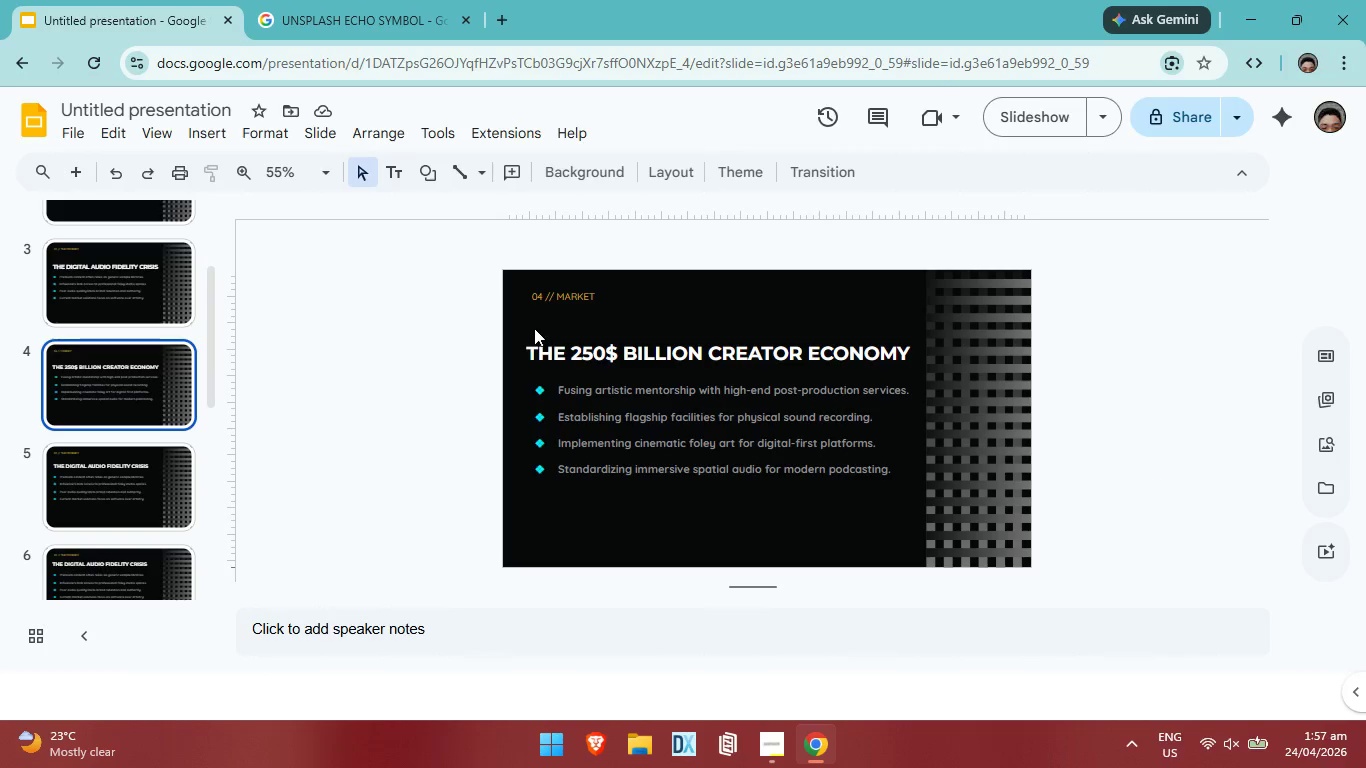 
left_click_drag(start_coordinate=[529, 323], to_coordinate=[809, 516])
 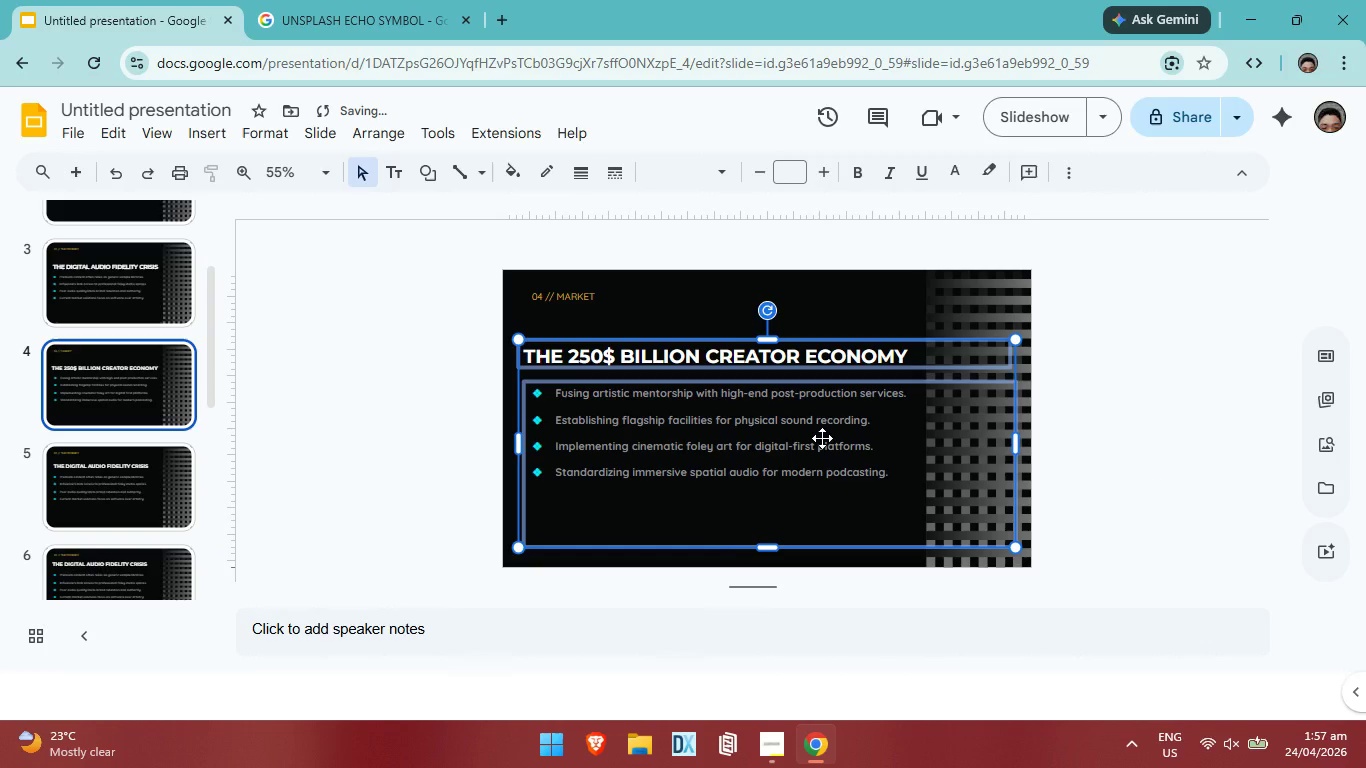 
left_click_drag(start_coordinate=[822, 438], to_coordinate=[823, 449])
 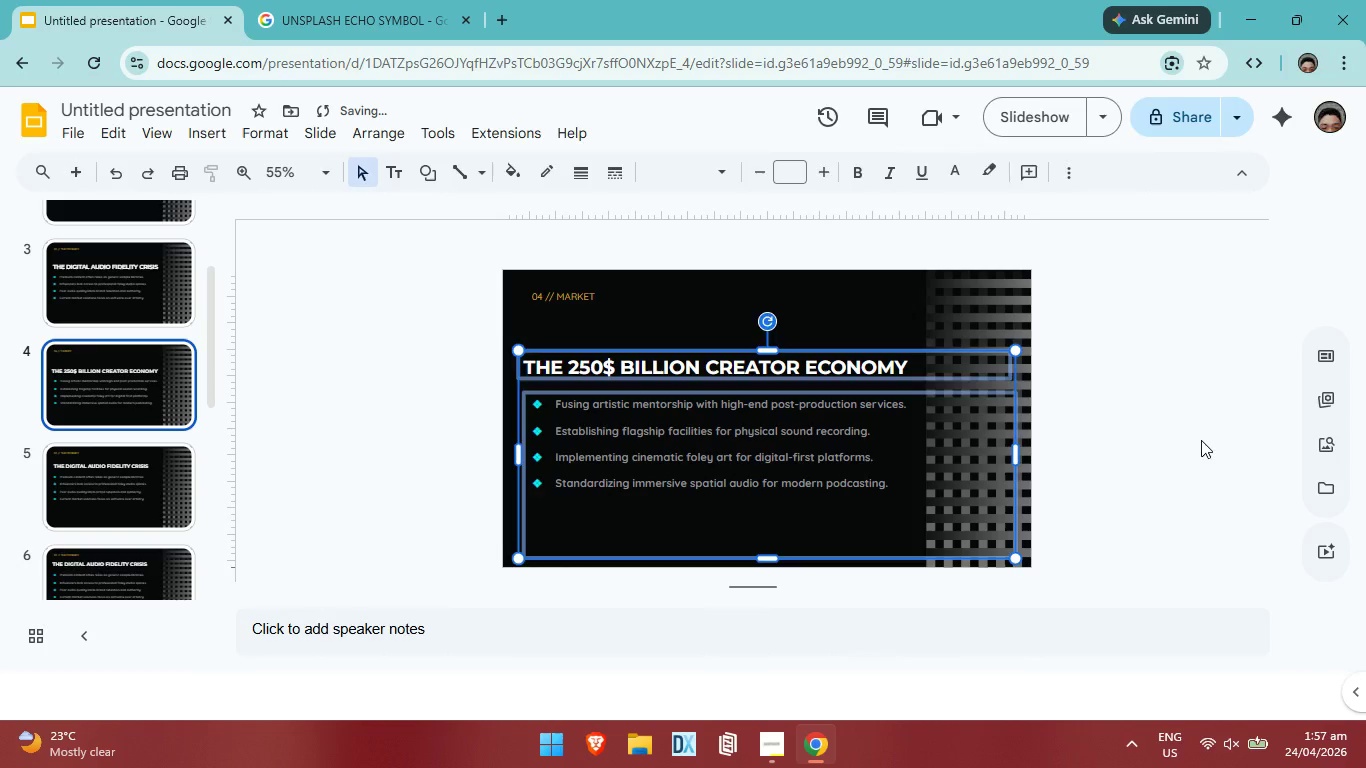 
left_click([1201, 440])
 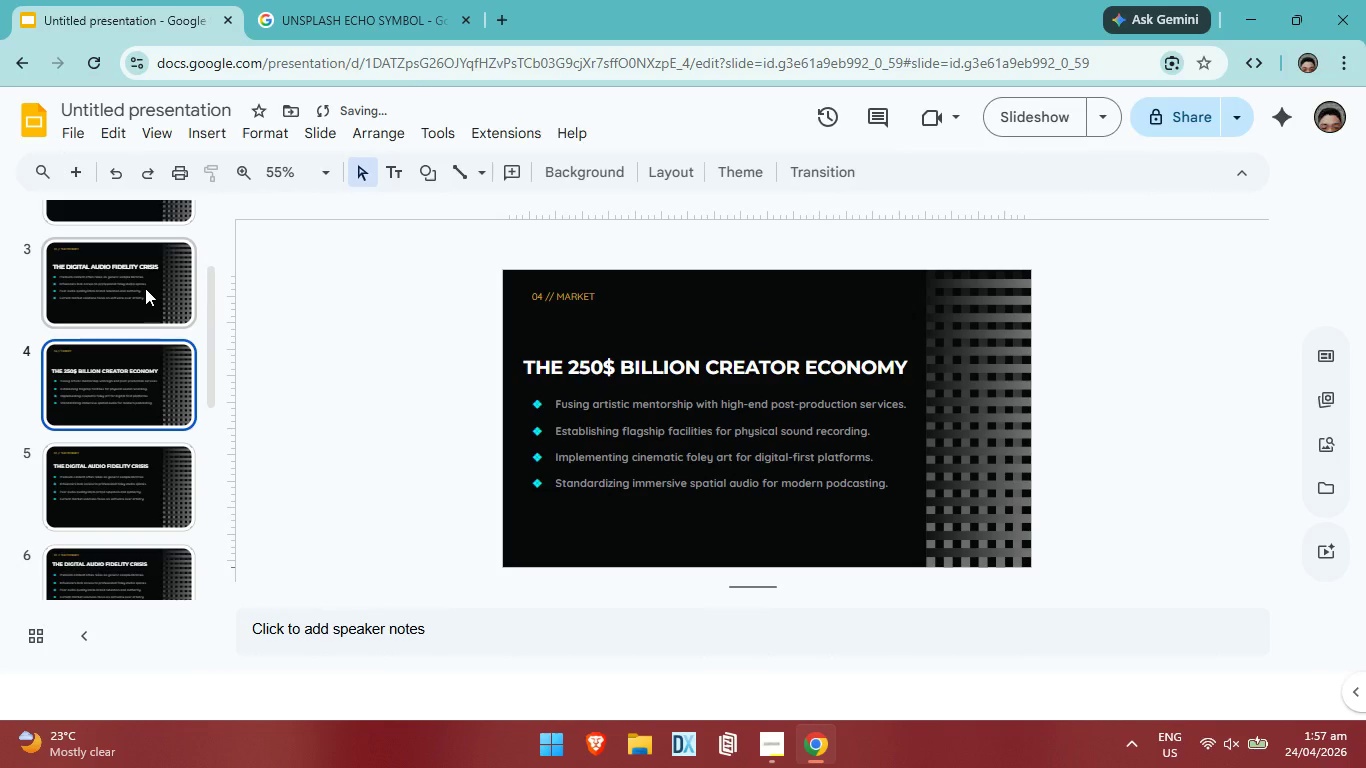 
left_click([145, 288])
 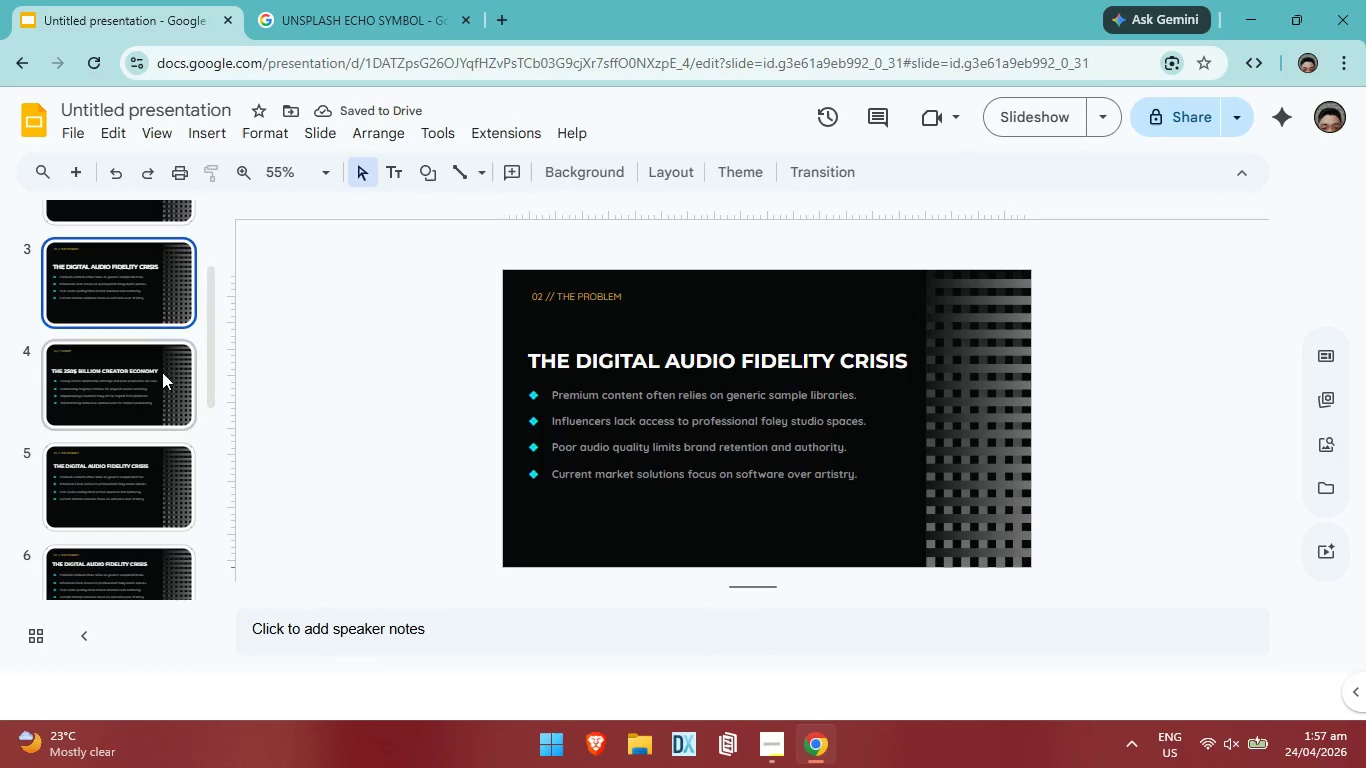 
left_click([162, 372])
 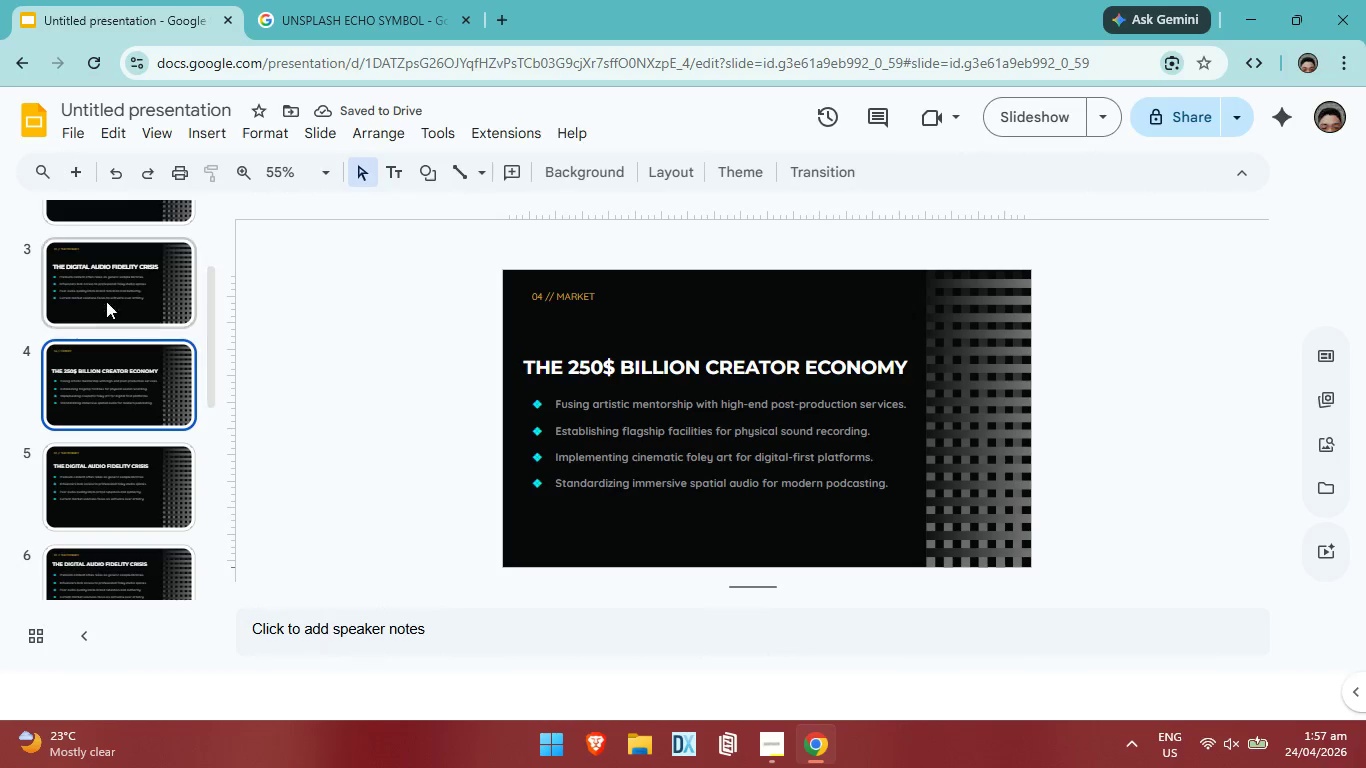 
left_click([128, 292])
 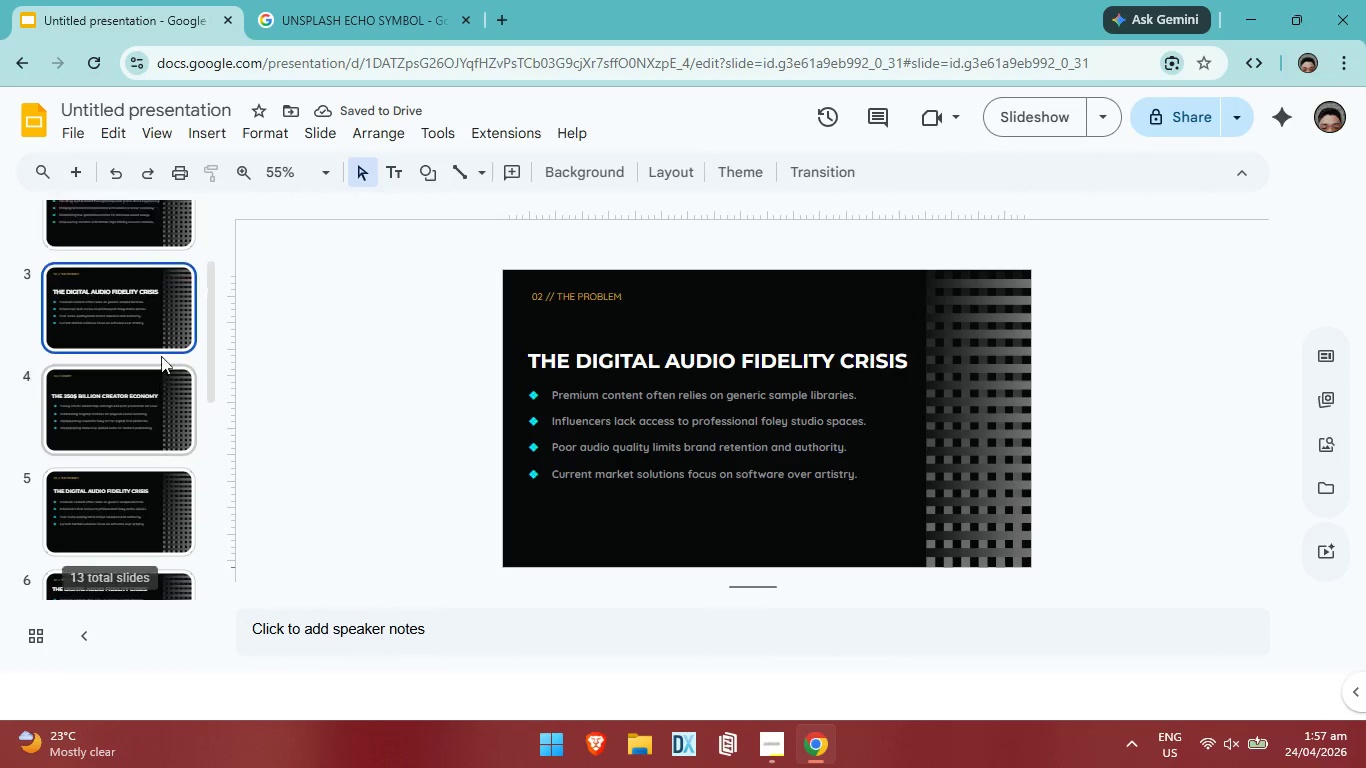 
left_click([158, 282])
 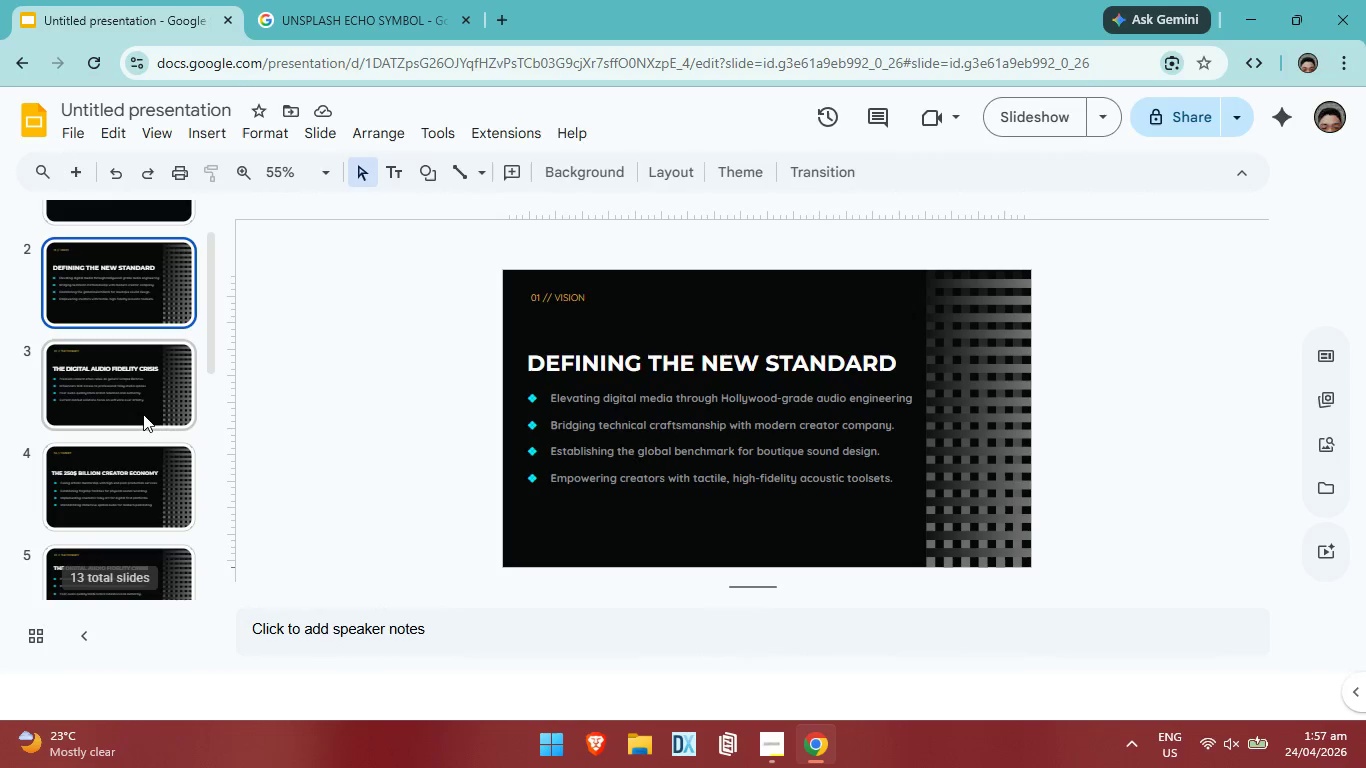 
scroll: coordinate [159, 358], scroll_direction: none, amount: 0.0
 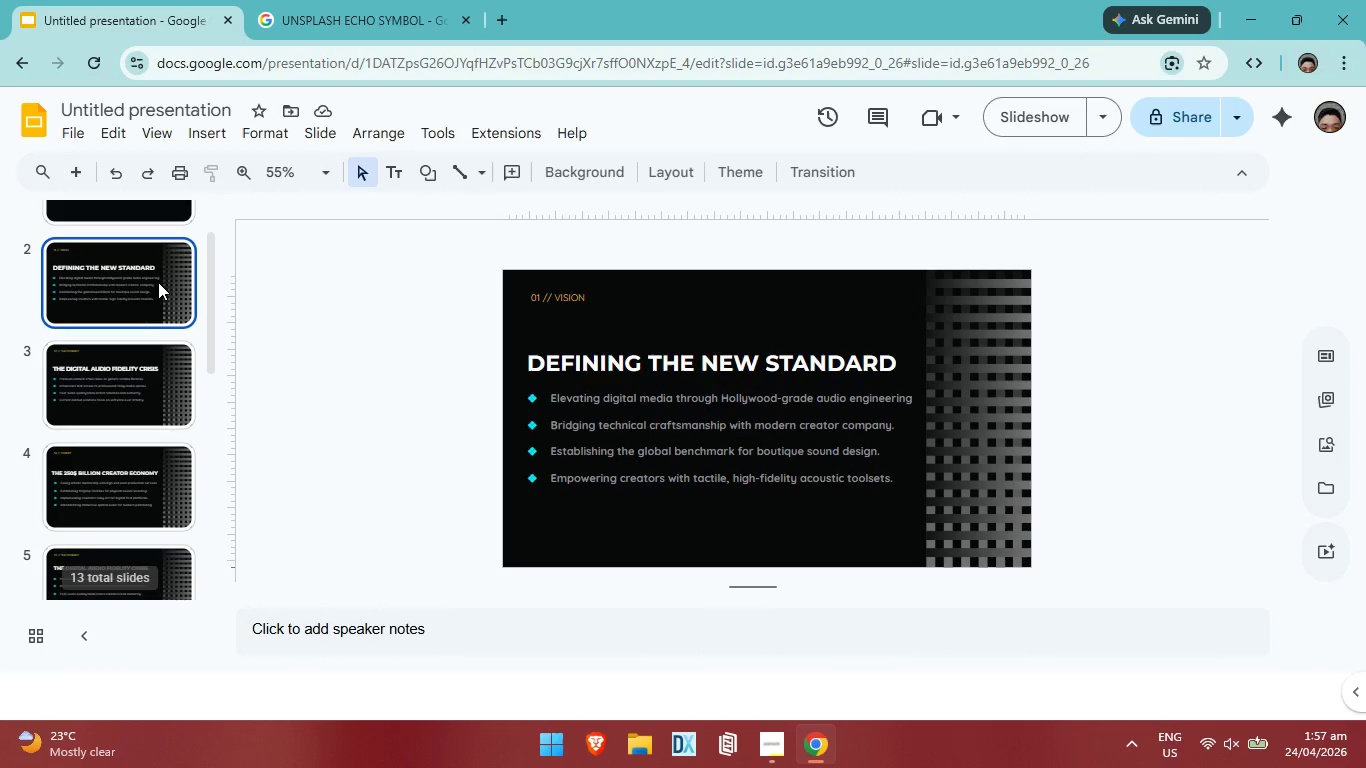 
left_click([143, 414])
 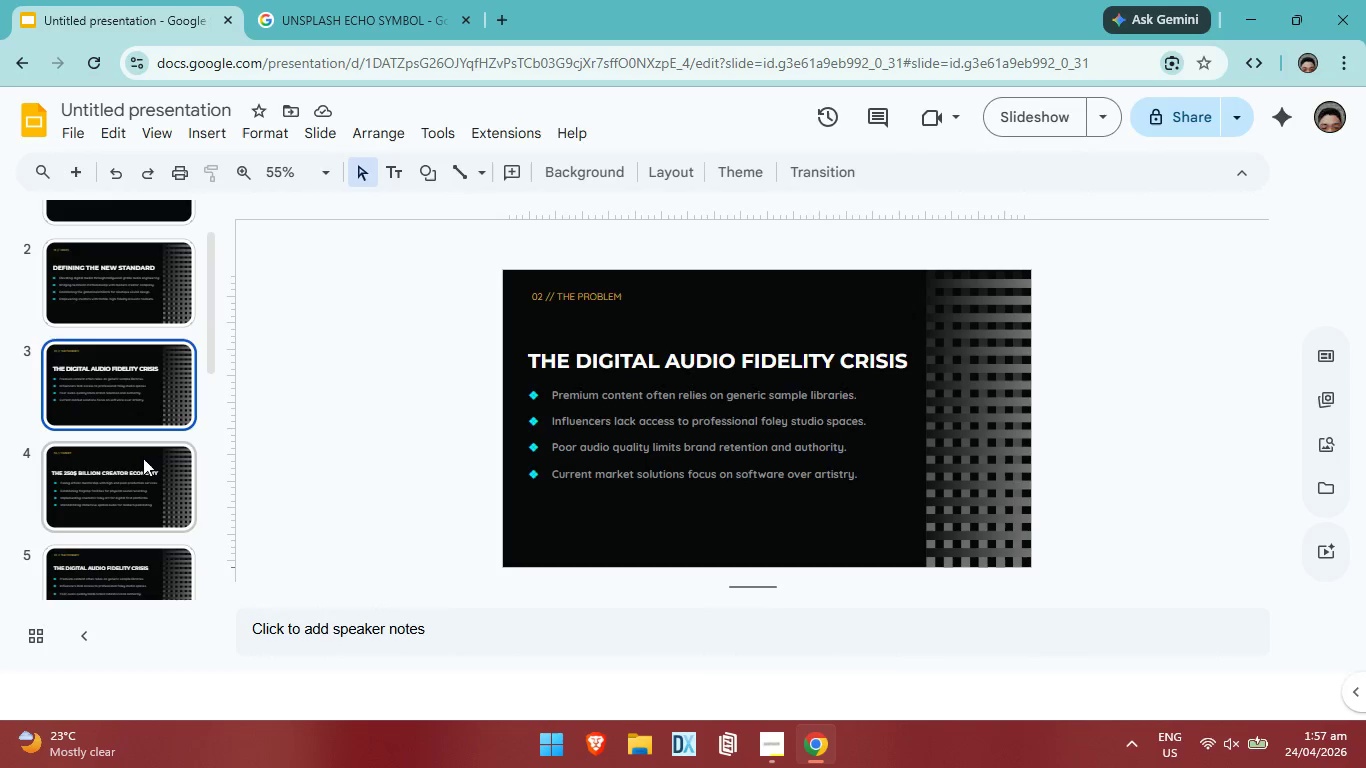 
left_click([143, 458])
 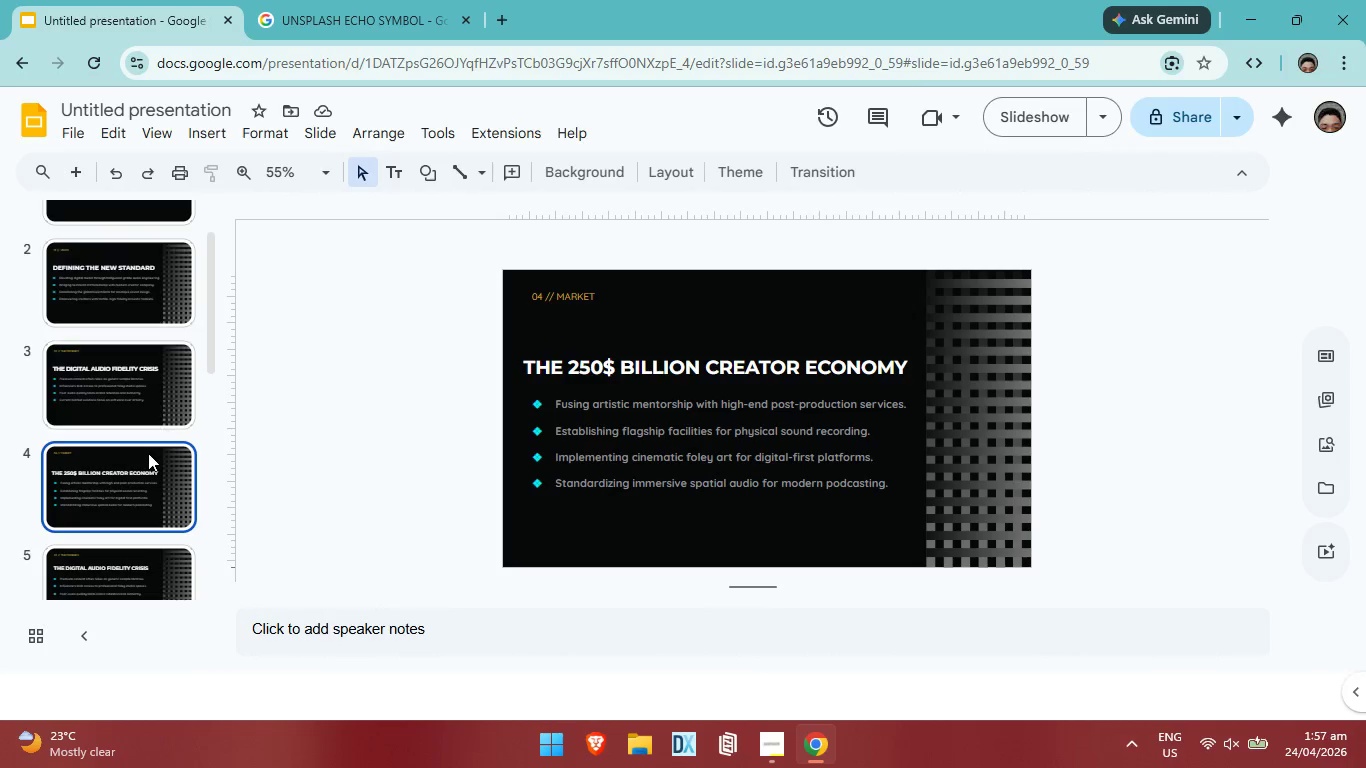 
scroll: coordinate [148, 453], scroll_direction: down, amount: 1.0
 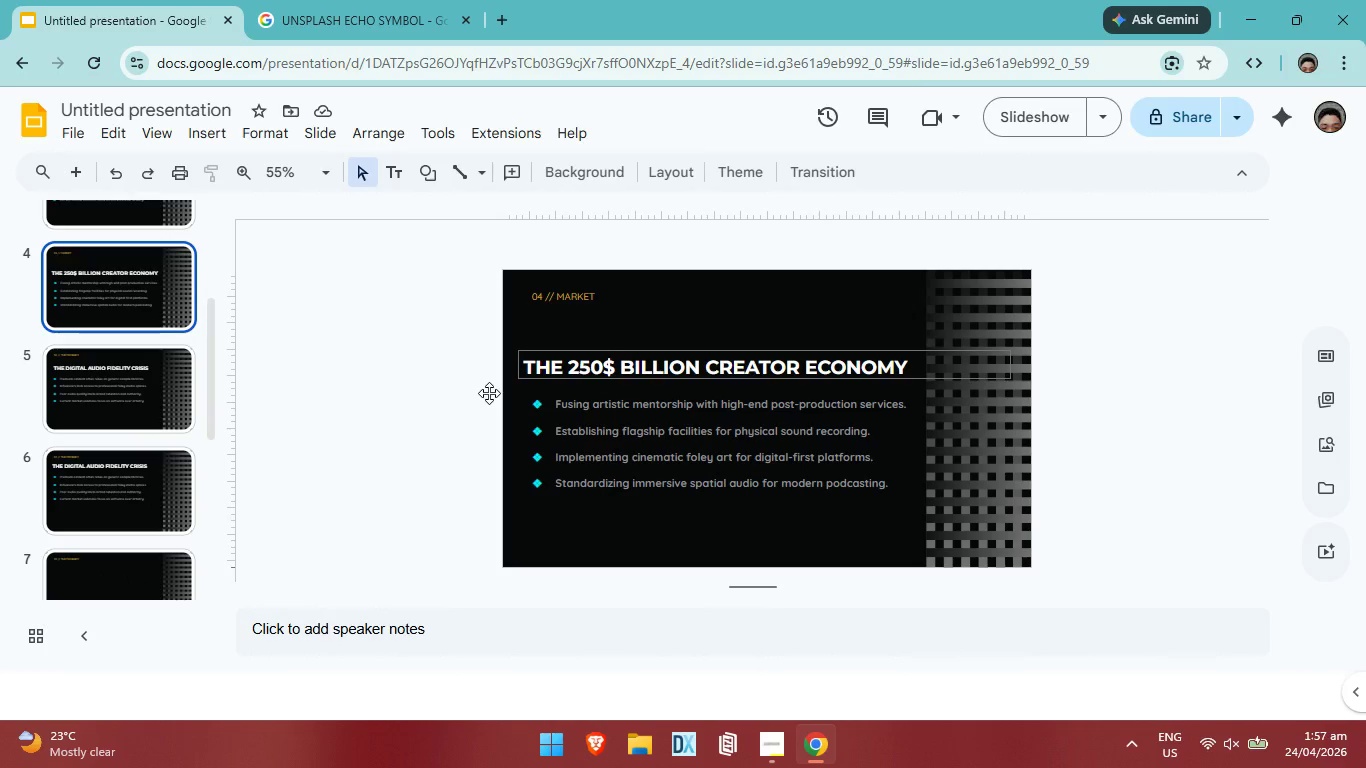 
left_click([73, 399])
 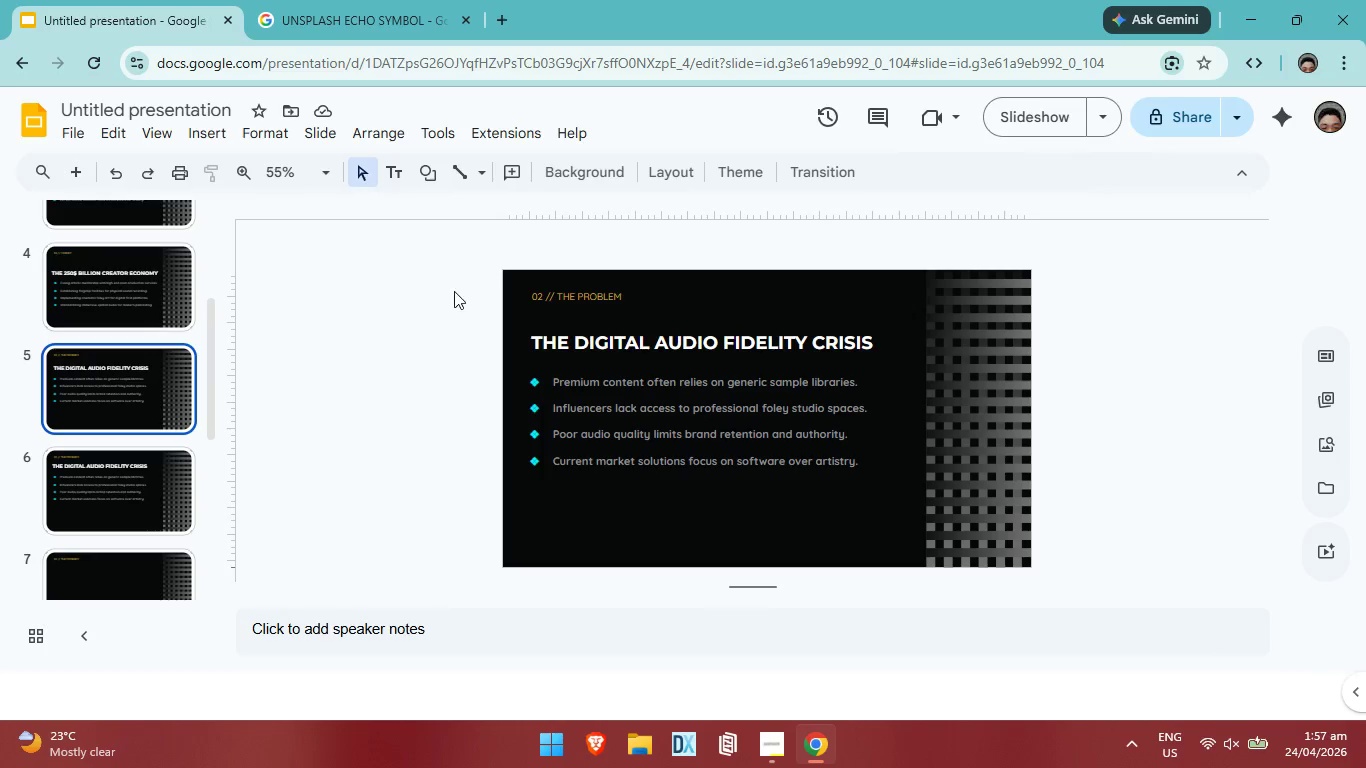 
double_click([630, 294])
 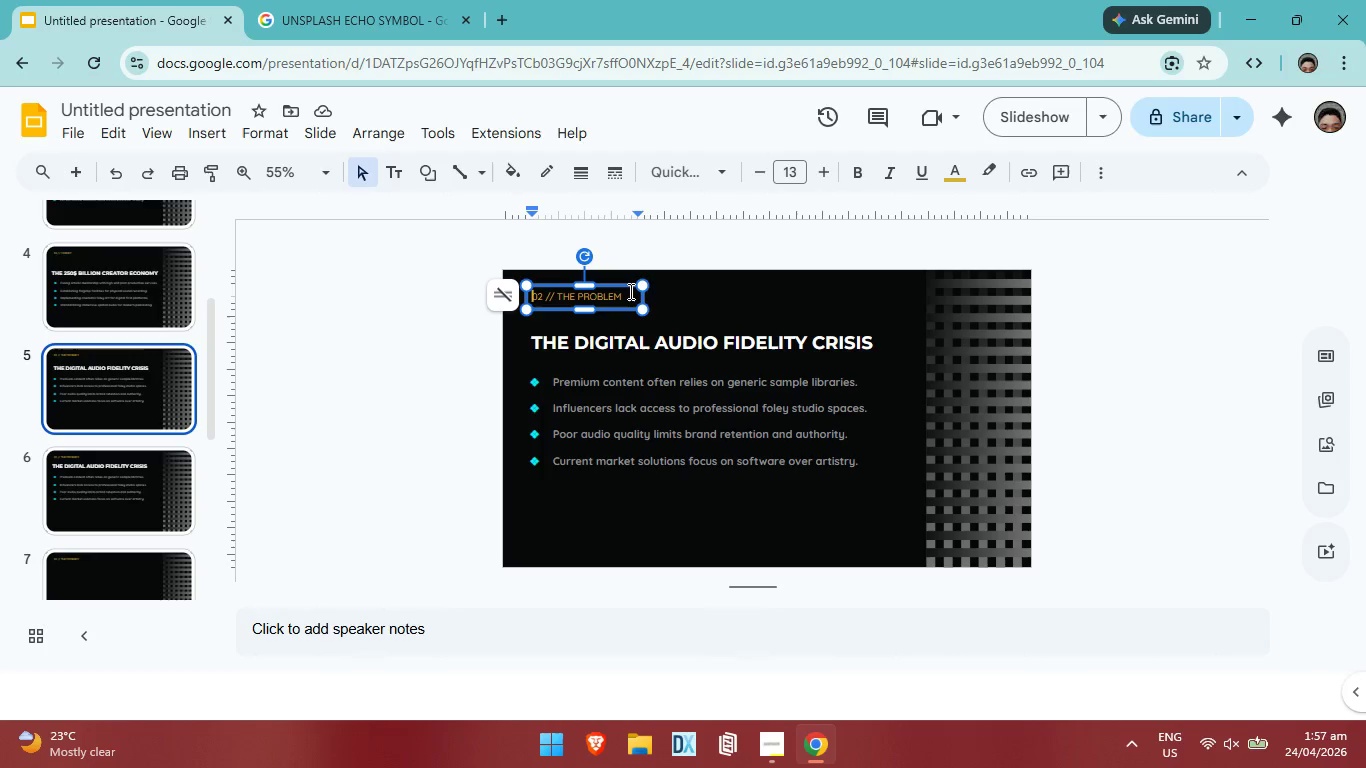 
key(ArrowRight)
 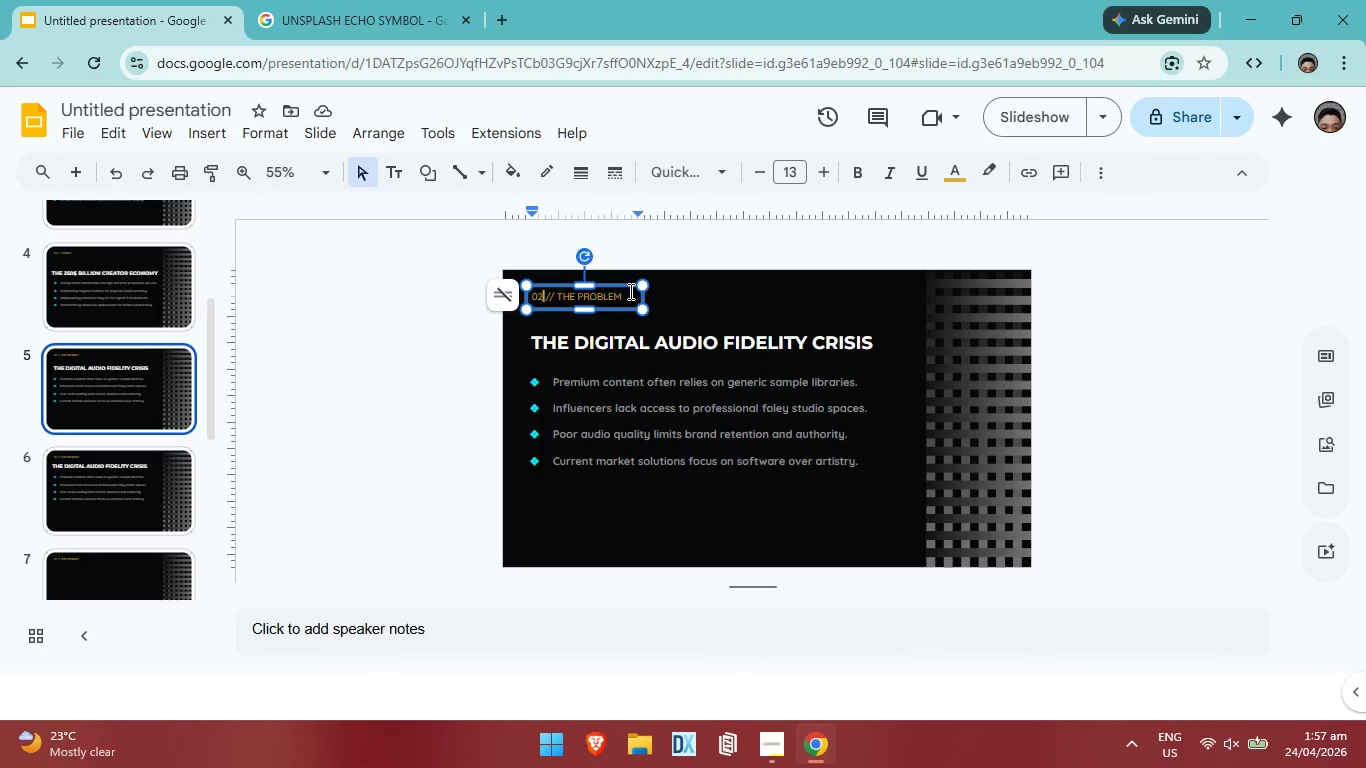 
key(ArrowRight)
 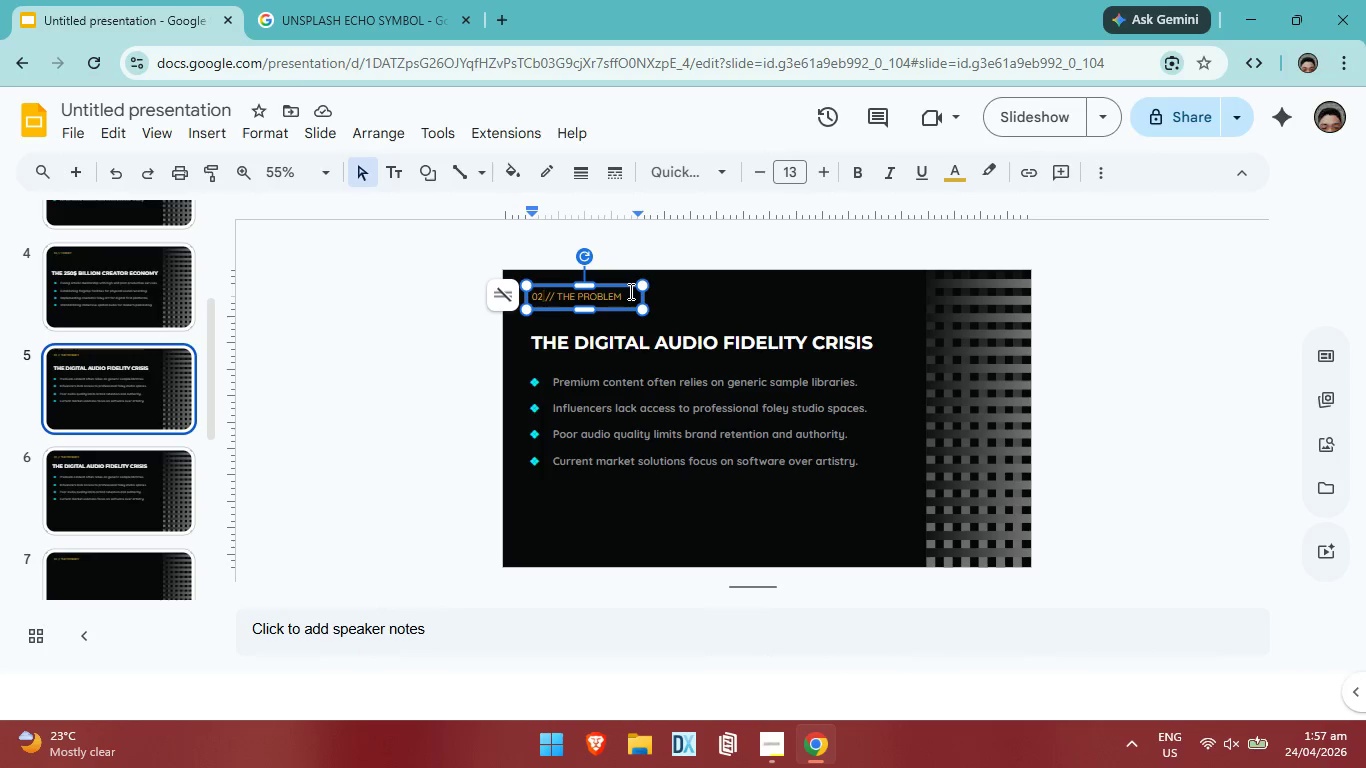 
key(Backspace)
 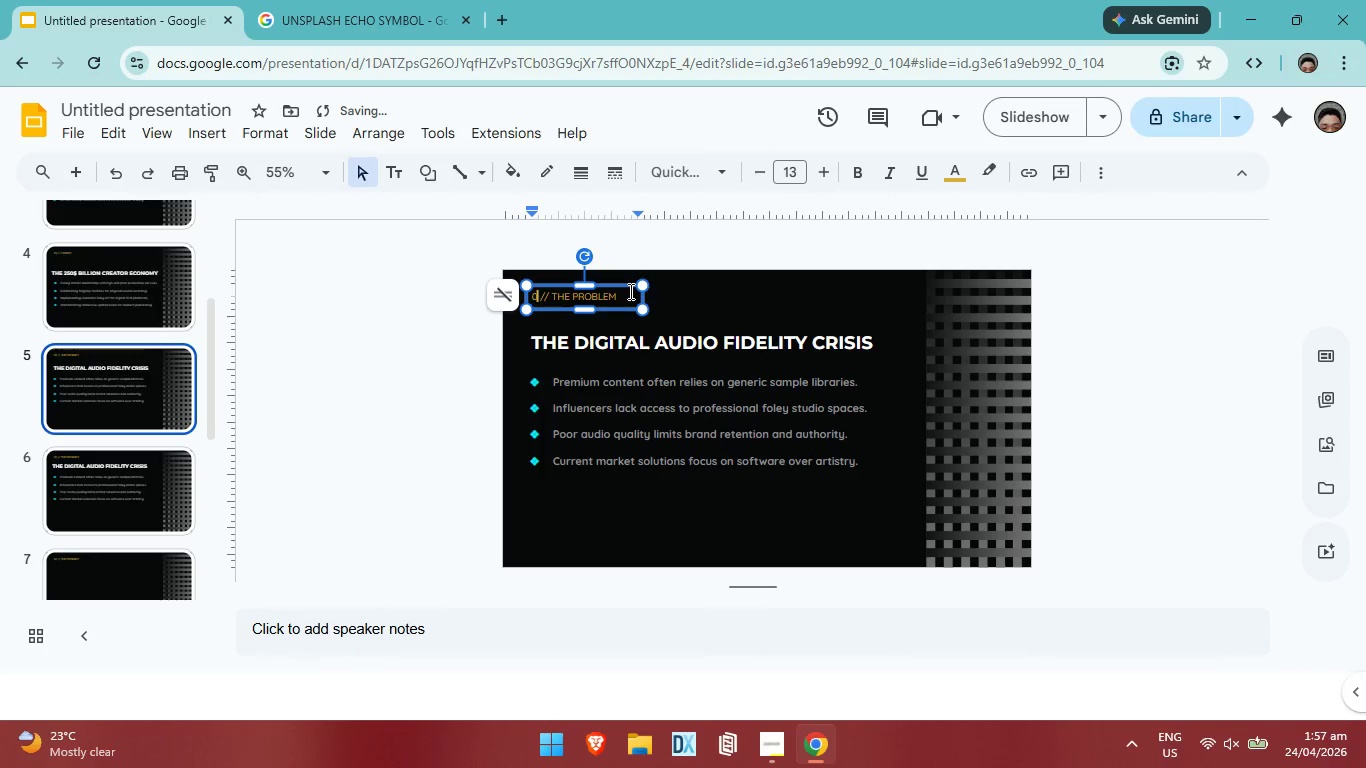 
key(5)
 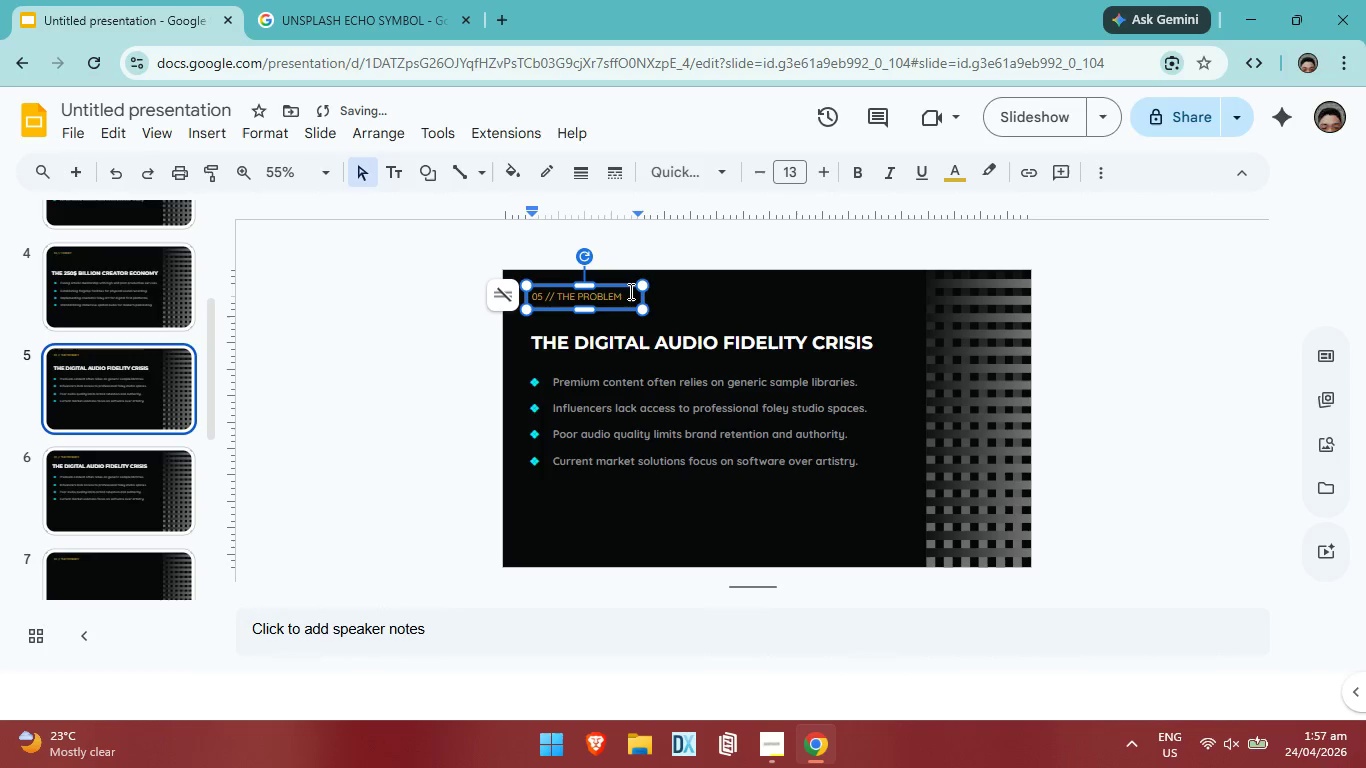 
key(ArrowRight)
 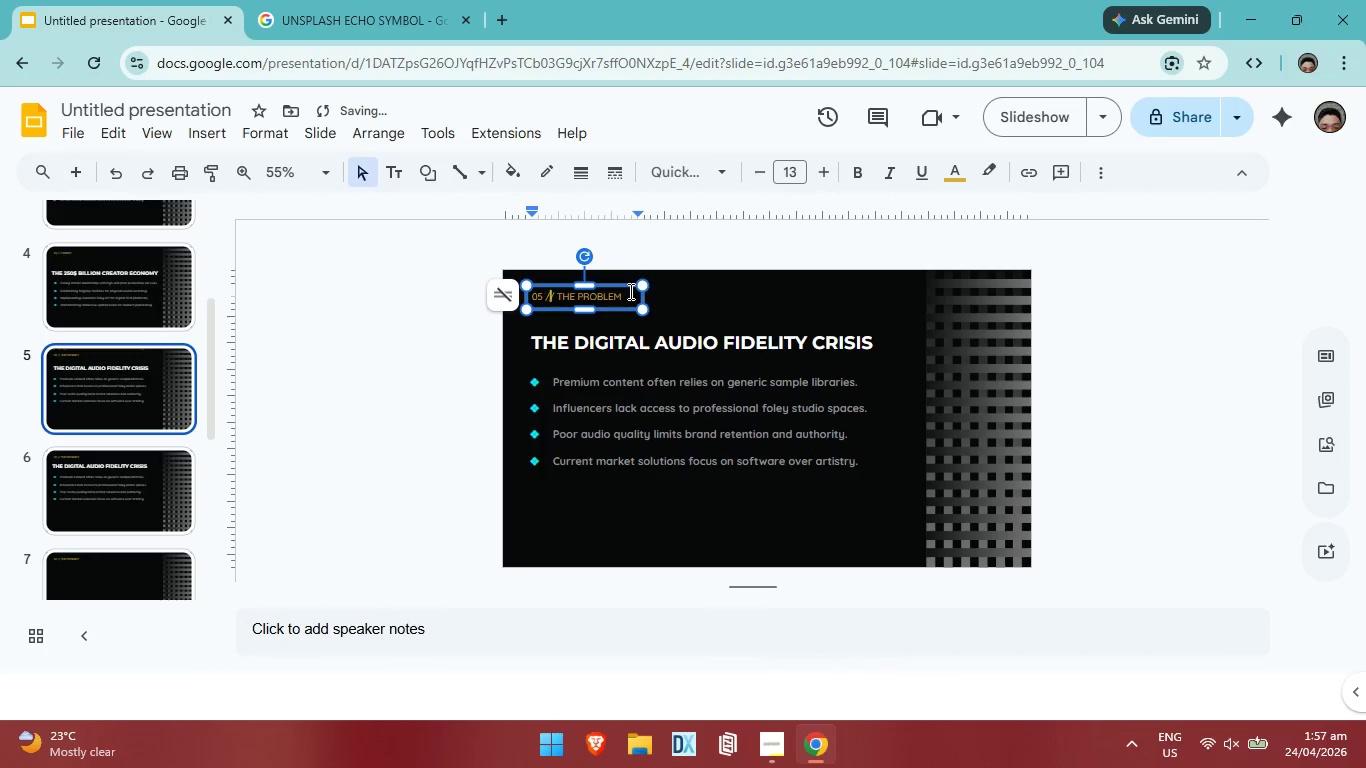 
key(ArrowRight)
 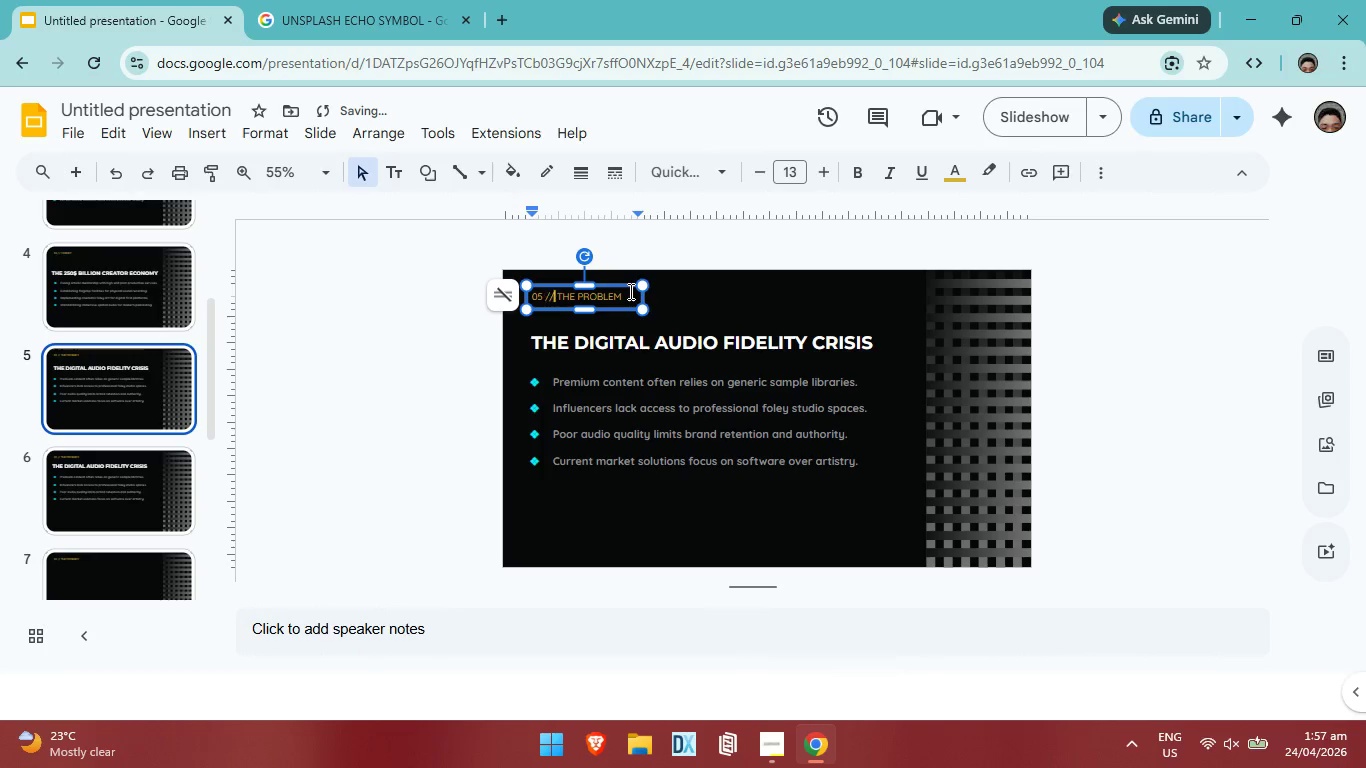 
key(ArrowRight)
 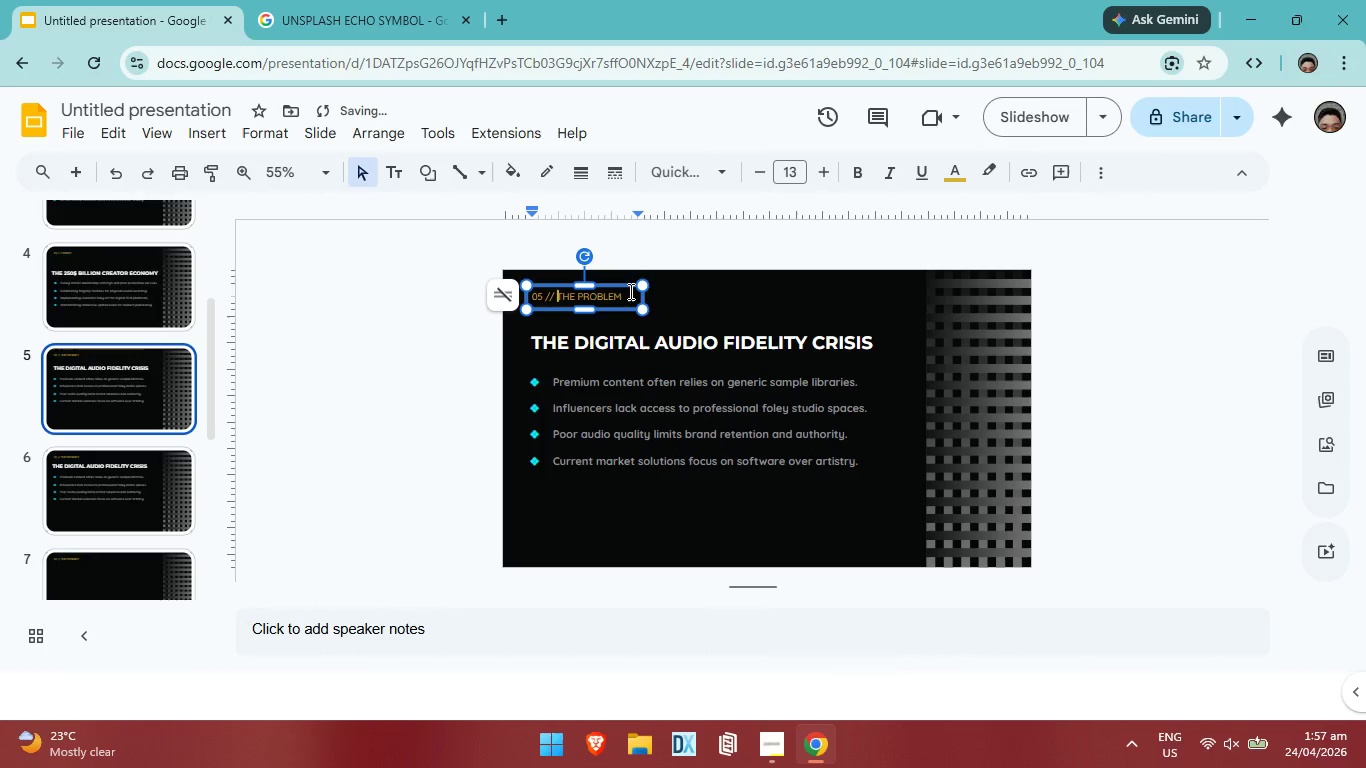 
key(ArrowRight)
 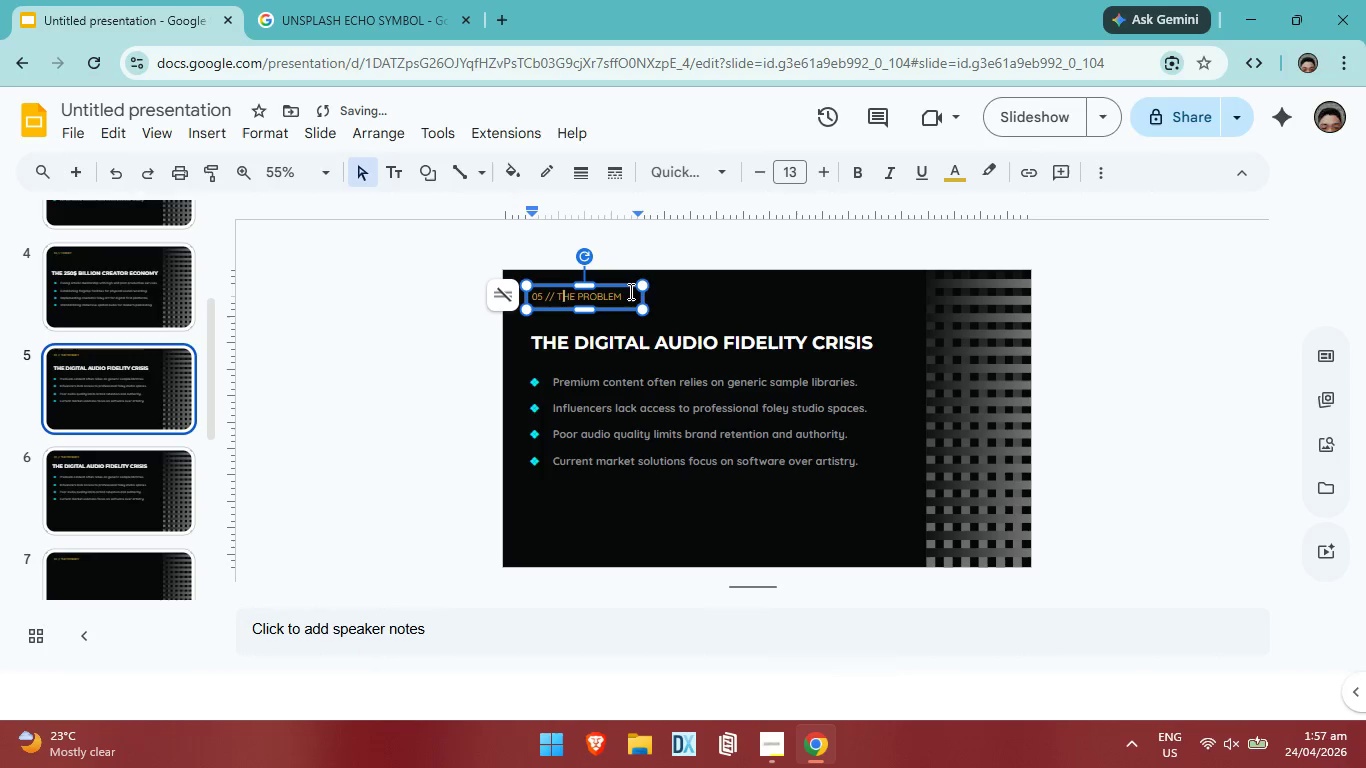 
key(ArrowRight)
 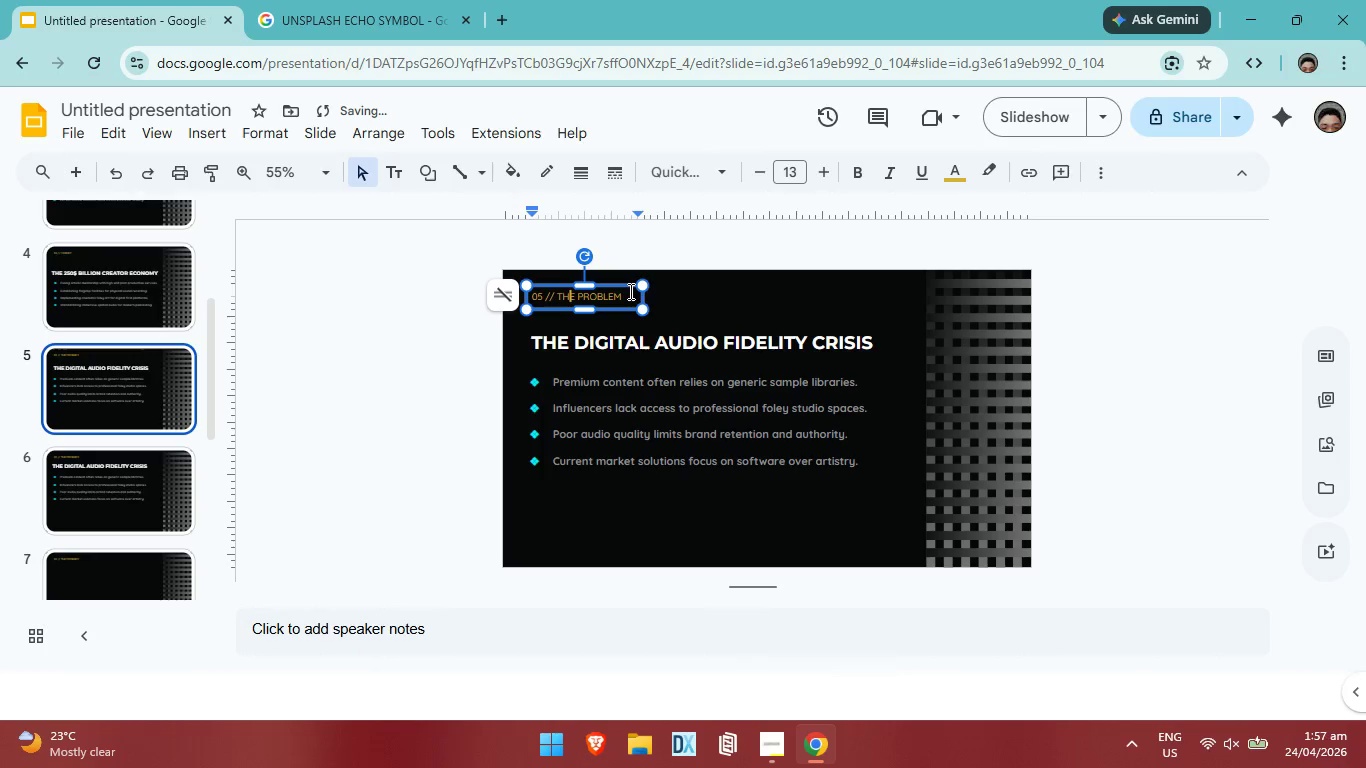 
key(ArrowRight)
 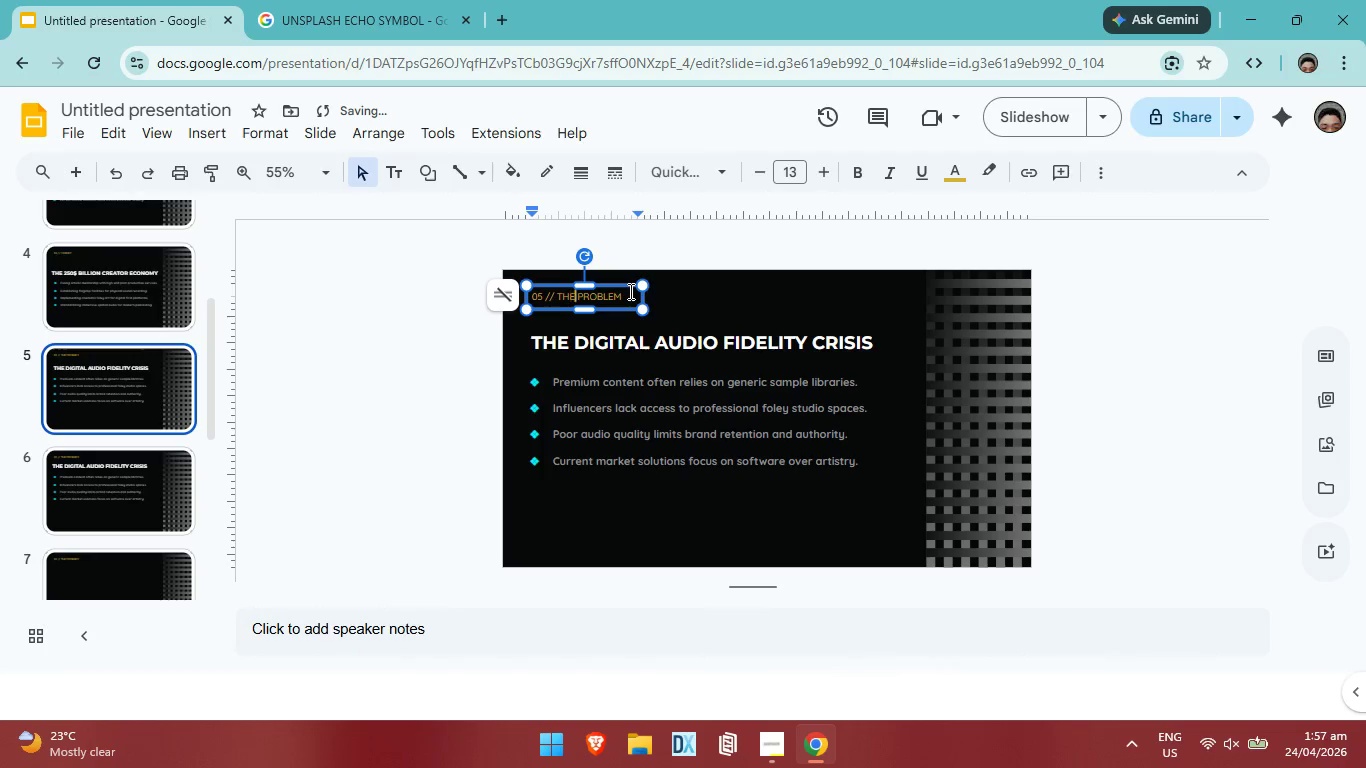 
key(ArrowRight)
 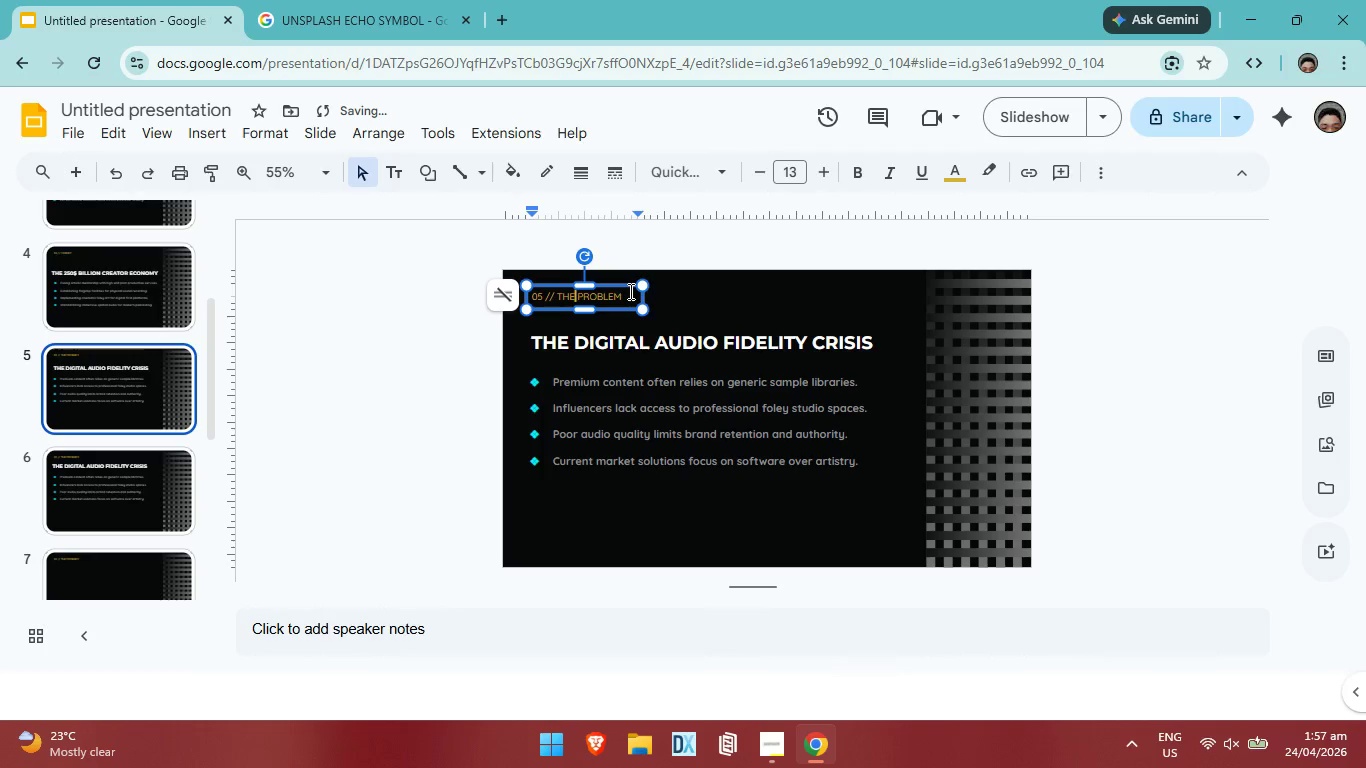 
key(ArrowRight)
 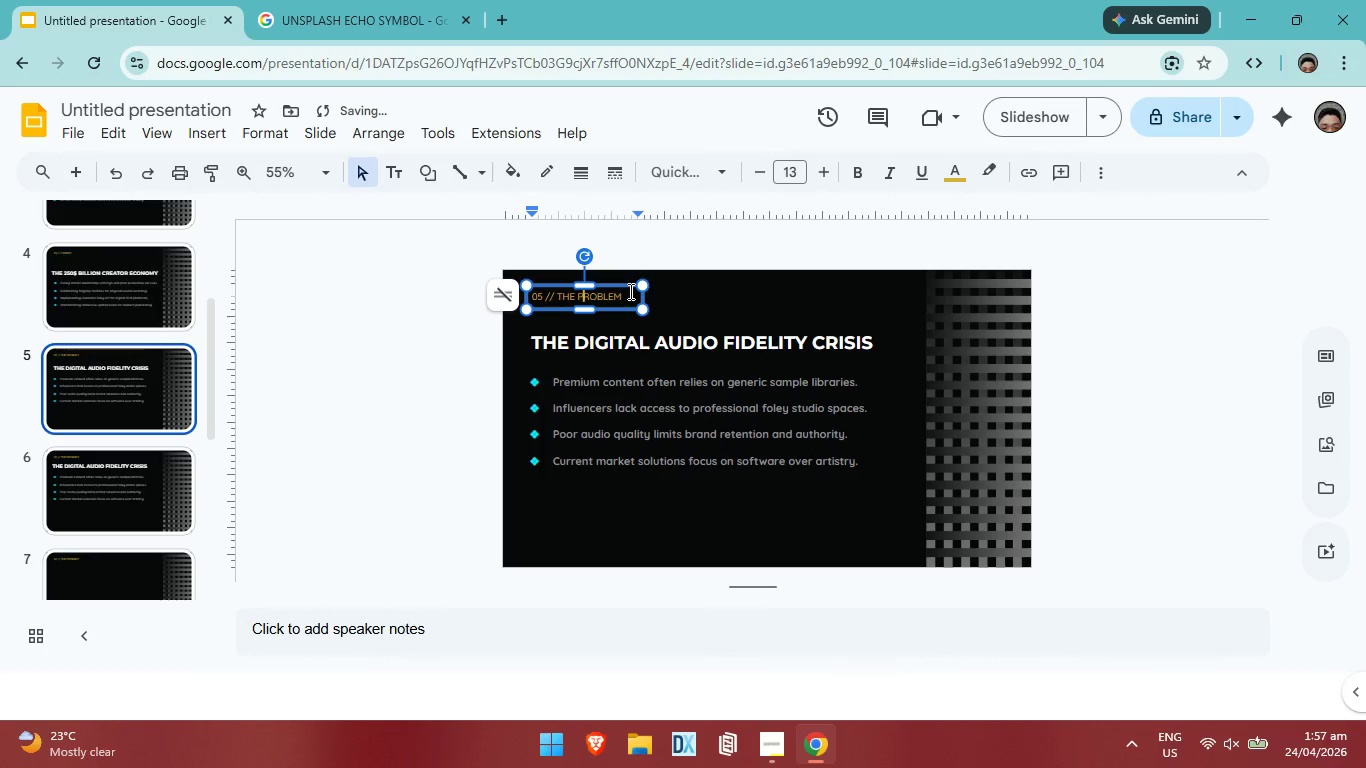 
key(ArrowRight)
 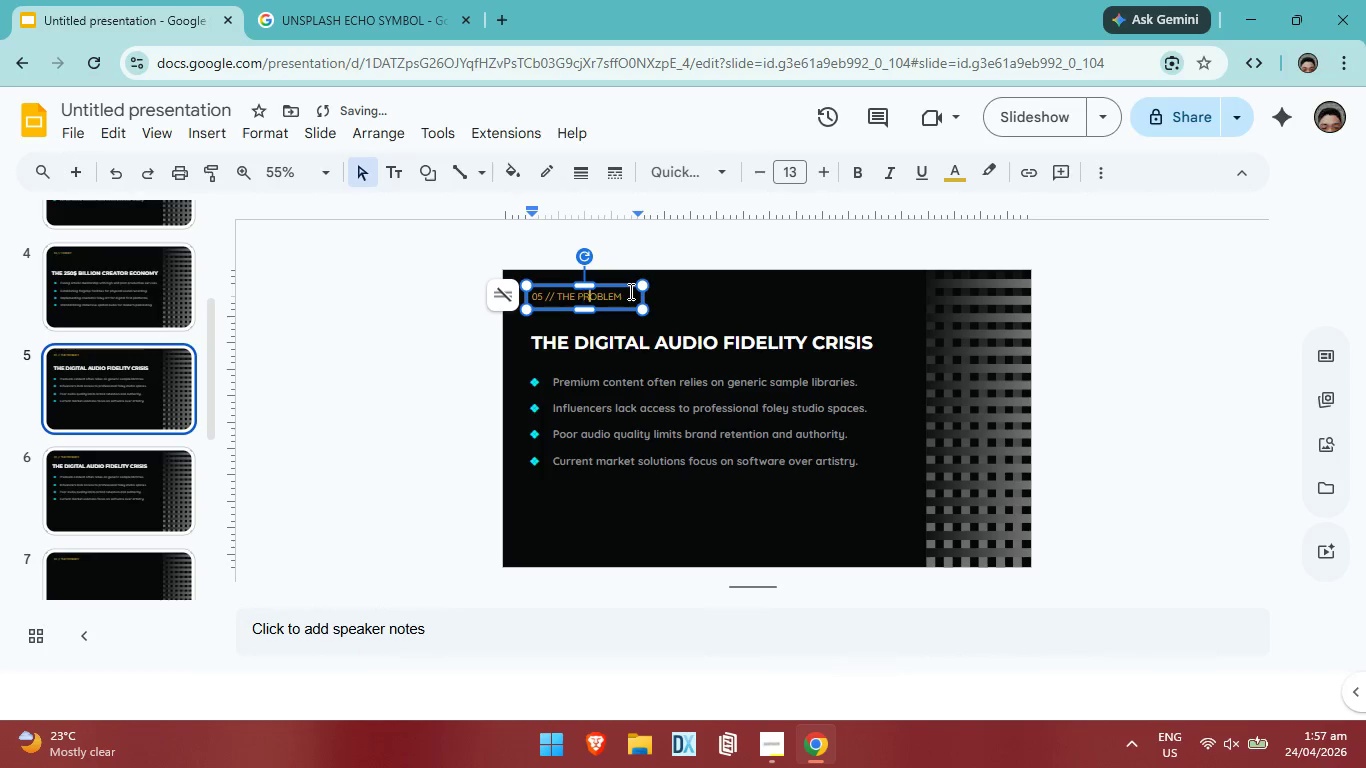 
key(ArrowRight)
 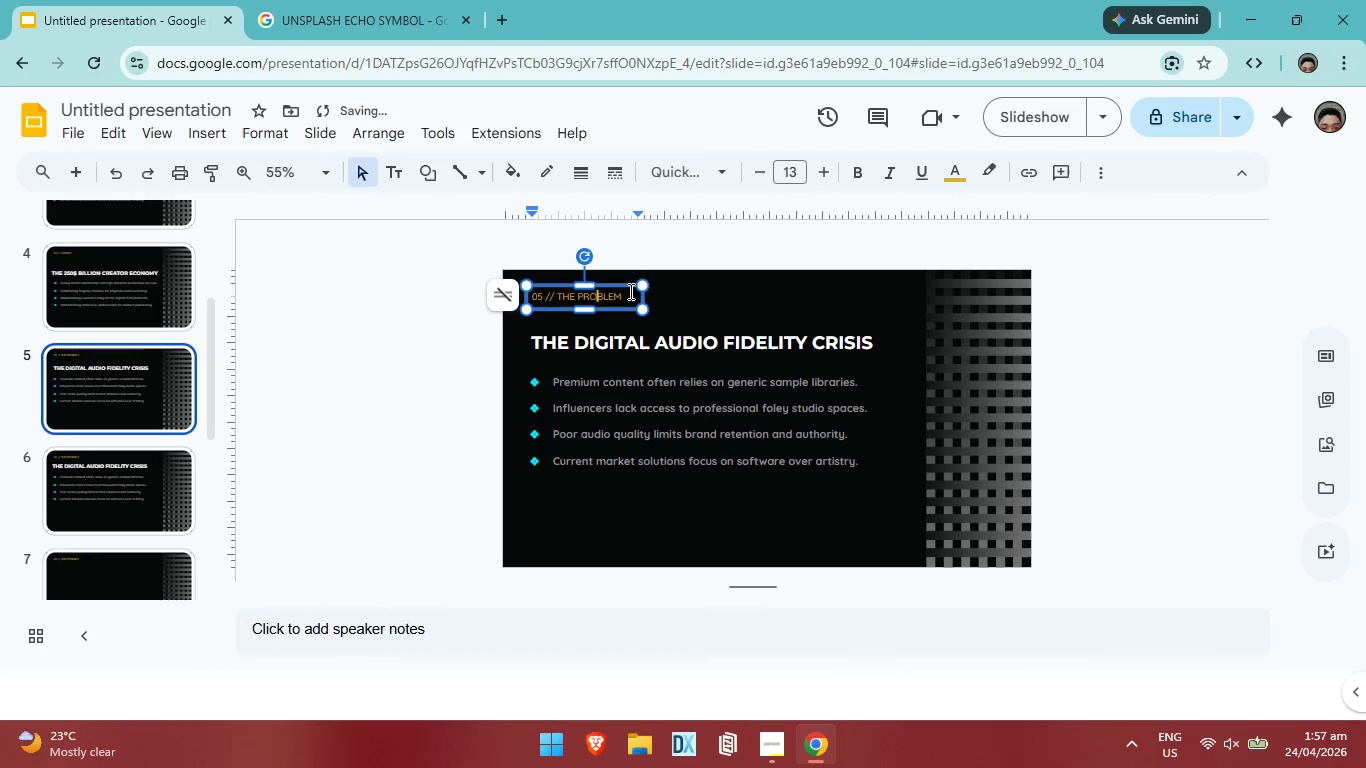 
key(ArrowRight)
 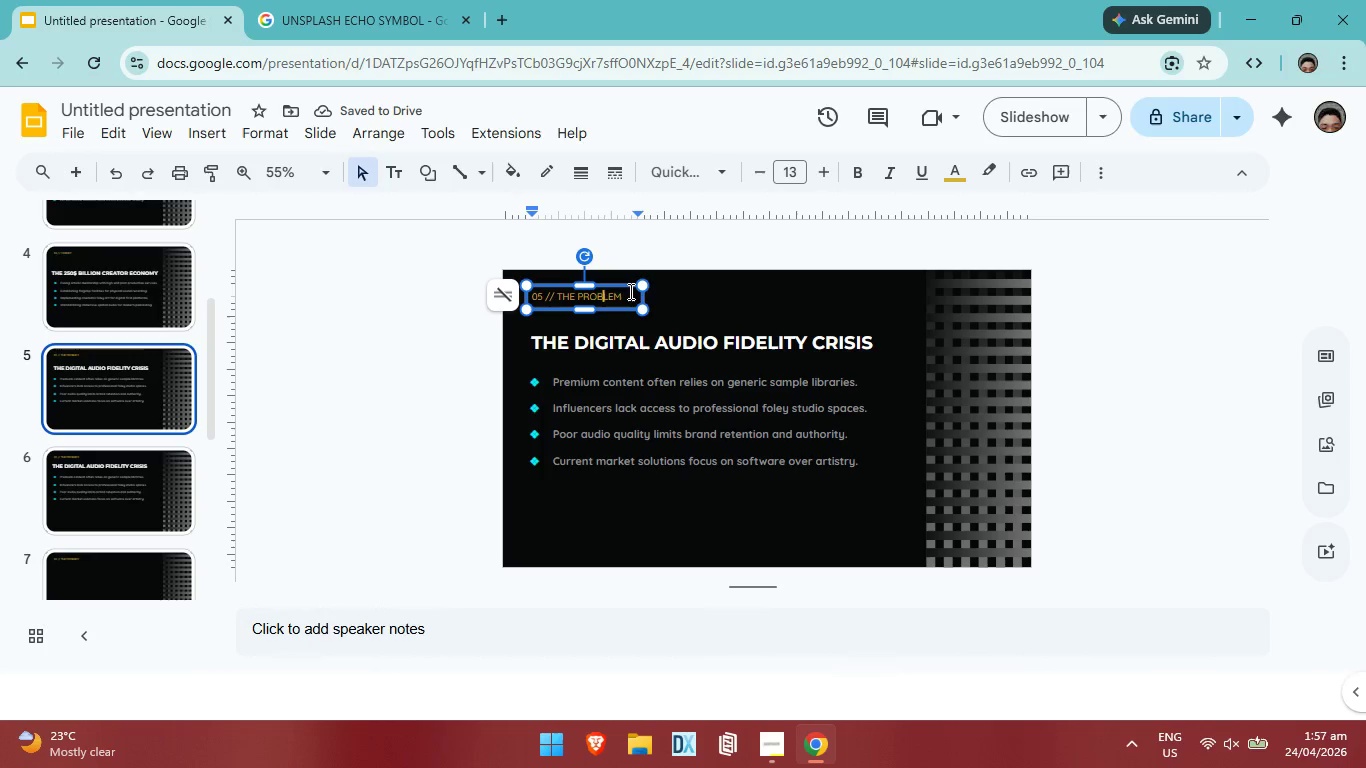 
key(ArrowRight)
 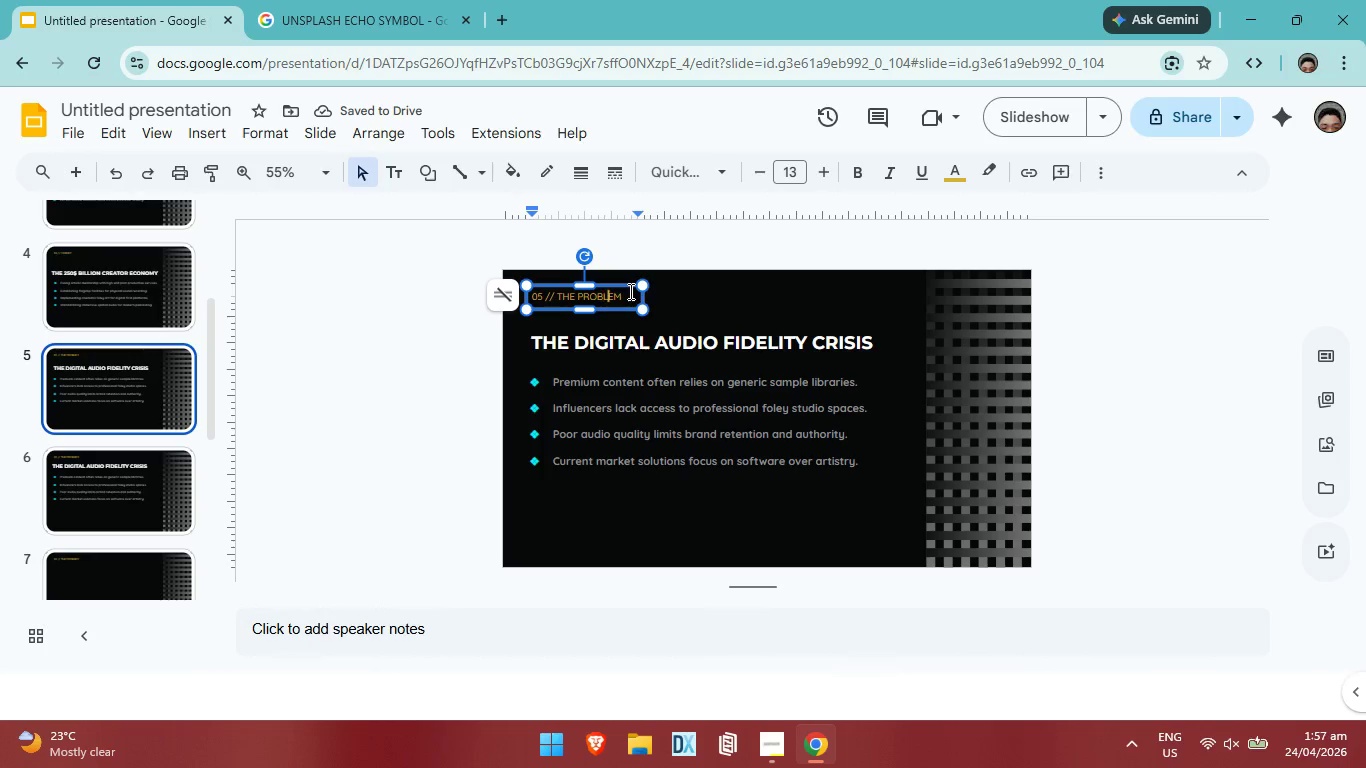 
key(ArrowRight)
 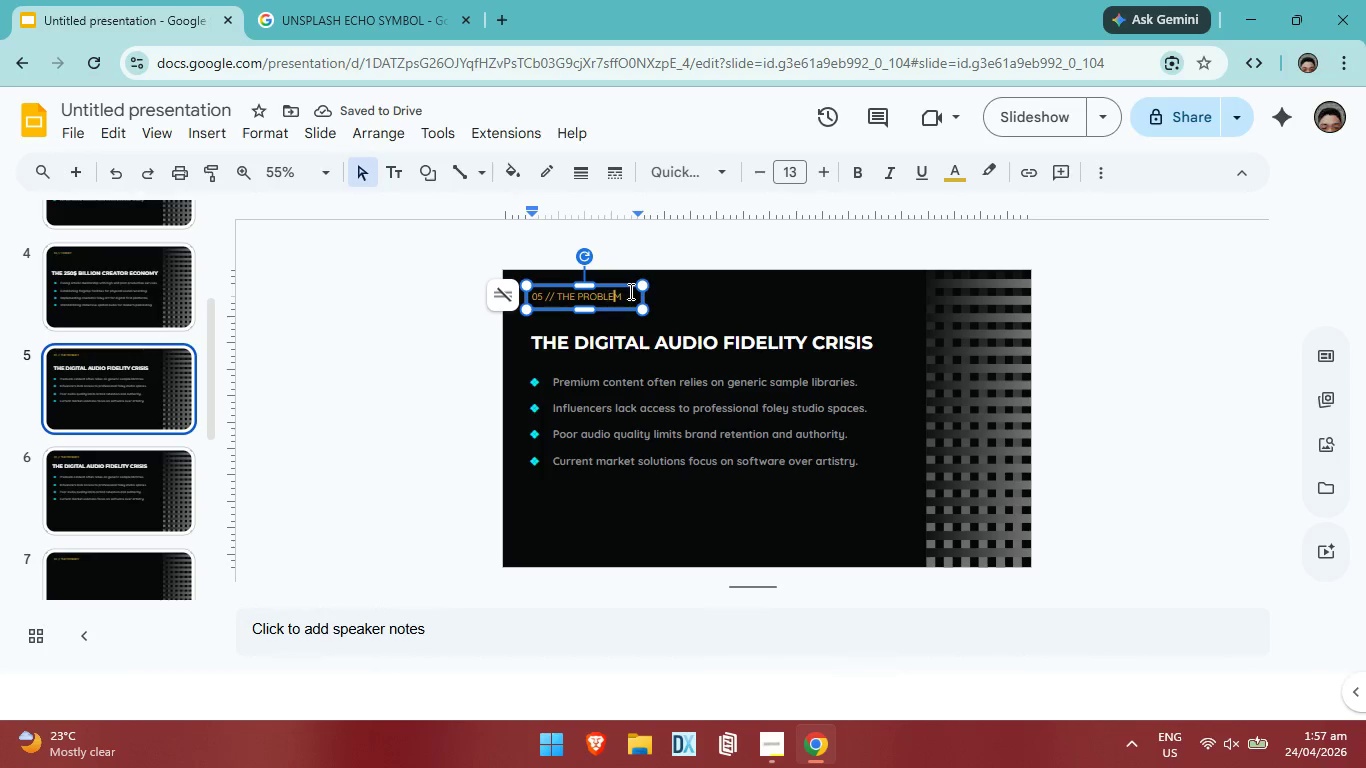 
key(ArrowRight)
 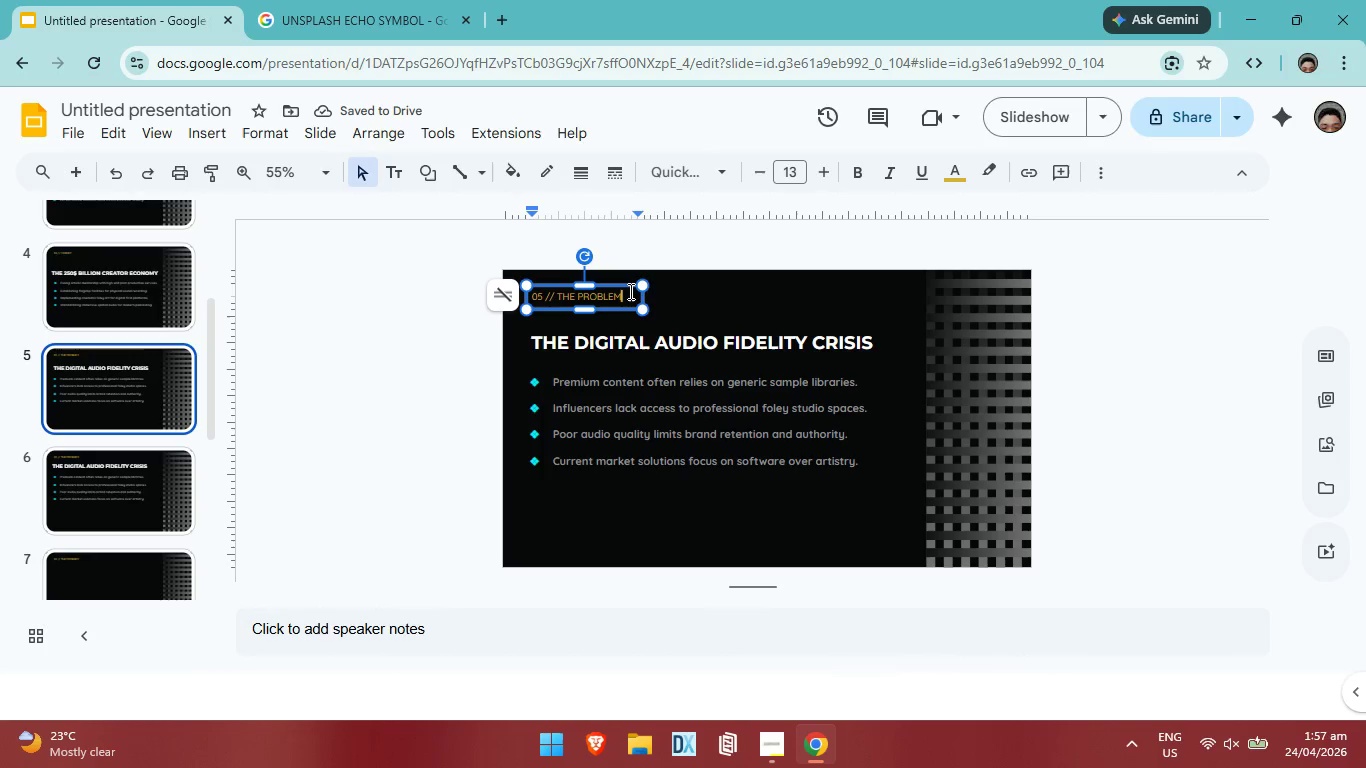 
key(ArrowRight)
 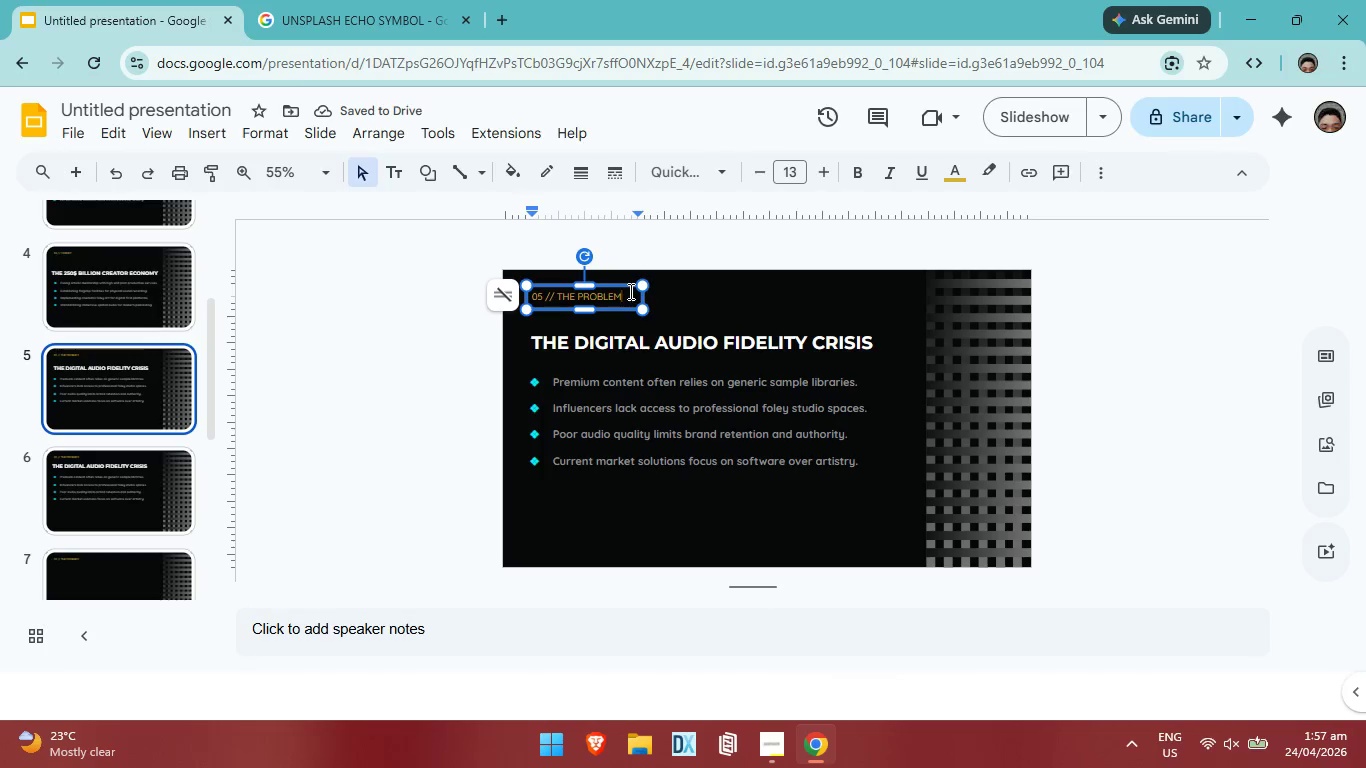 
key(Backspace)
key(Backspace)
key(Backspace)
key(Backspace)
key(Backspace)
key(Backspace)
key(Backspace)
key(Backspace)
key(Backspace)
key(Backspace)
key(Backspace)
type(SERVICES)
 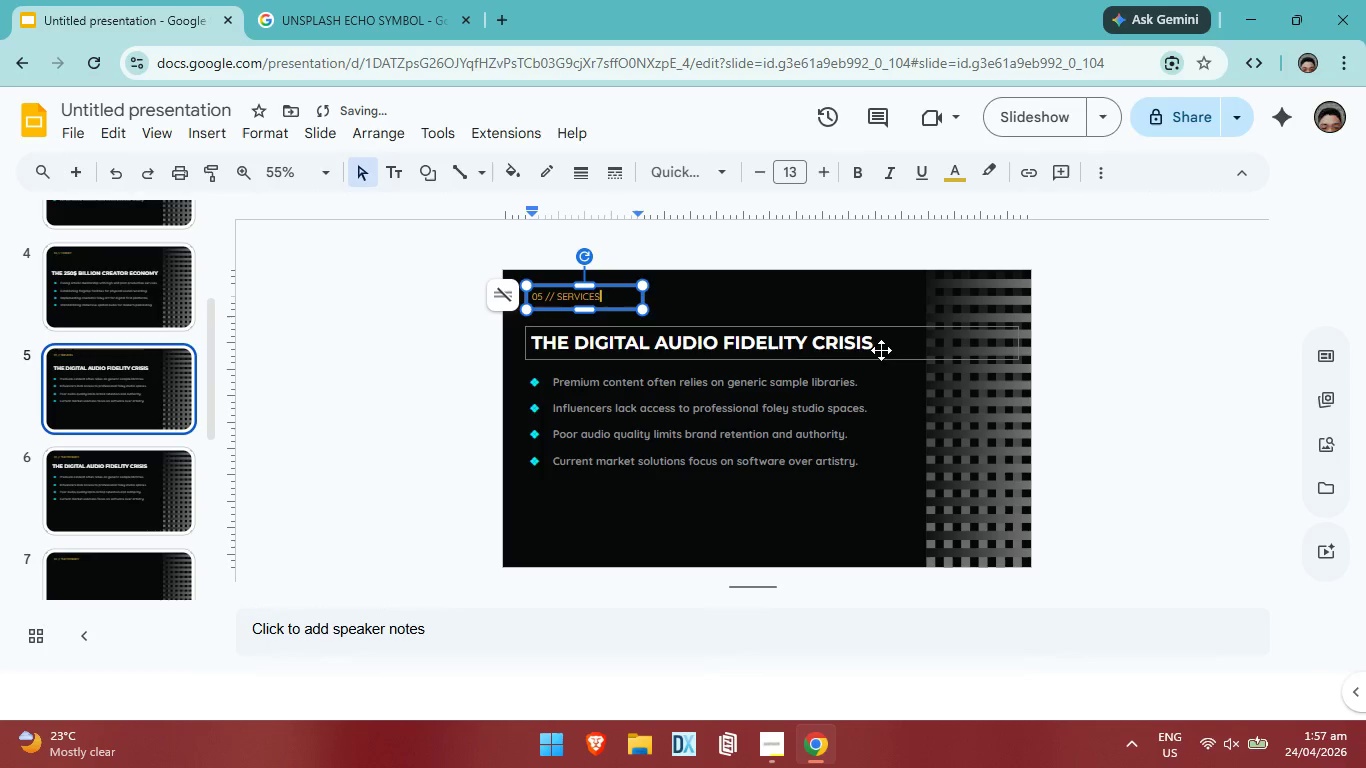 
double_click([876, 343])
 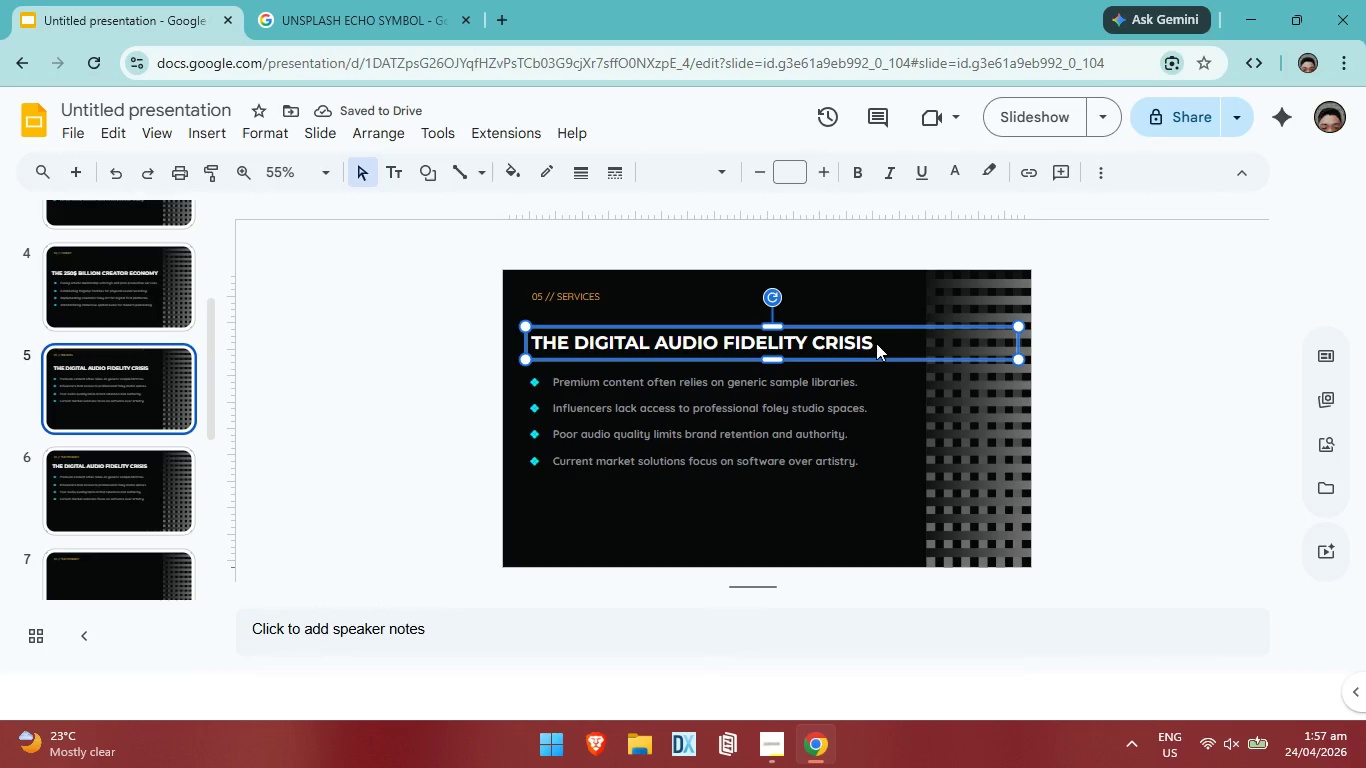 
triple_click([876, 343])
 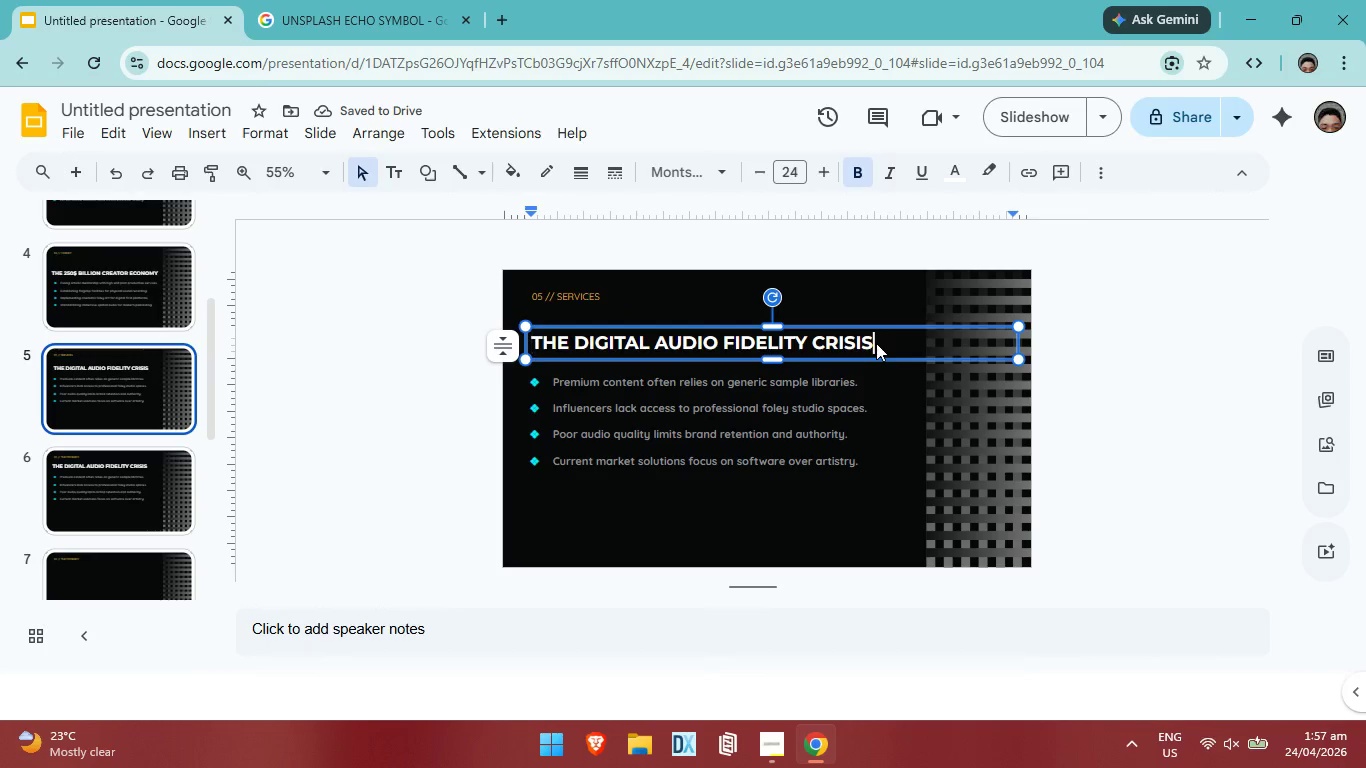 
triple_click([876, 343])
 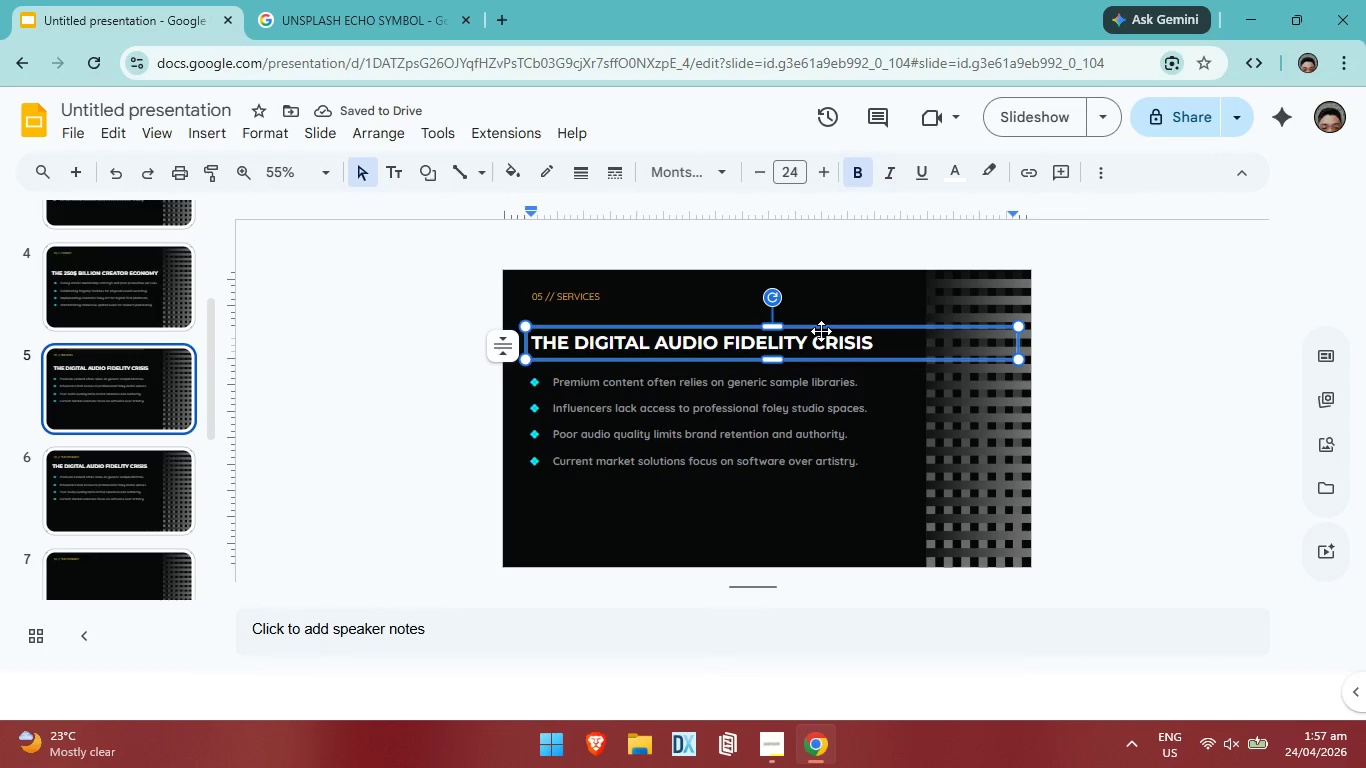 
hold_key(key=Backspace, duration=1.39)
 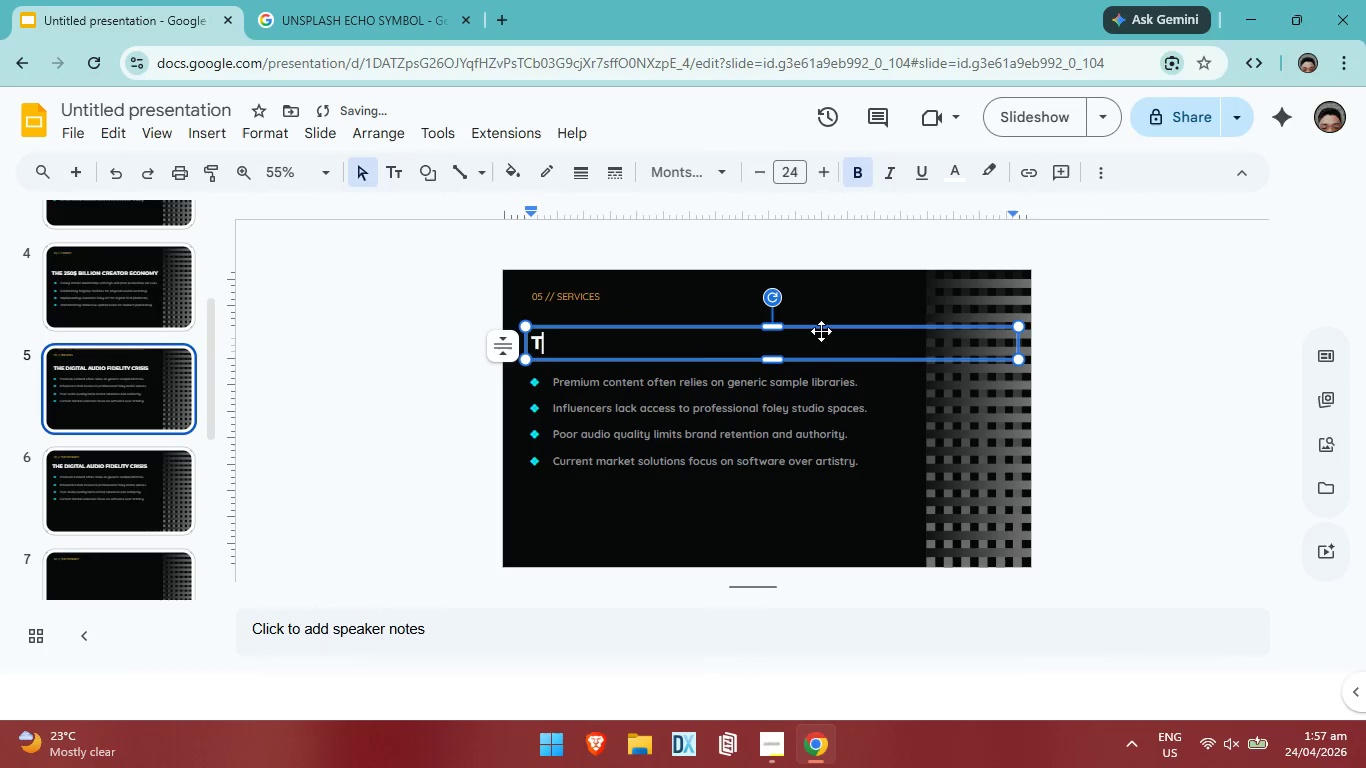 
key(Backspace)
key(Backspace)
type(BESPOKE AUDIO POST-PRODUCTION)
 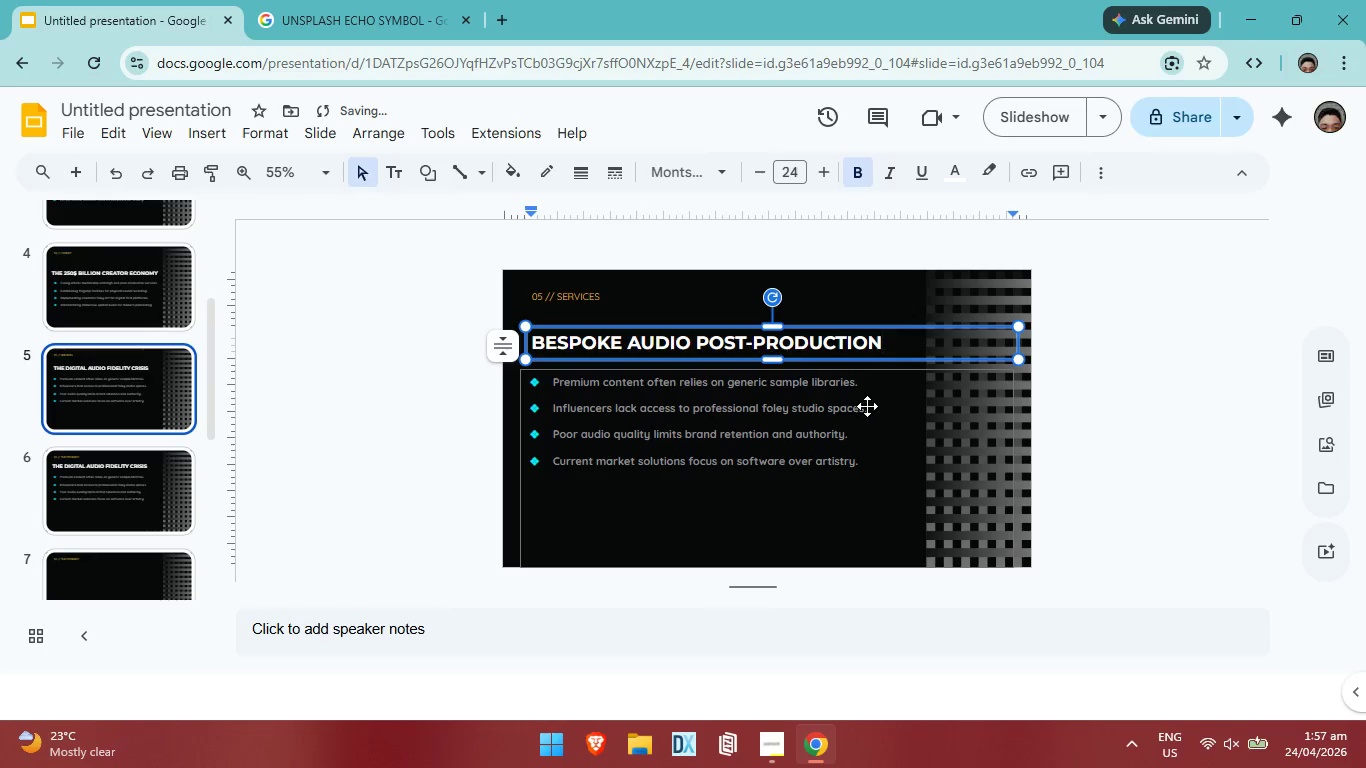 
left_click([859, 391])
 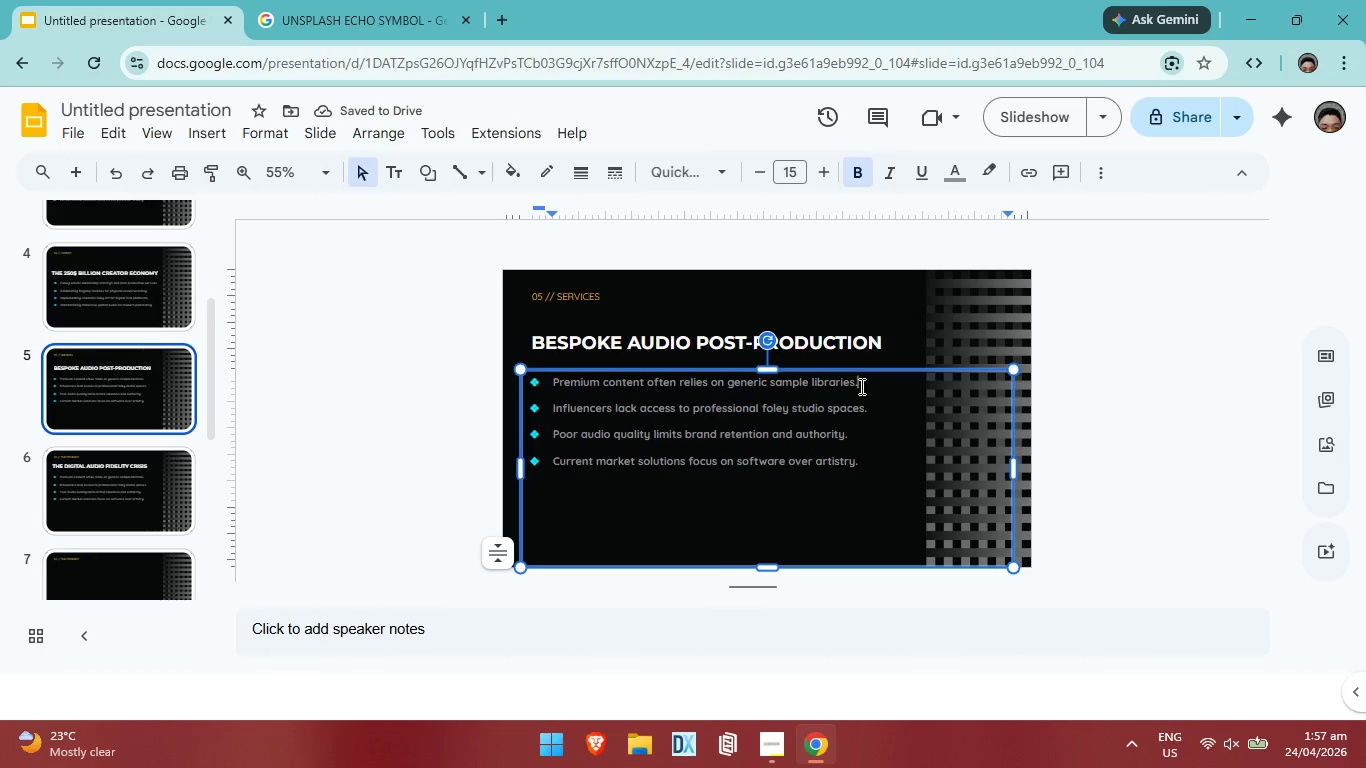 
hold_key(key=Backspace, duration=1.52)
 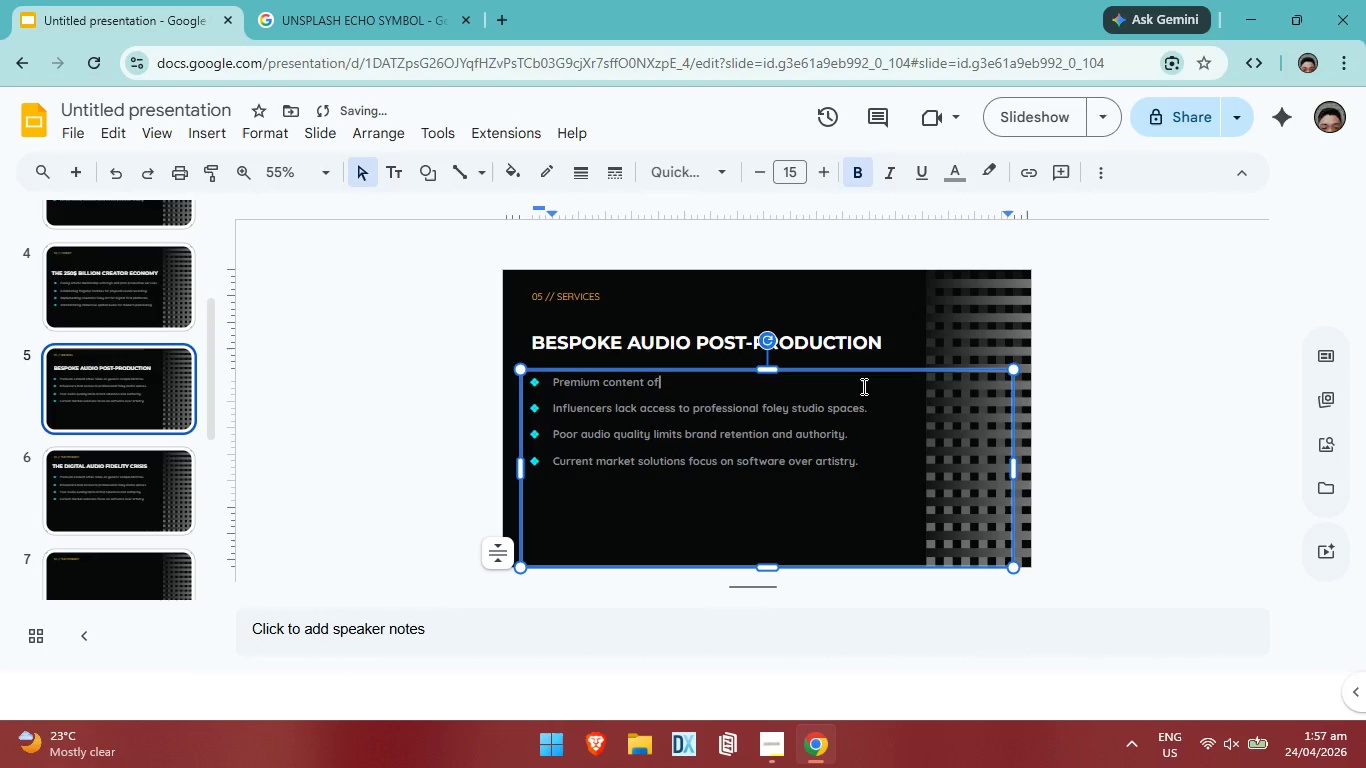 
key(Backspace)
key(Backspace)
key(Backspace)
key(Backspace)
key(Backspace)
key(Backspace)
key(Backspace)
key(Backspace)
key(Backspace)
key(Backspace)
key(Backspace)
key(Backspace)
key(Backspace)
key(Backspace)
key(Backspace)
key(Backspace)
key(Backspace)
key(Backspace)
key(Backspace)
key(Backspace)
key(Backspace)
key(Backspace)
type(cUSTO)
key(Backspace)
key(Backspace)
key(Backspace)
key(Backspace)
key(Backspace)
type(u)
key(Backspace)
type(Custom Foley Recording and Organic Texture Design.)
 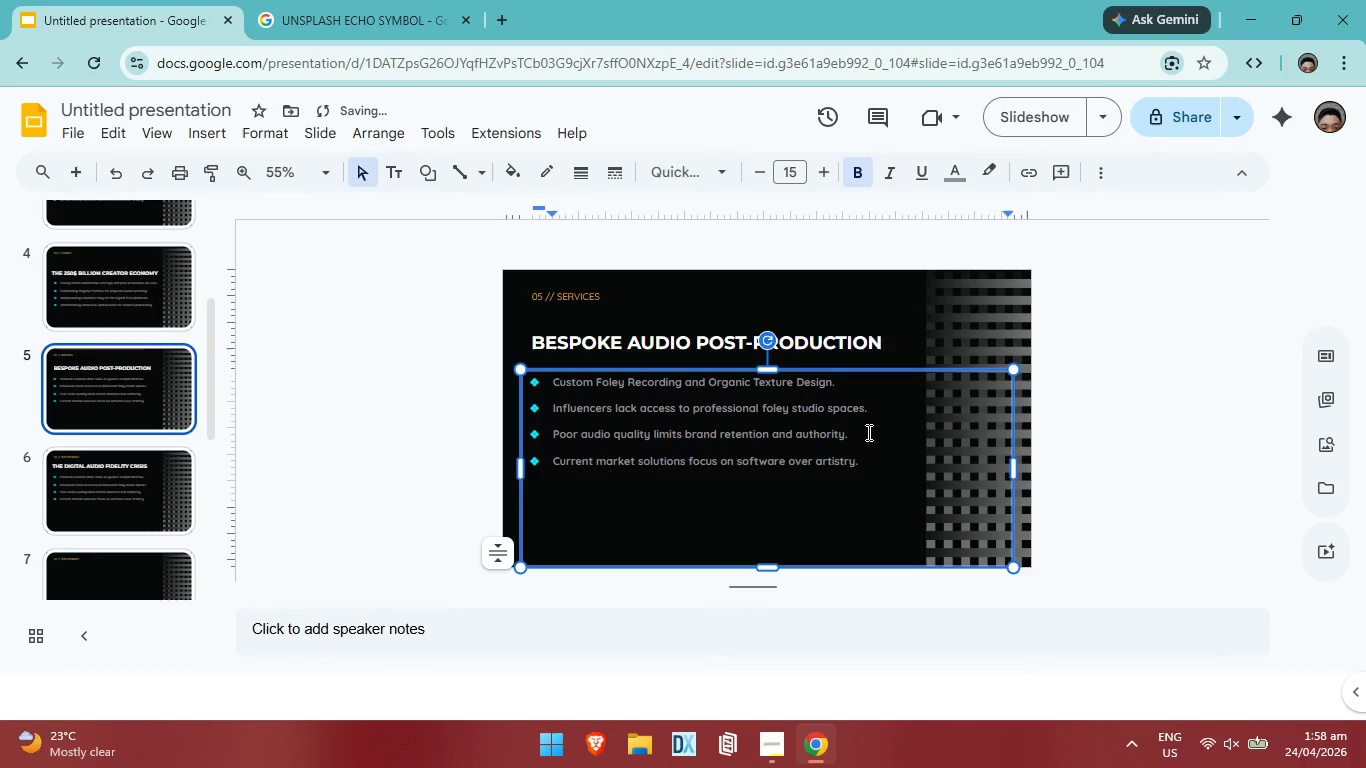 
left_click([885, 410])
 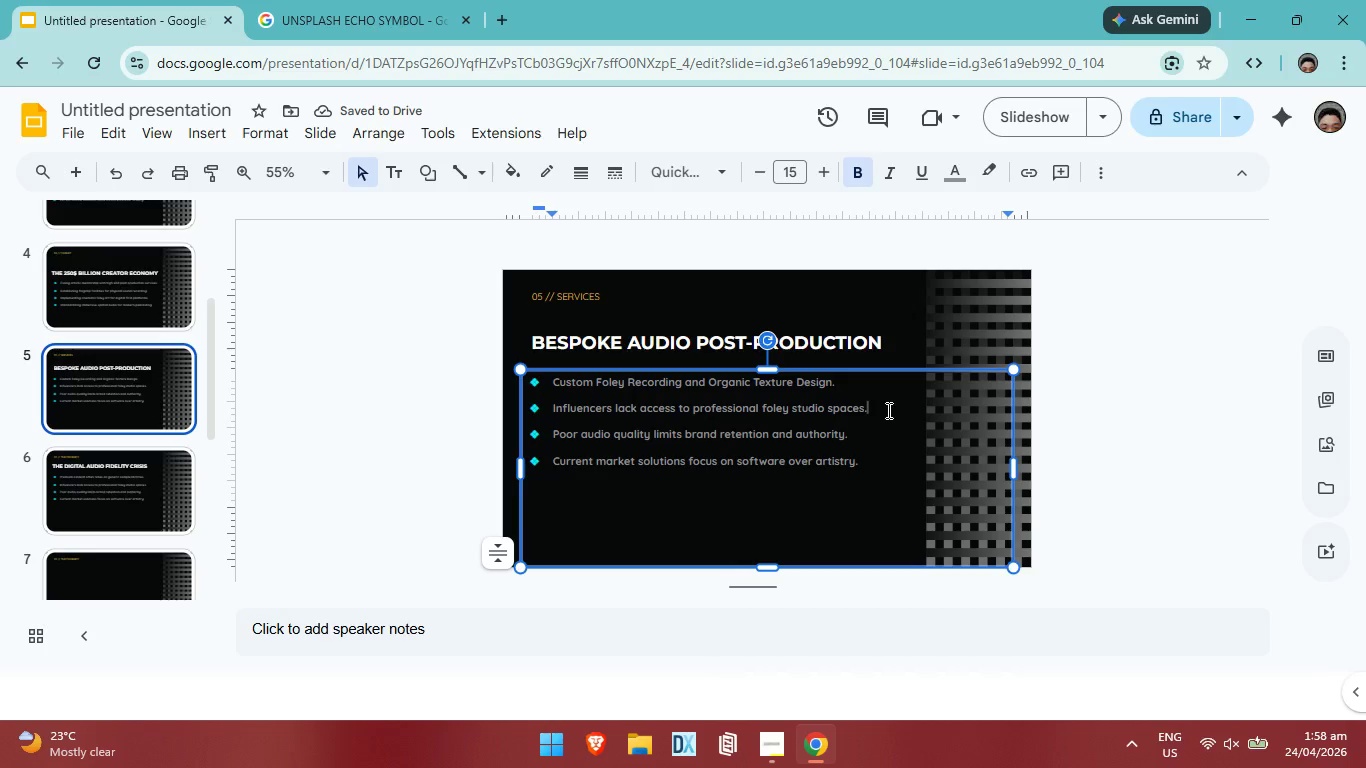 
hold_key(key=Backspace, duration=1.52)
 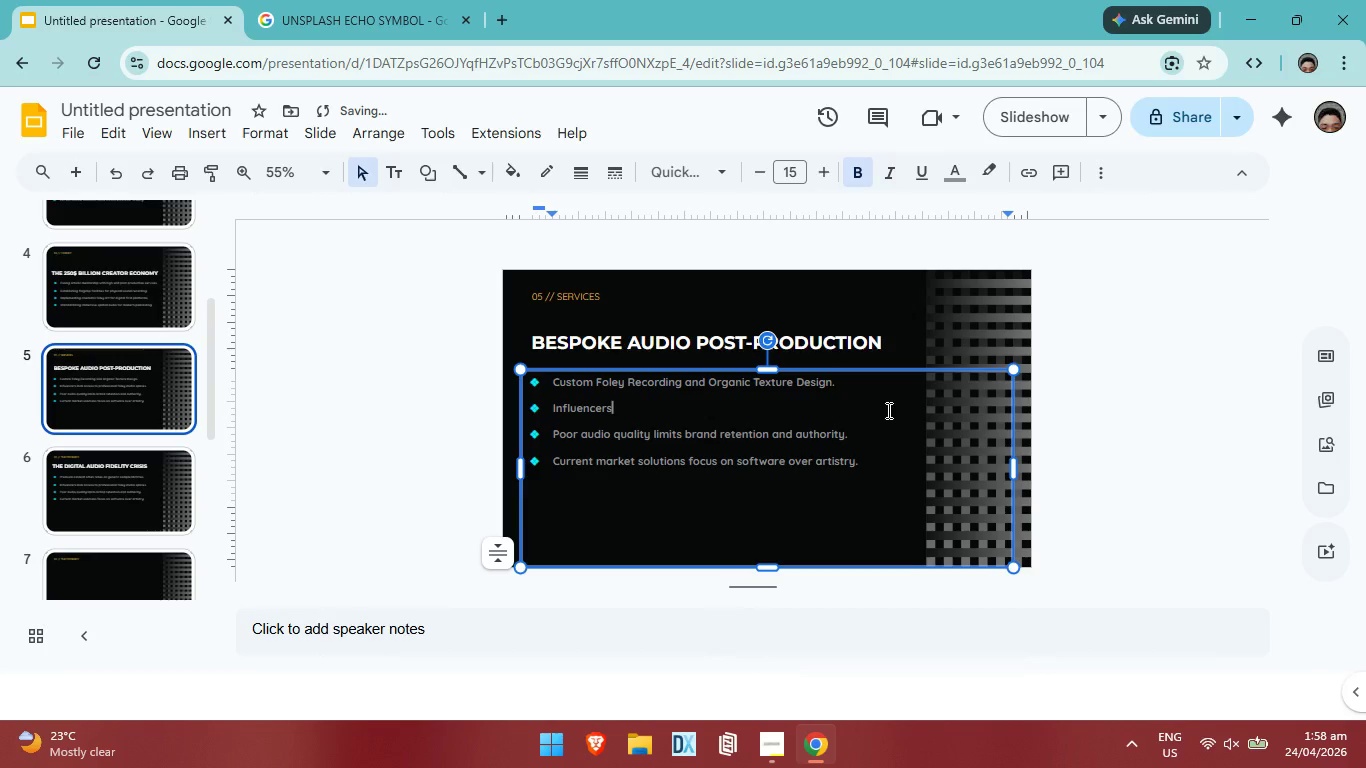 
hold_key(key=Backspace, duration=0.66)
 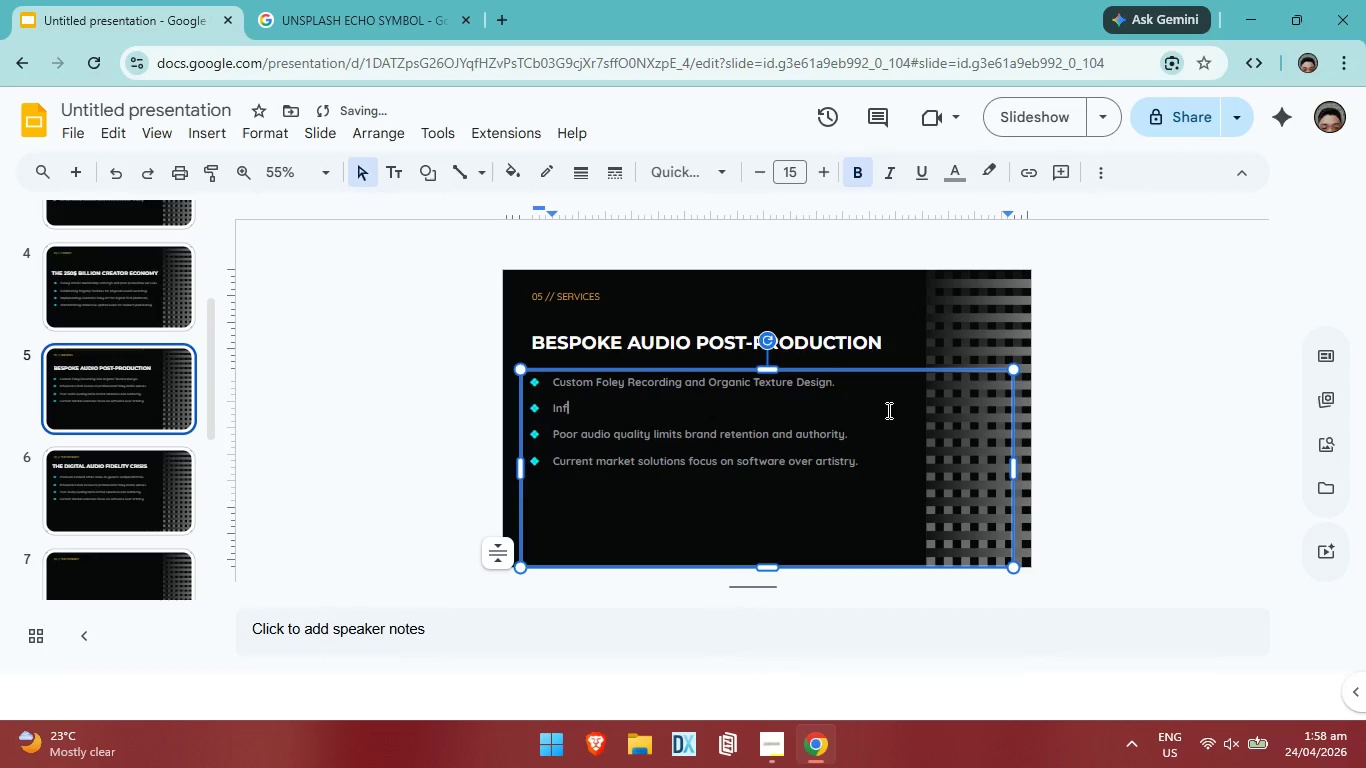 
key(Backspace)
key(Backspace)
key(Backspace)
key(Backspace)
type(Dolby ATMOS)
key(Backspace)
key(Backspace)
key(Backspace)
key(Backspace)
type(tmos Matering )
key(Backspace)
key(Backspace)
key(Backspace)
key(Backspace)
key(Backspace)
key(Backspace)
key(Backspace)
type(stering FOR)
key(Backspace)
key(Backspace)
key(Backspace)
type(for )
 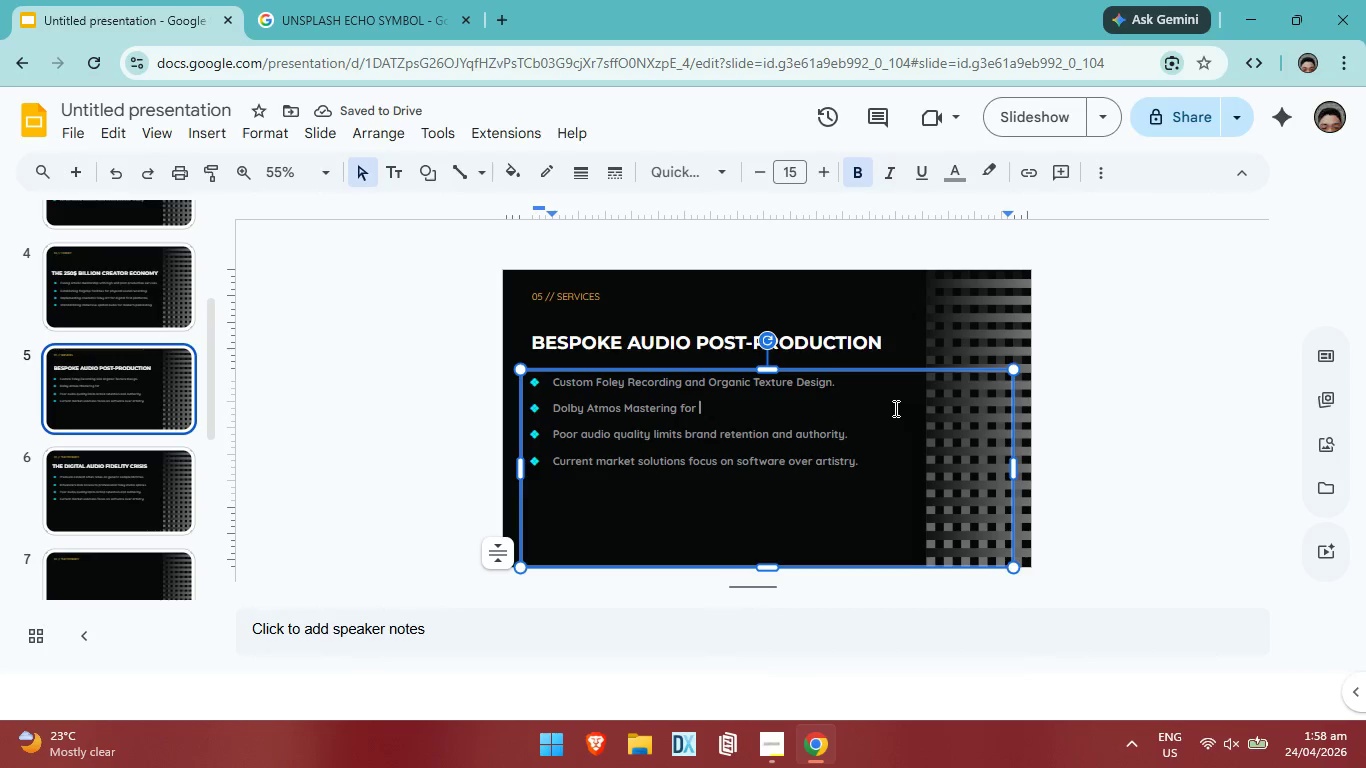 
wait(6.97)
 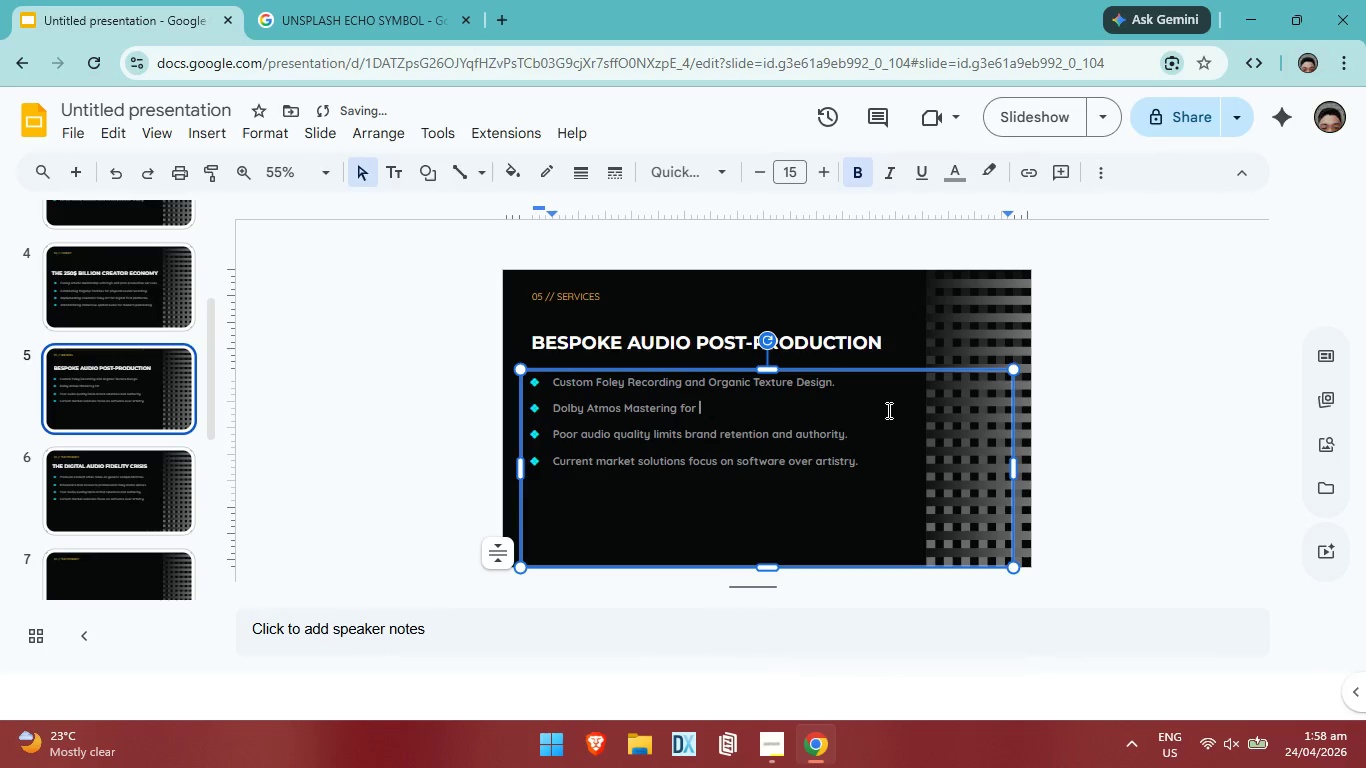 
type(Immersive Brand Media.)
 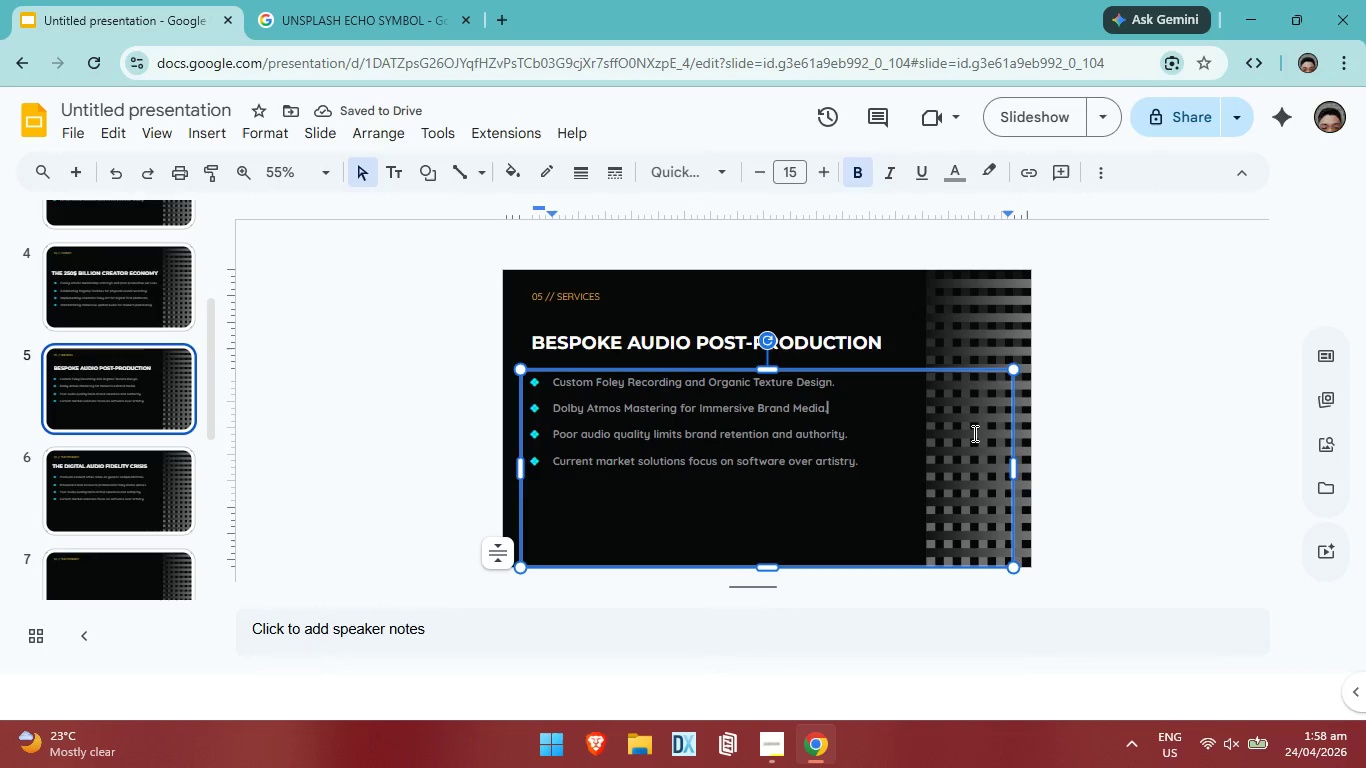 
wait(5.08)
 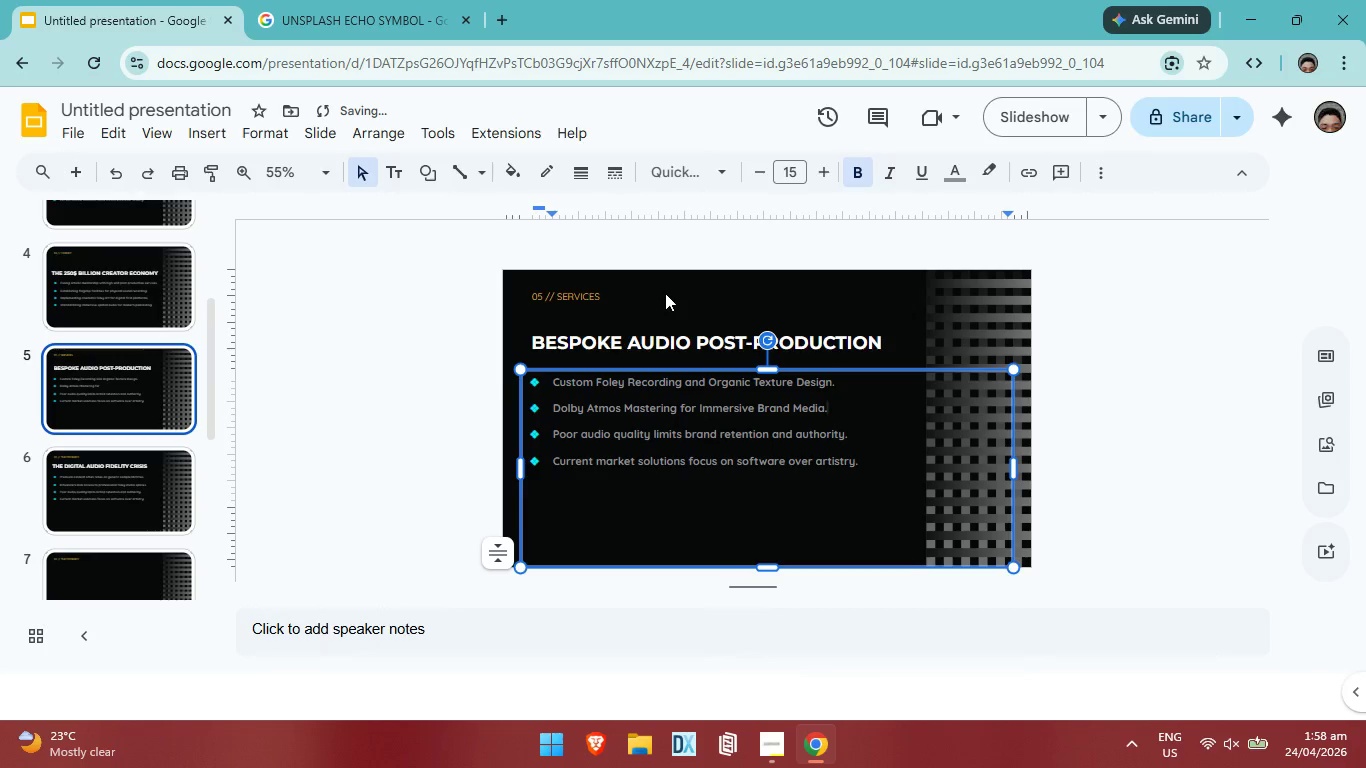 
left_click([852, 435])
 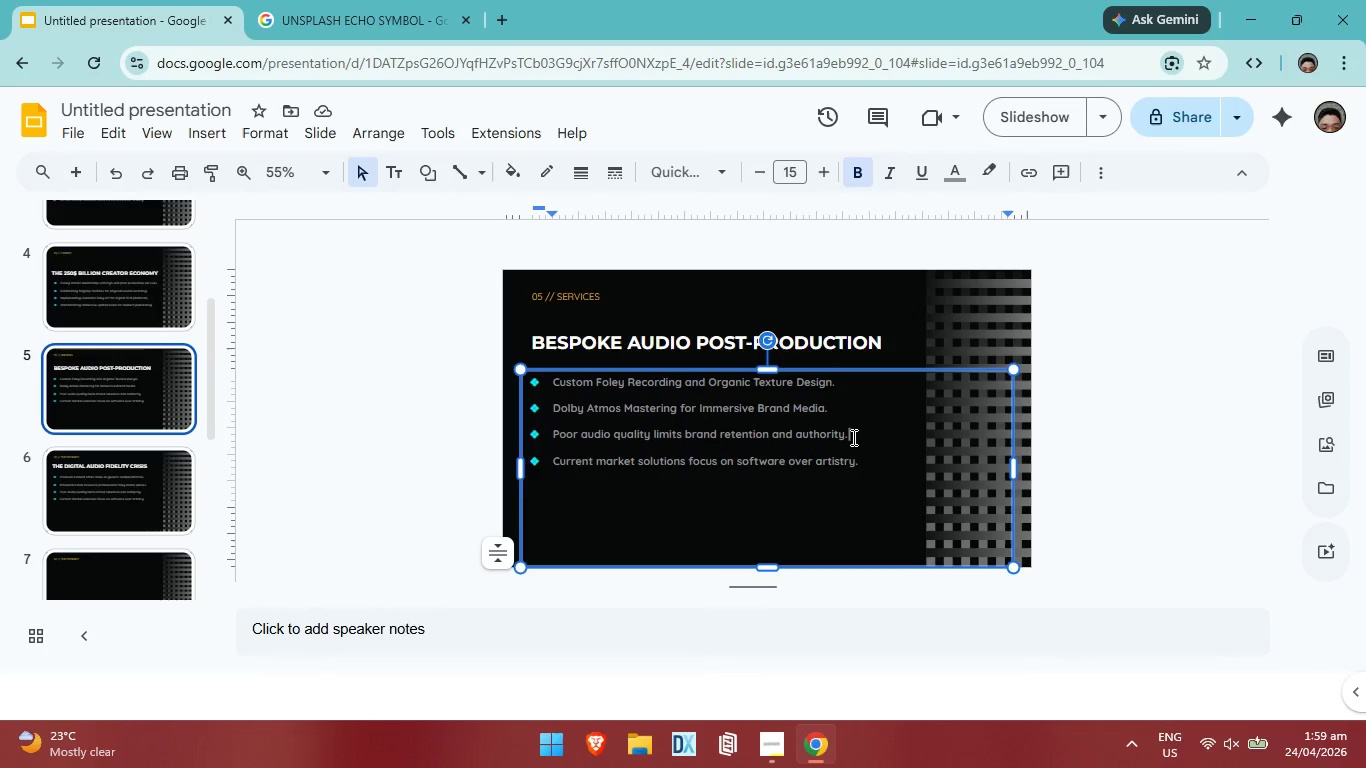 
key(Backspace)
key(Backspace)
key(Backspace)
key(Backspace)
key(Backspace)
key(Backspace)
key(Backspace)
key(Backspace)
key(Backspace)
key(Backspace)
key(Backspace)
key(Backspace)
key(Backspace)
key(Backspace)
key(Backspace)
key(Backspace)
key(Backspace)
key(Backspace)
key(Backspace)
key(Backspace)
key(Backspace)
type(Sonic Branding and Signal Chain Workflow Consulting.)
 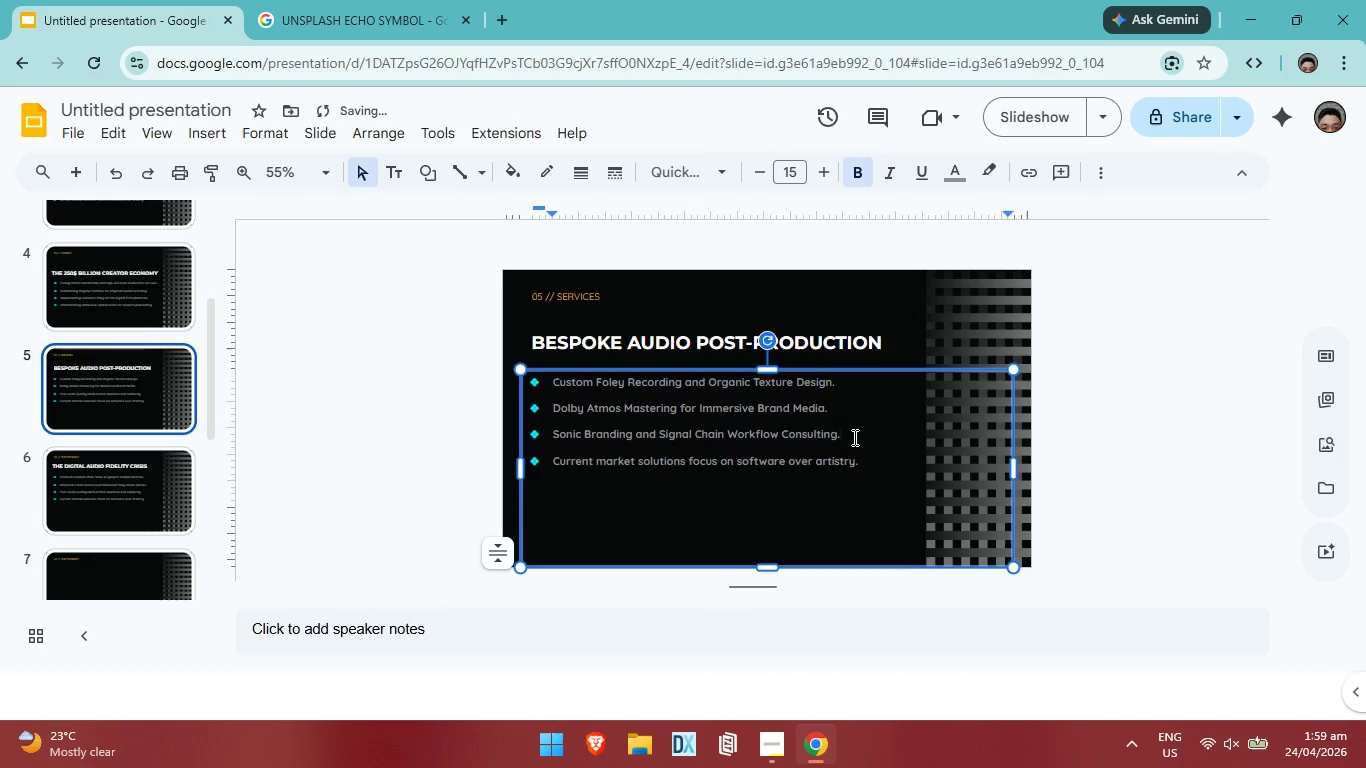 
left_click([873, 469])
 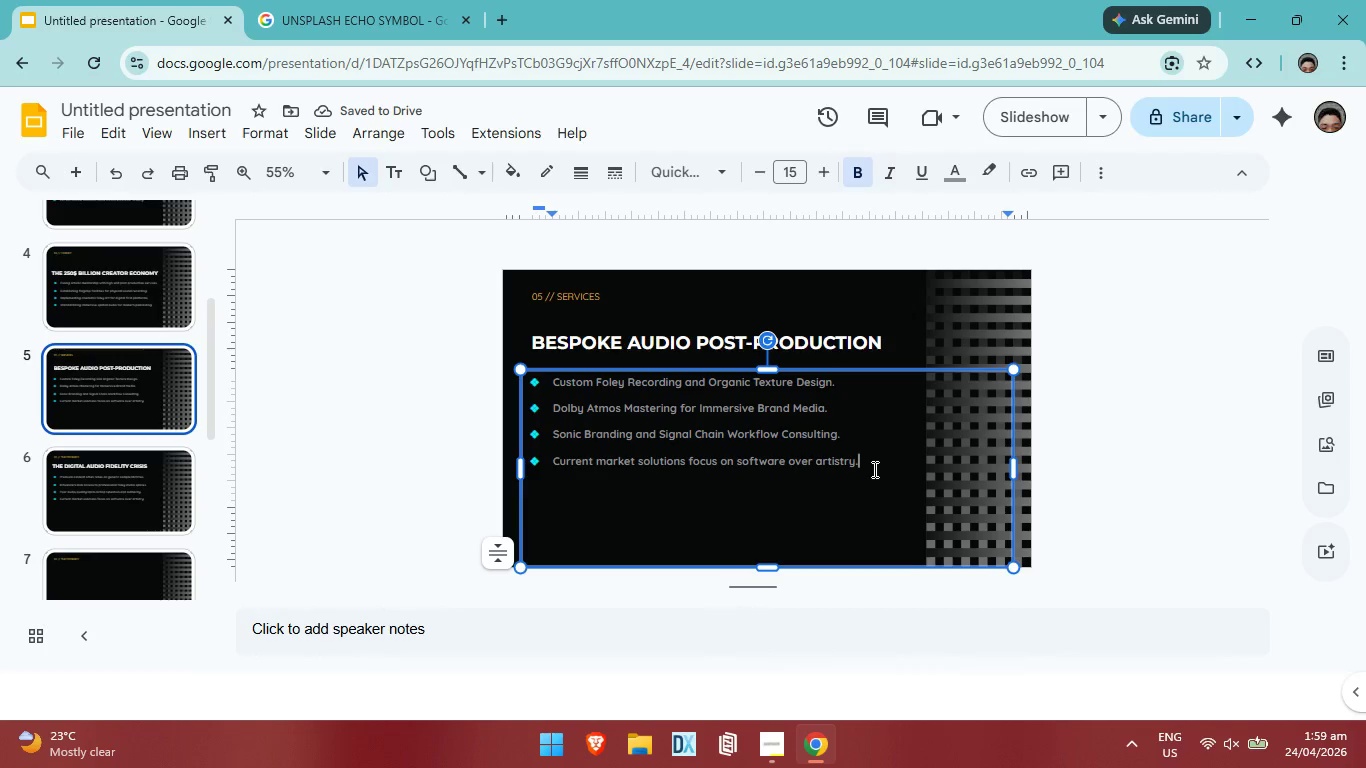 
left_click_drag(start_coordinate=[873, 469], to_coordinate=[573, 462])
 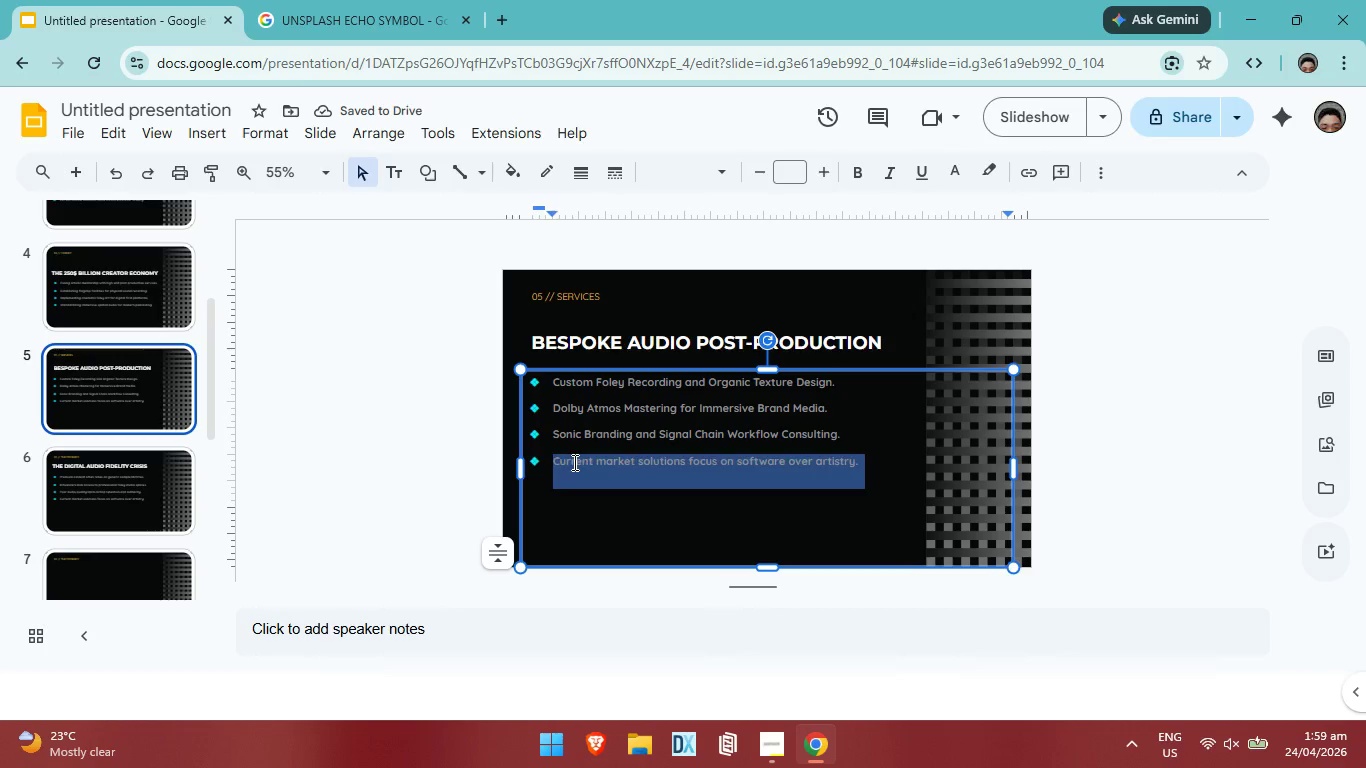 
key(Backspace)
 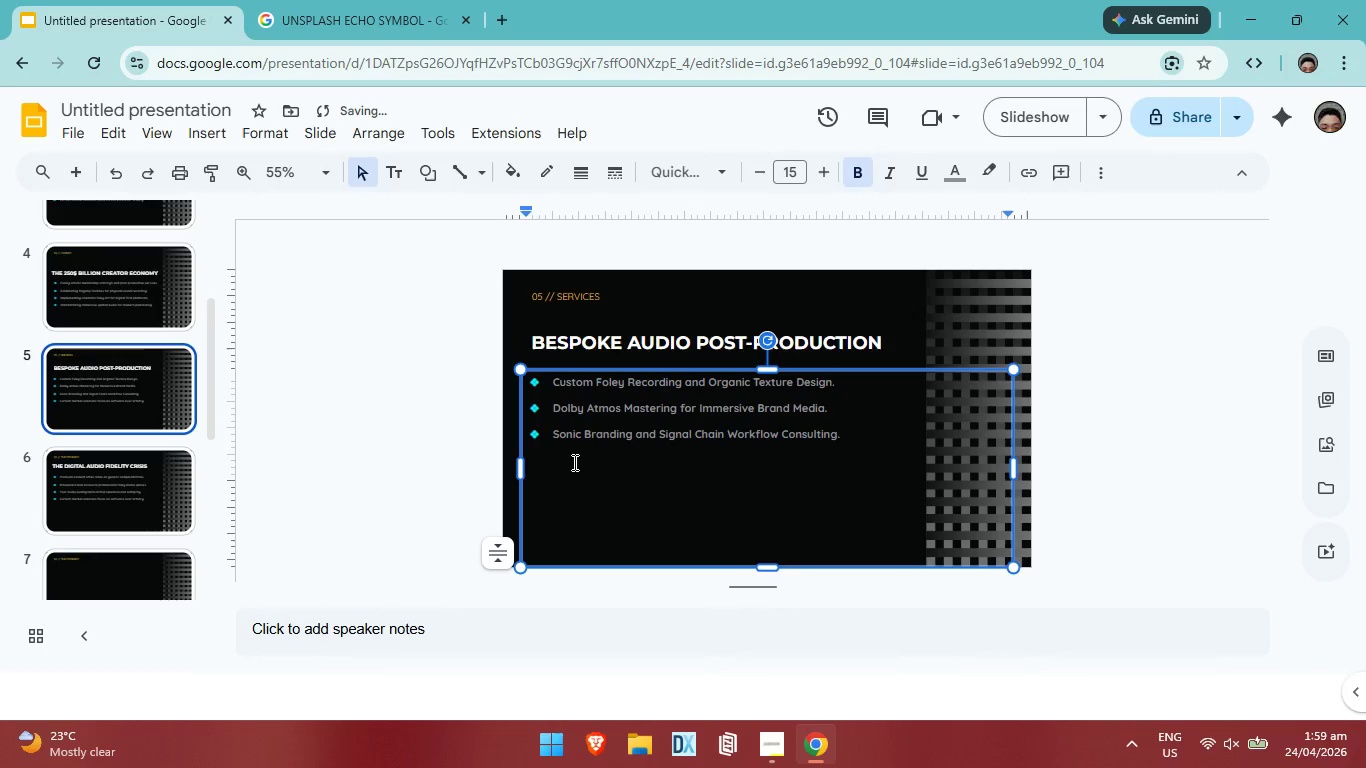 
key(Control+ControlLeft)
 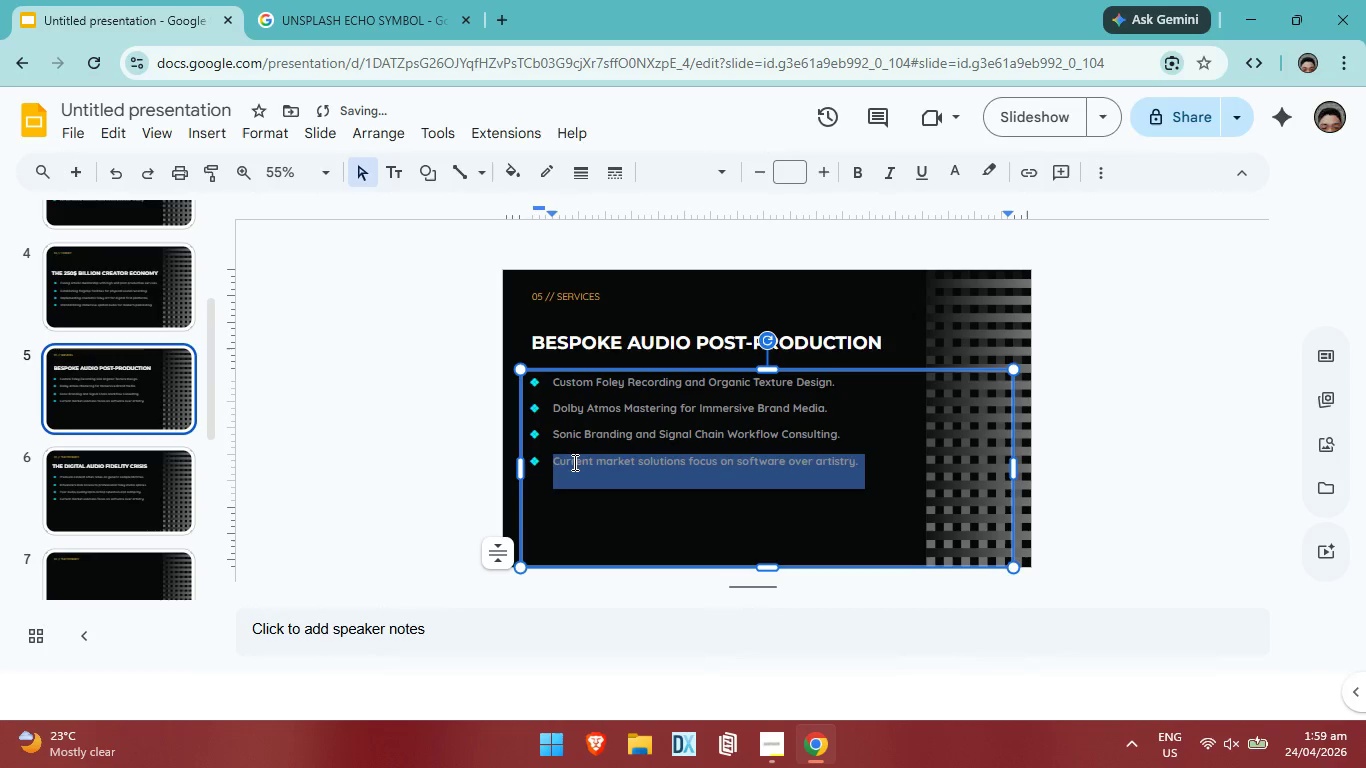 
key(Control+Z)
 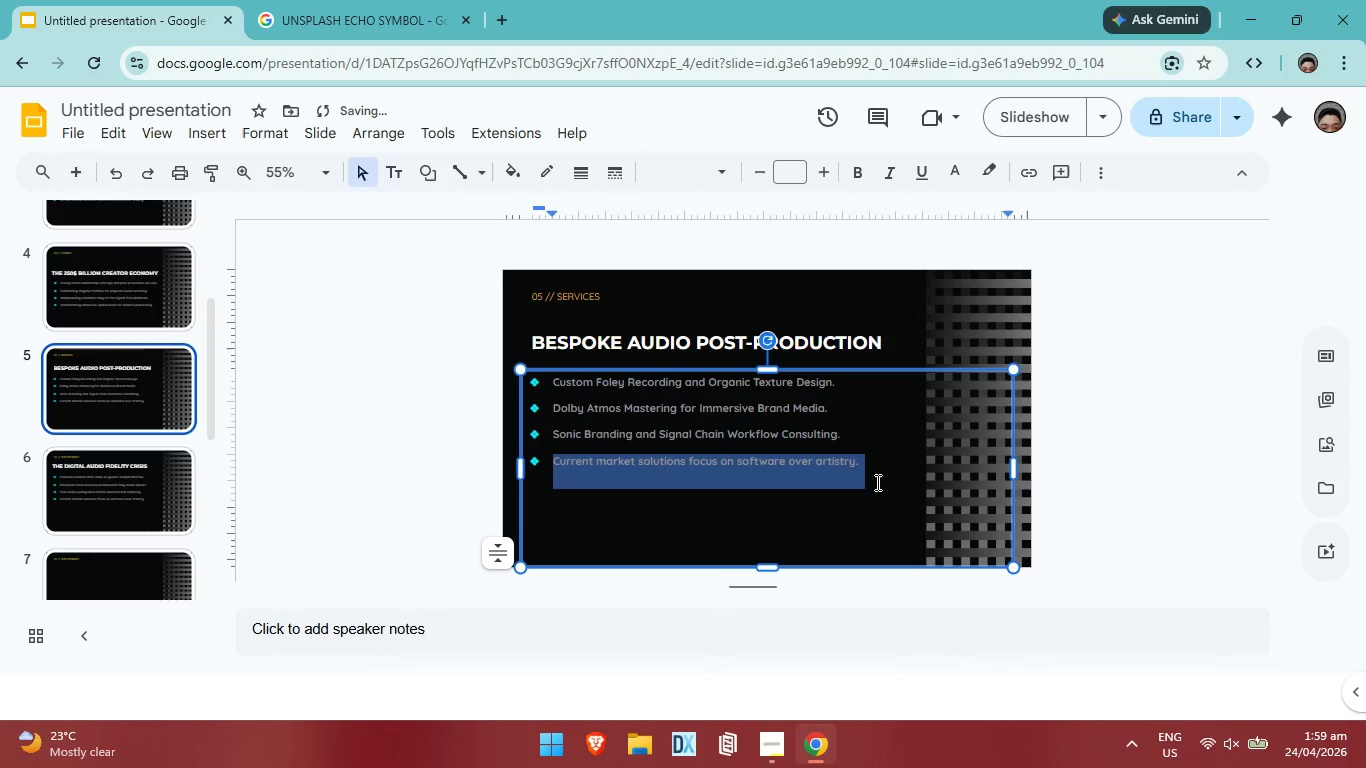 
left_click([876, 473])
 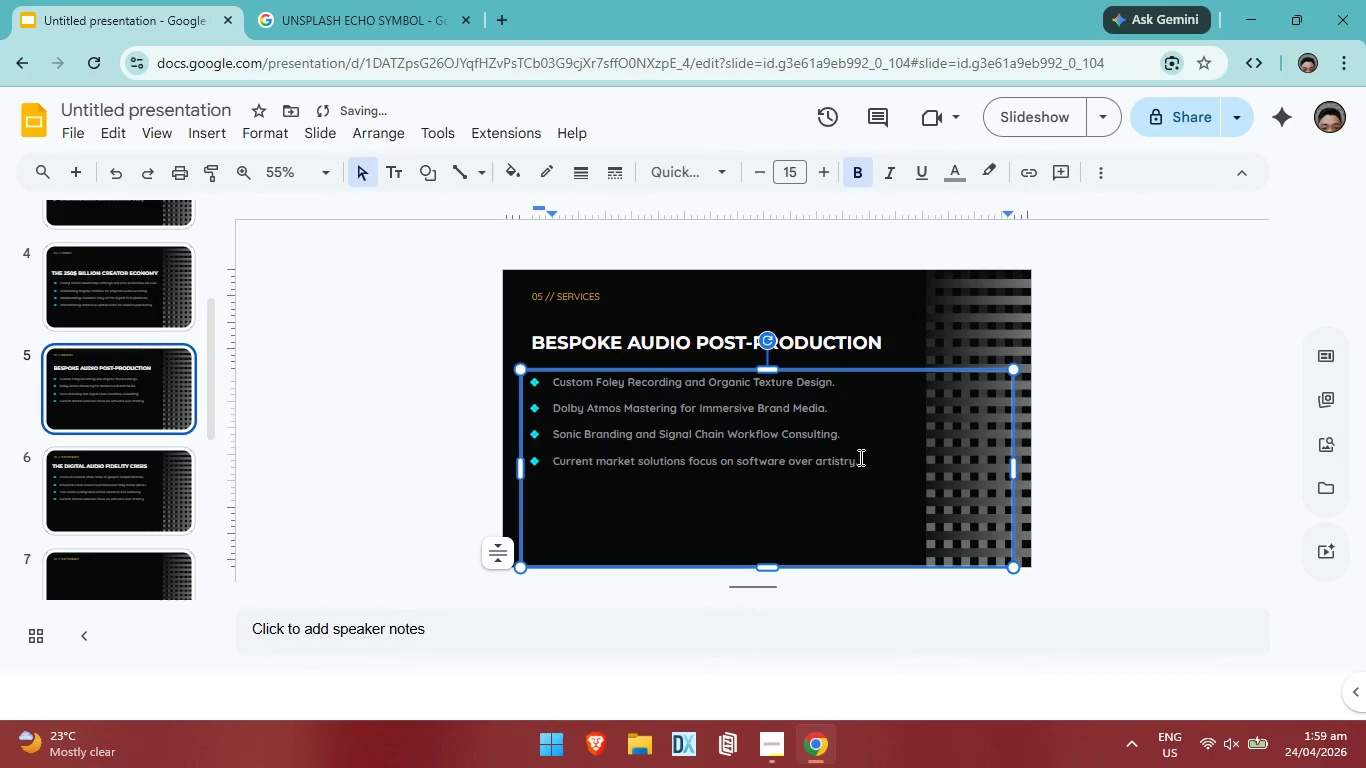 
hold_key(key=Backspace, duration=1.5)
 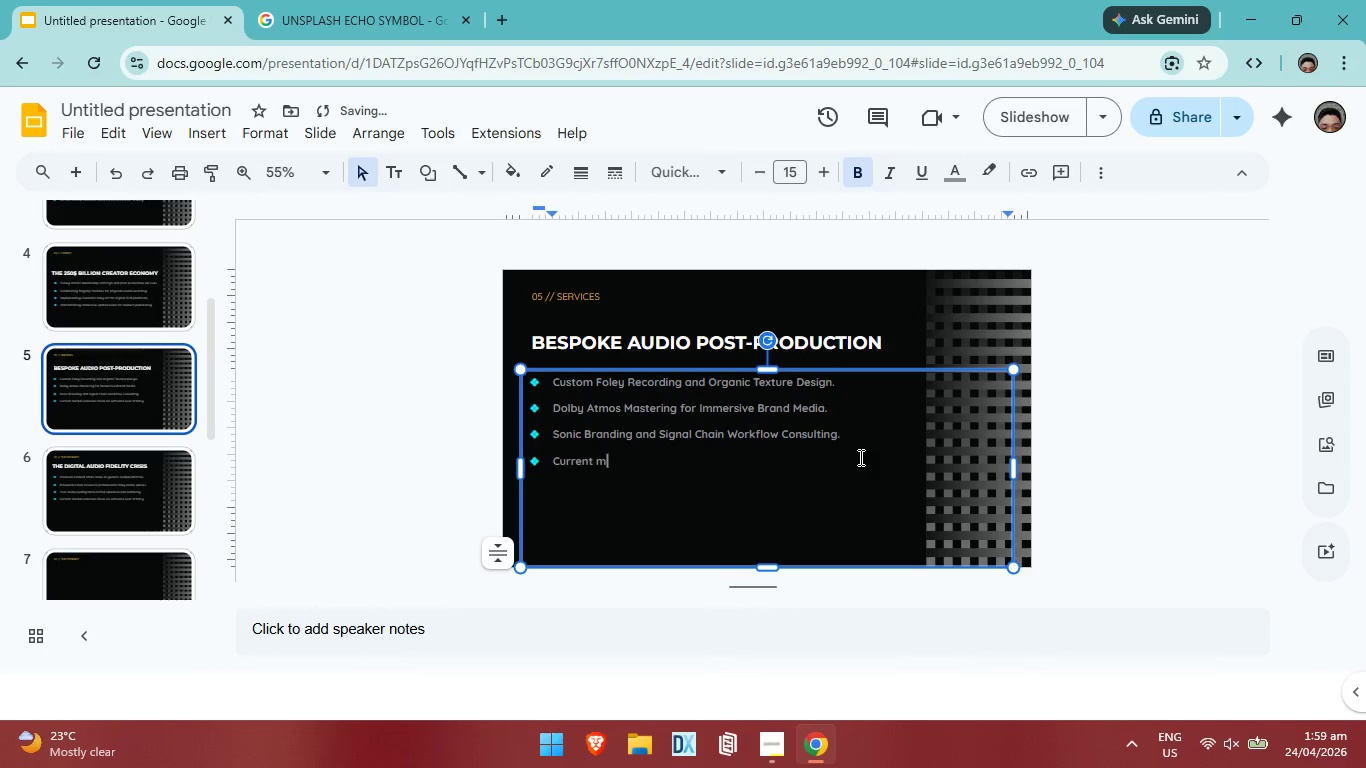 
hold_key(key=Backspace, duration=0.45)
 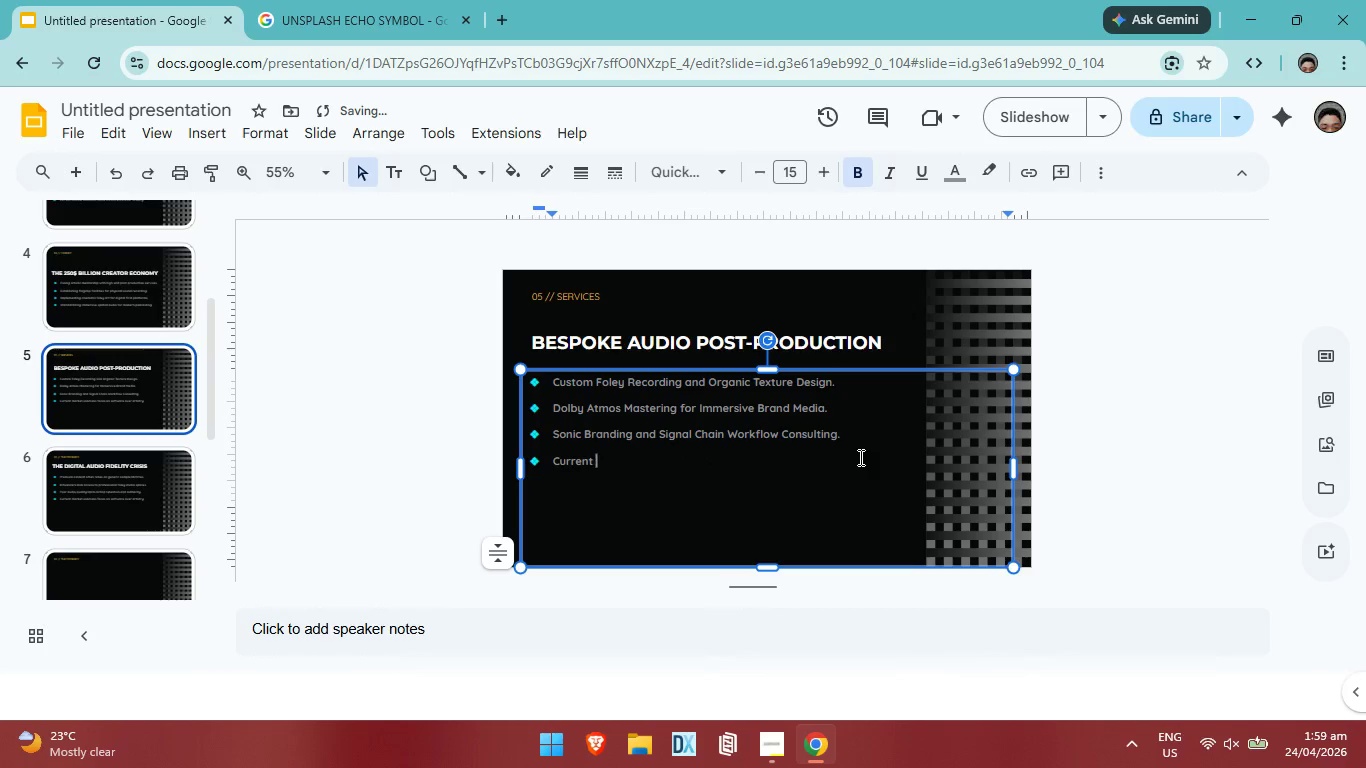 
key(Backspace)
key(Backspace)
key(Backspace)
key(Backspace)
key(Backspace)
key(Backspace)
key(Backspace)
key(Backspace)
type(Advances)
key(Backspace)
type(d Podcast Signal Processing and Mastering Services.)
 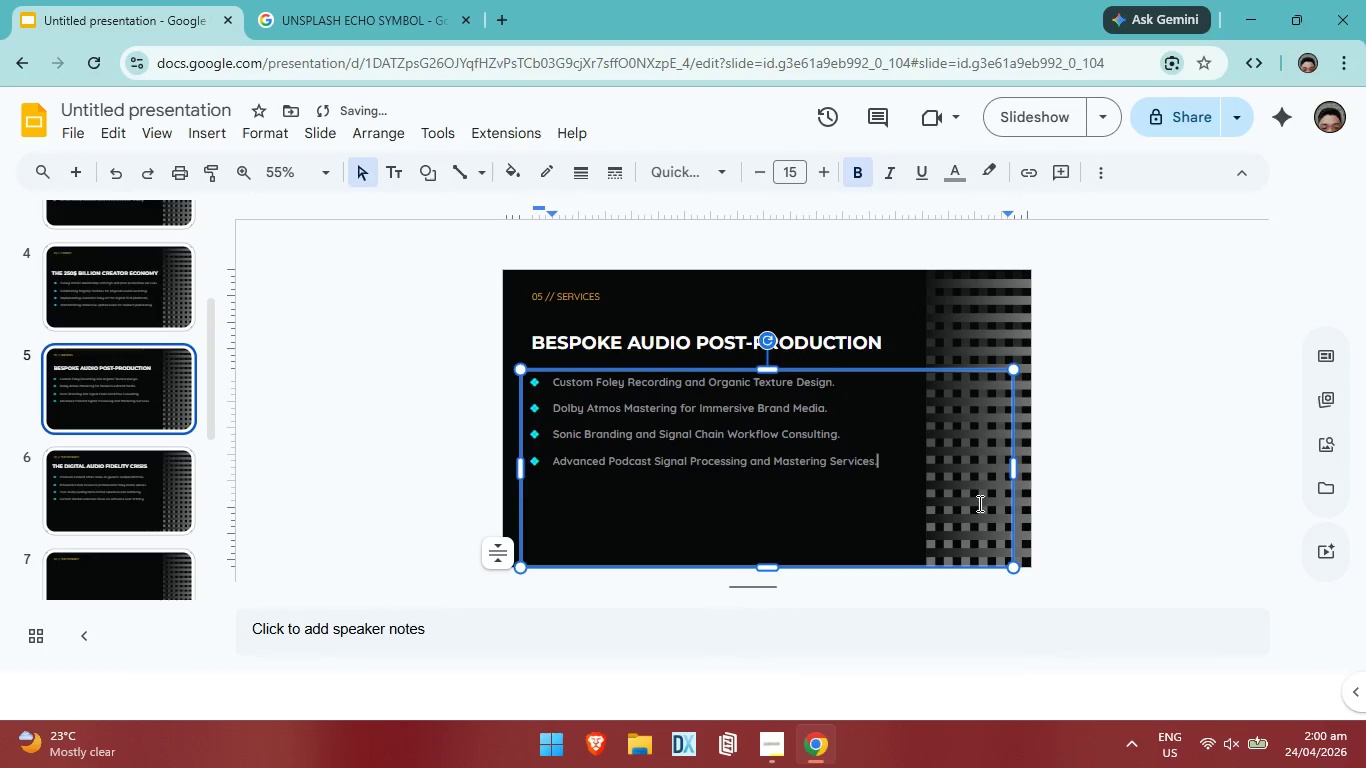 
left_click([1301, 500])
 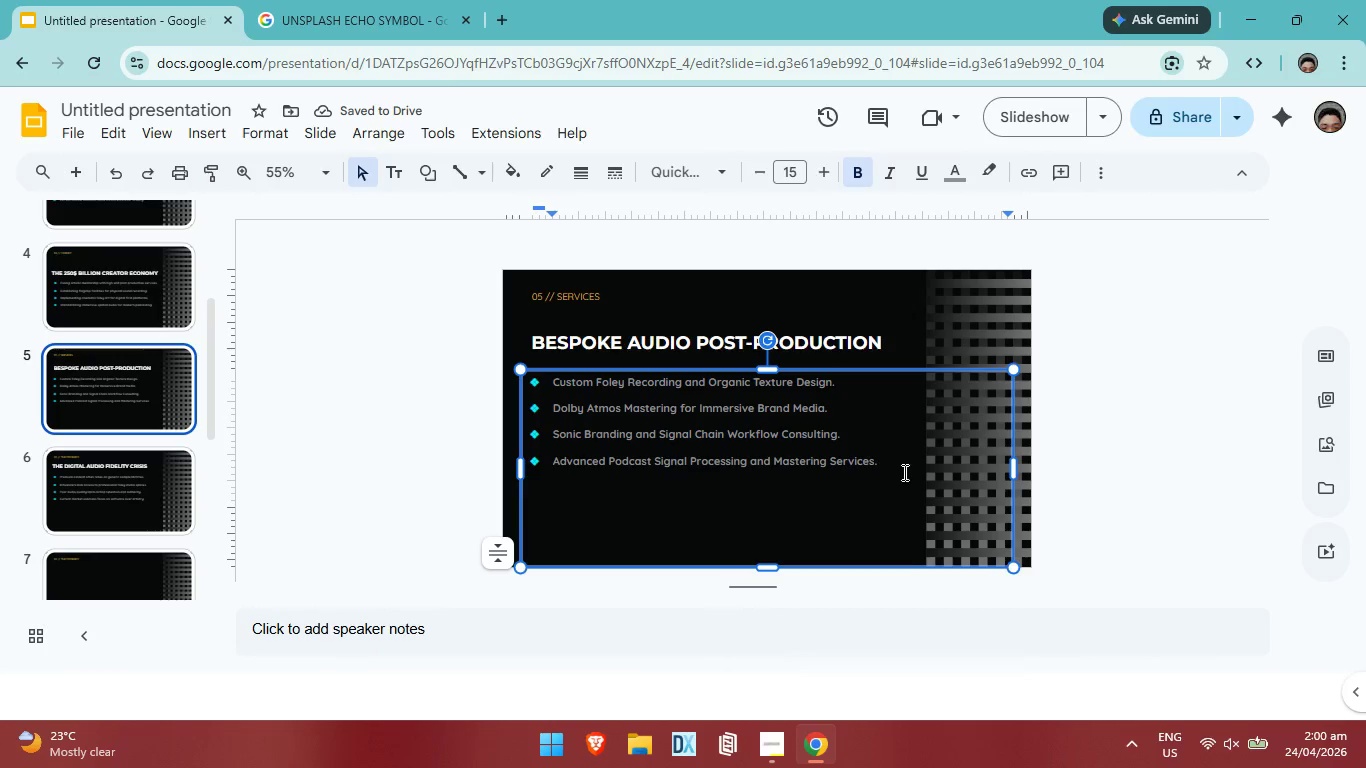 
left_click_drag(start_coordinate=[901, 468], to_coordinate=[557, 380])
 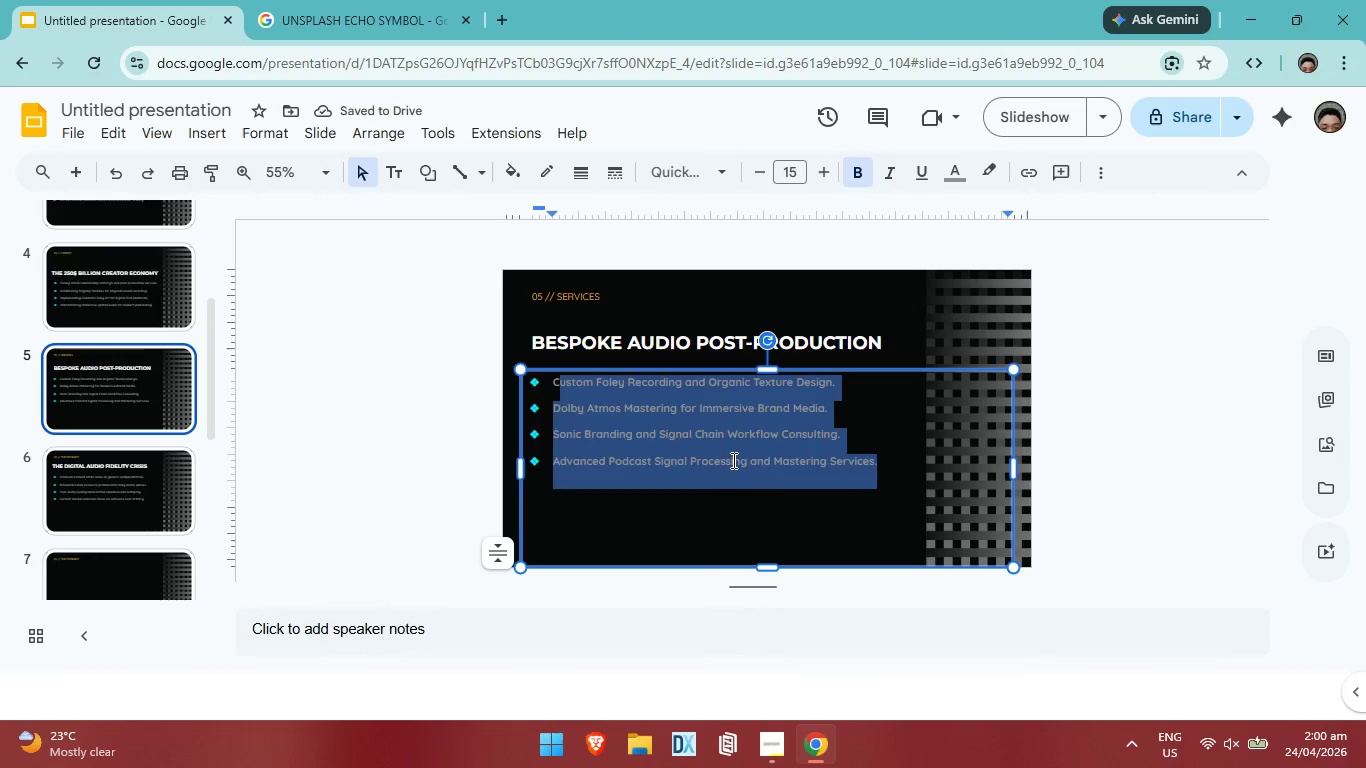 
left_click([732, 460])
 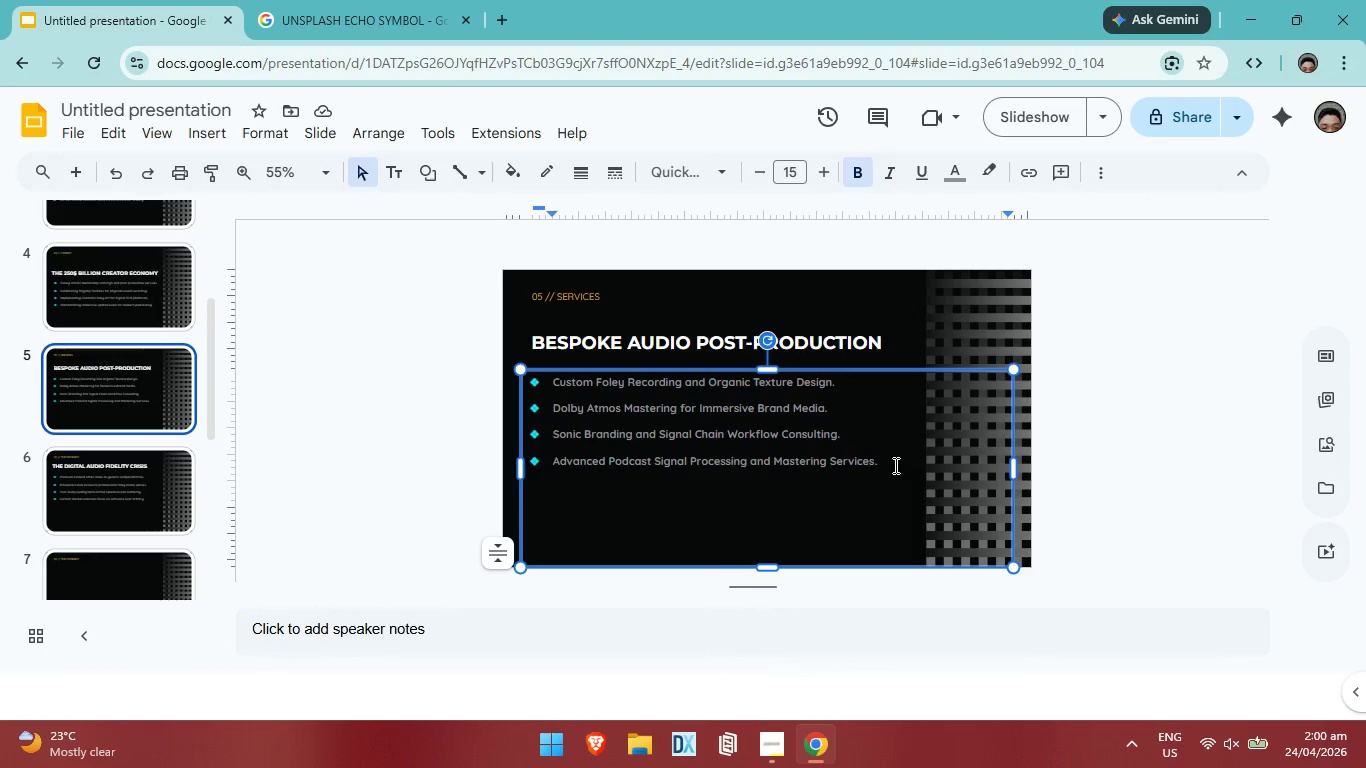 
left_click_drag(start_coordinate=[894, 465], to_coordinate=[544, 368])
 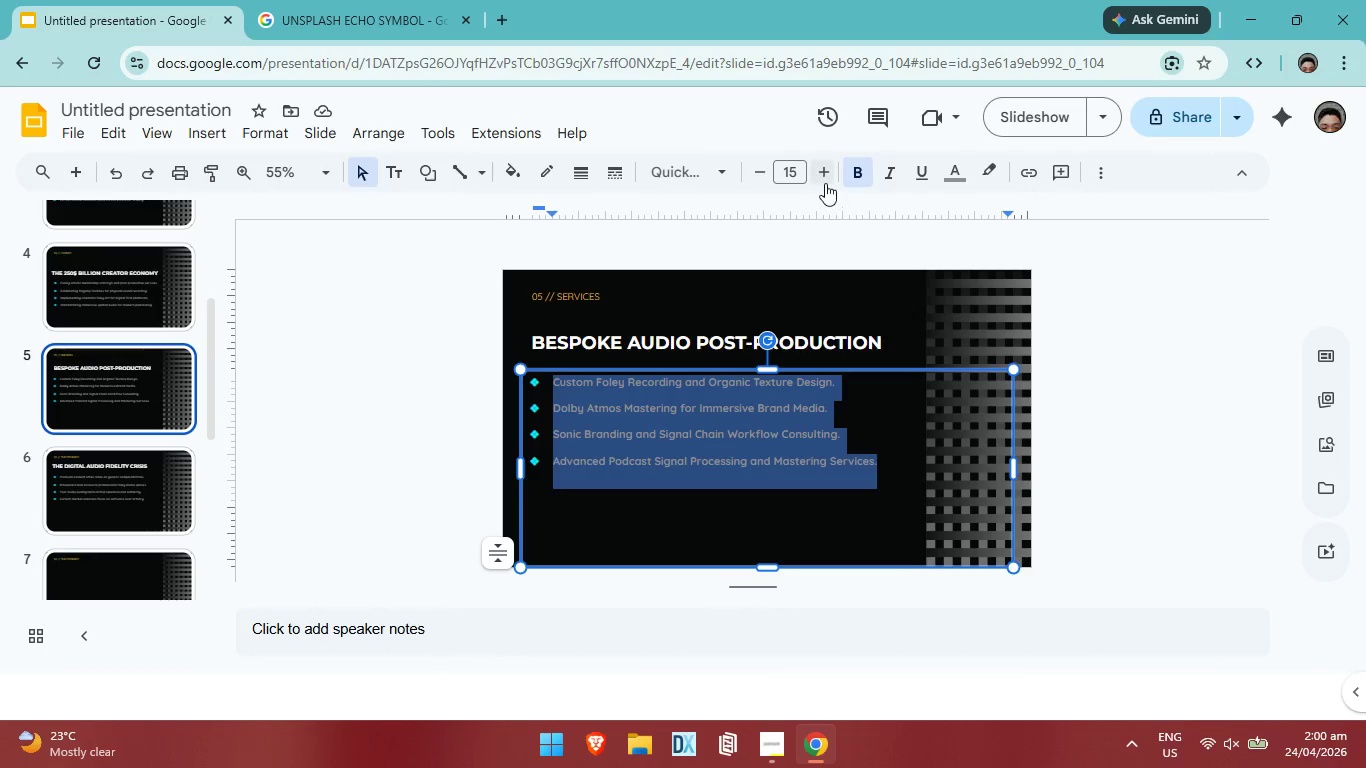 
left_click([825, 179])
 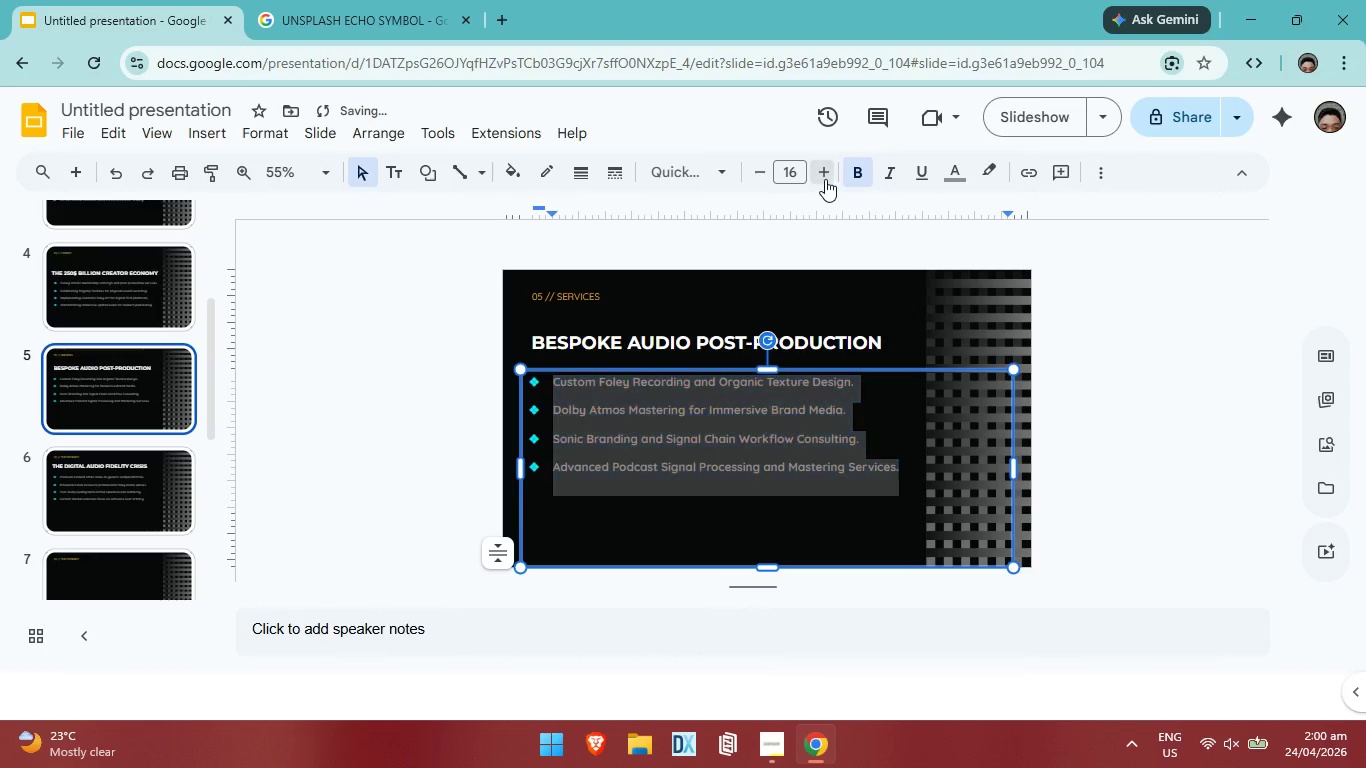 
left_click([825, 179])
 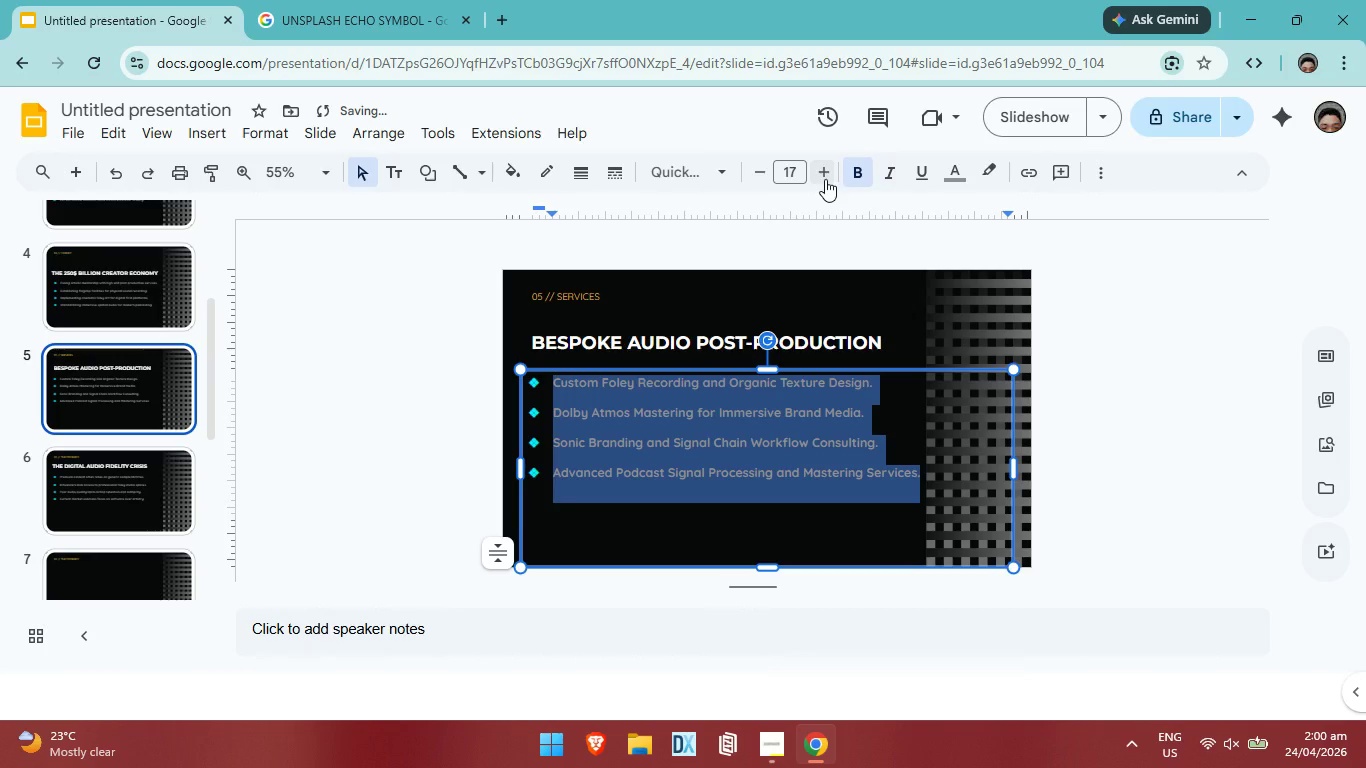 
left_click([825, 179])
 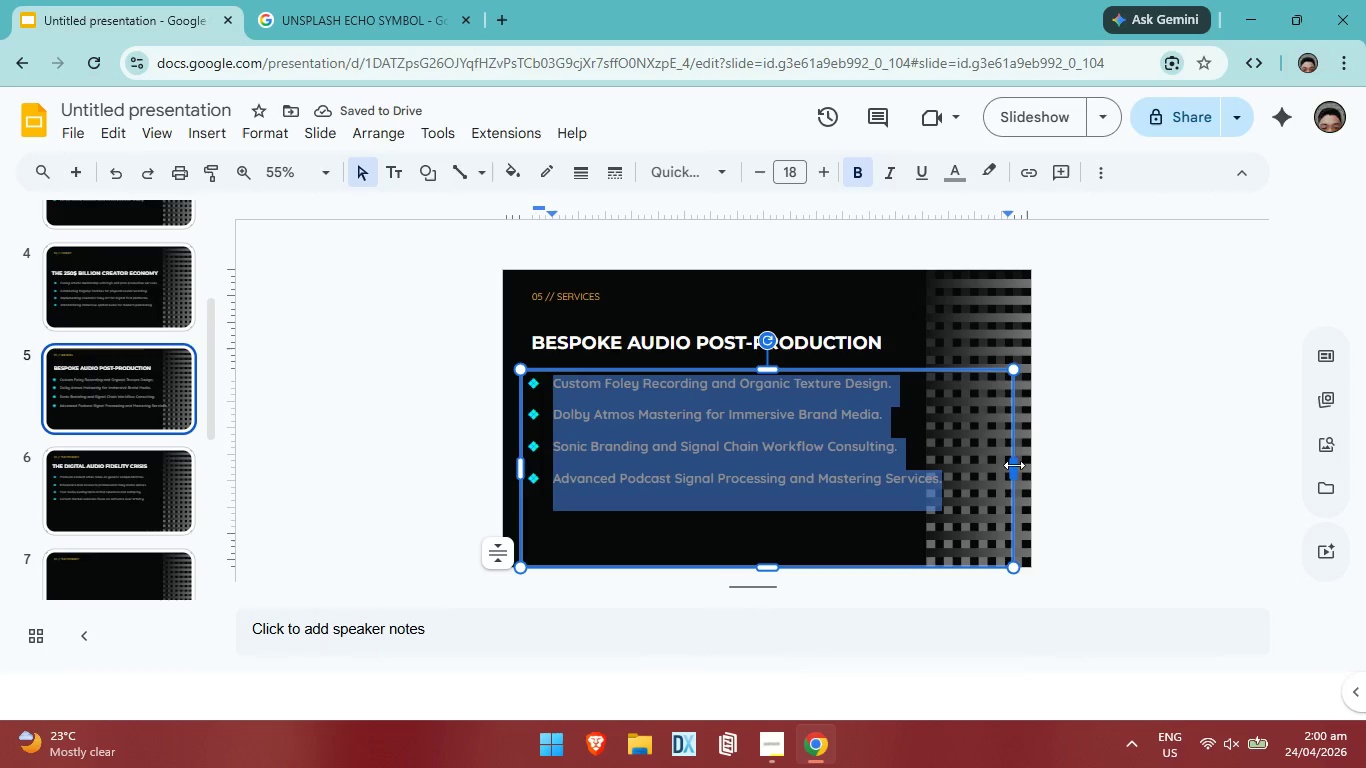 
left_click([832, 169])
 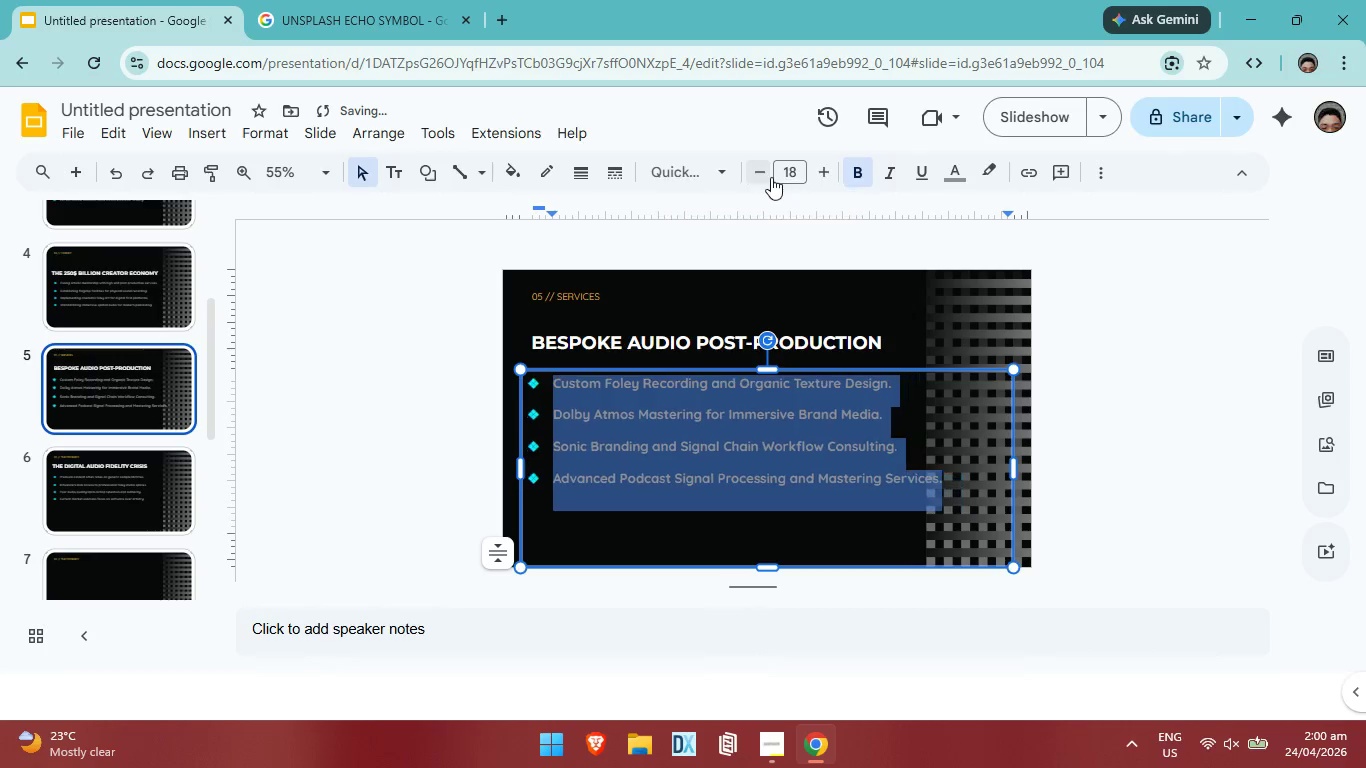 
double_click([771, 177])
 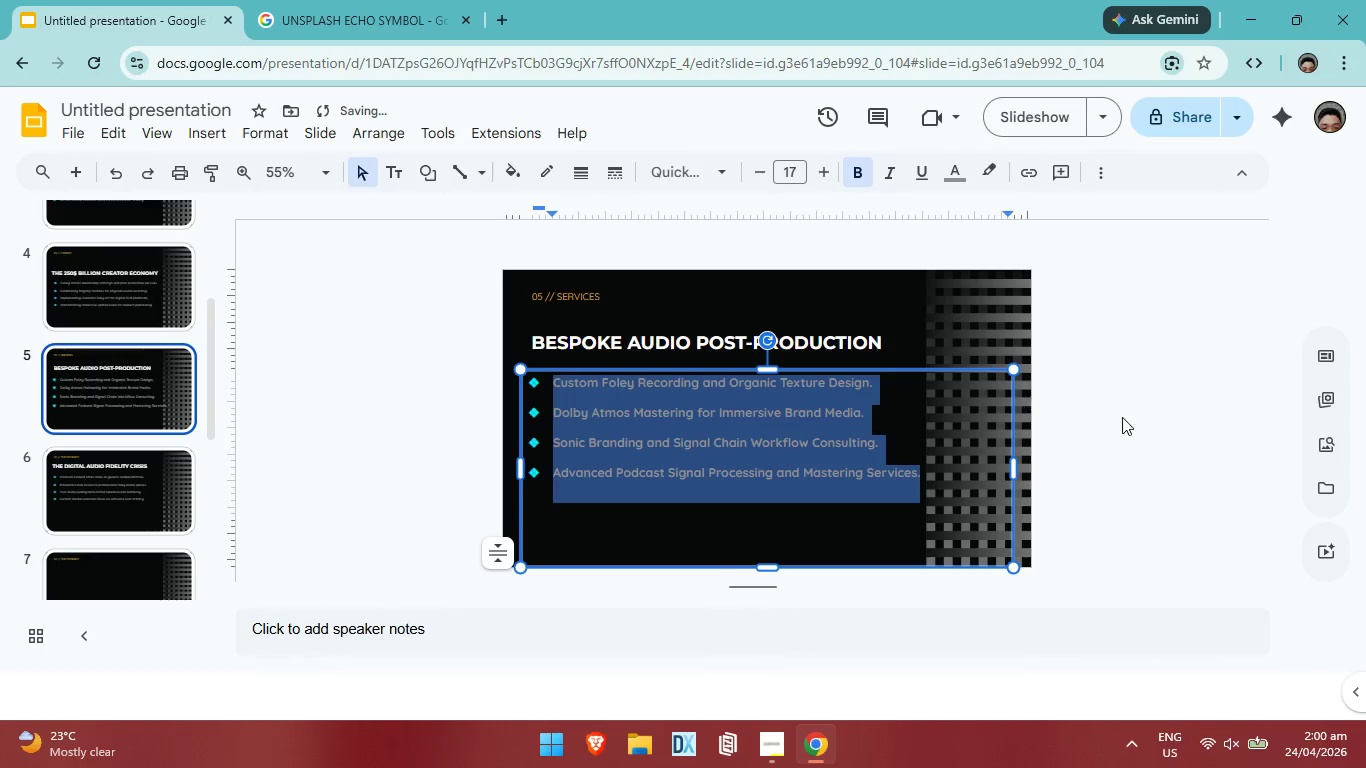 
left_click([1130, 419])
 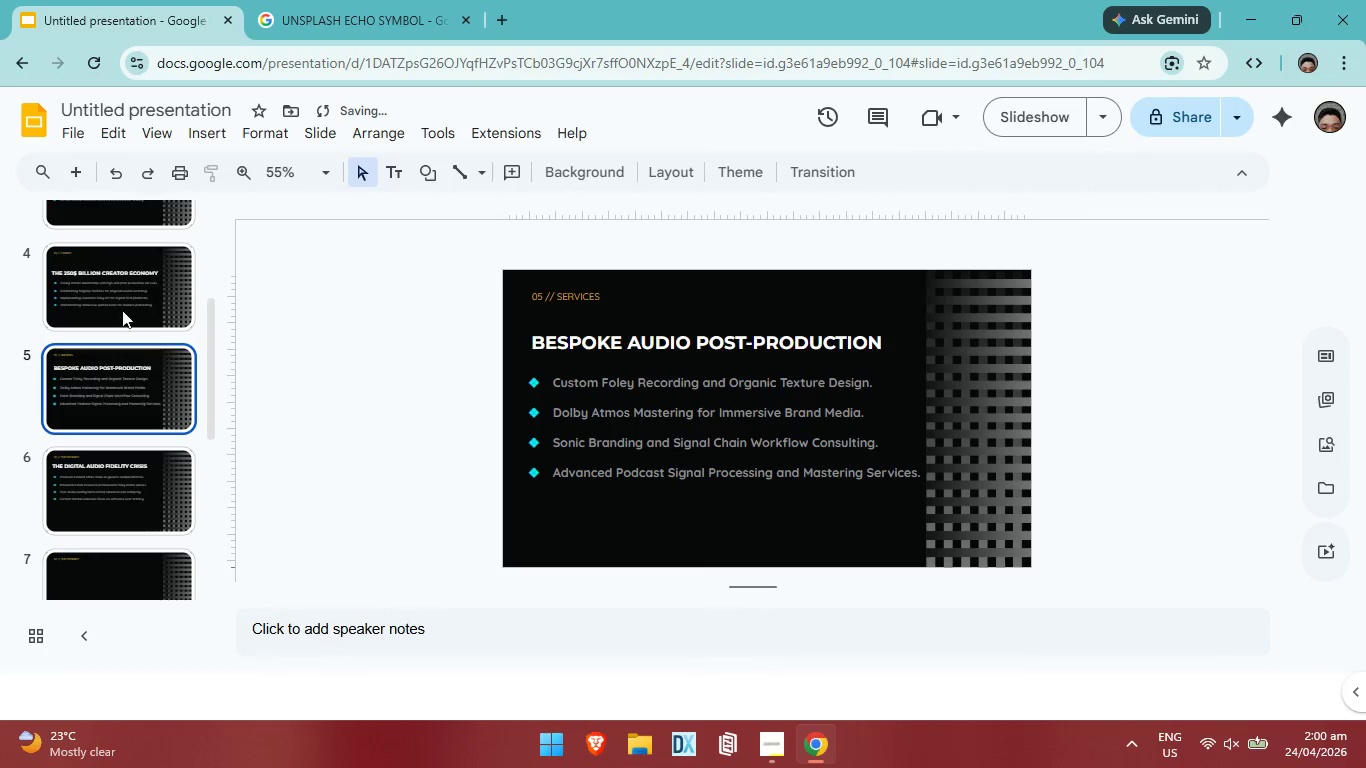 
left_click([102, 299])
 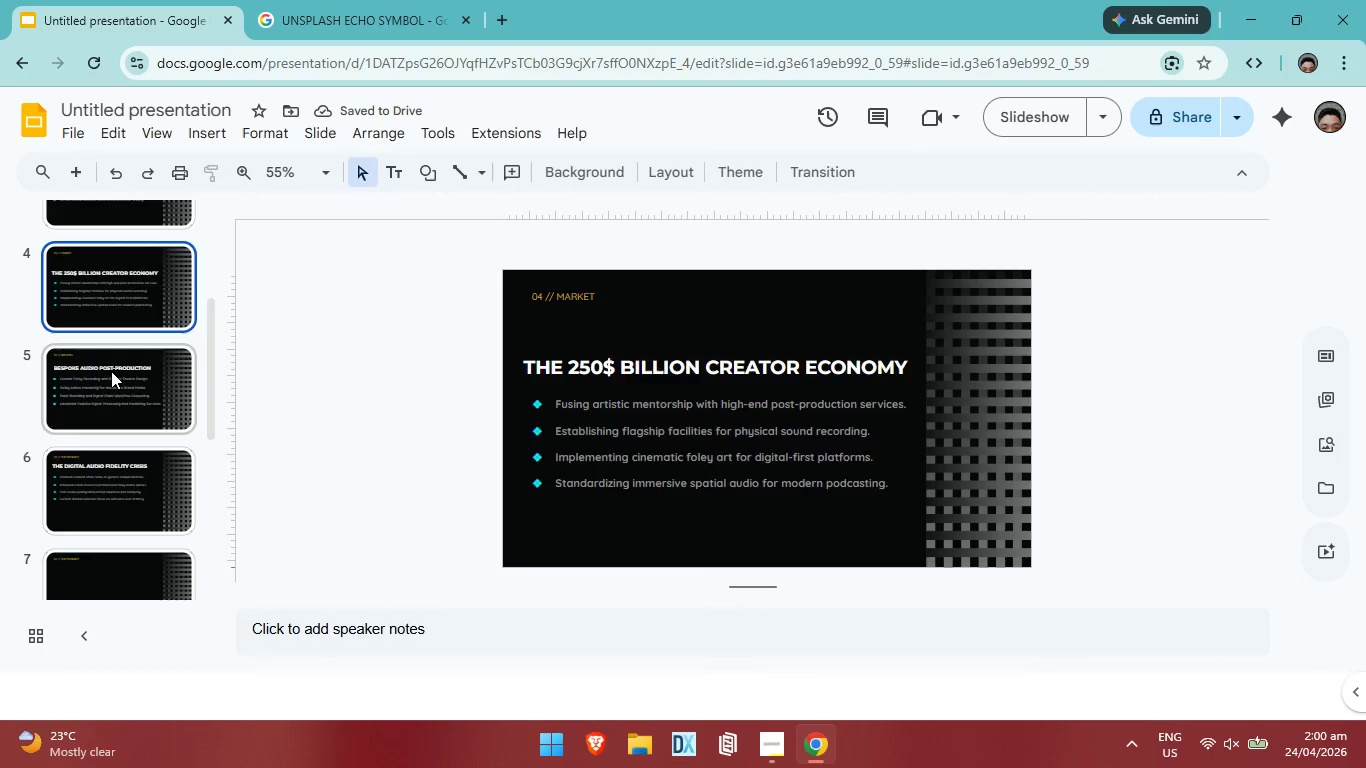 
left_click([111, 371])
 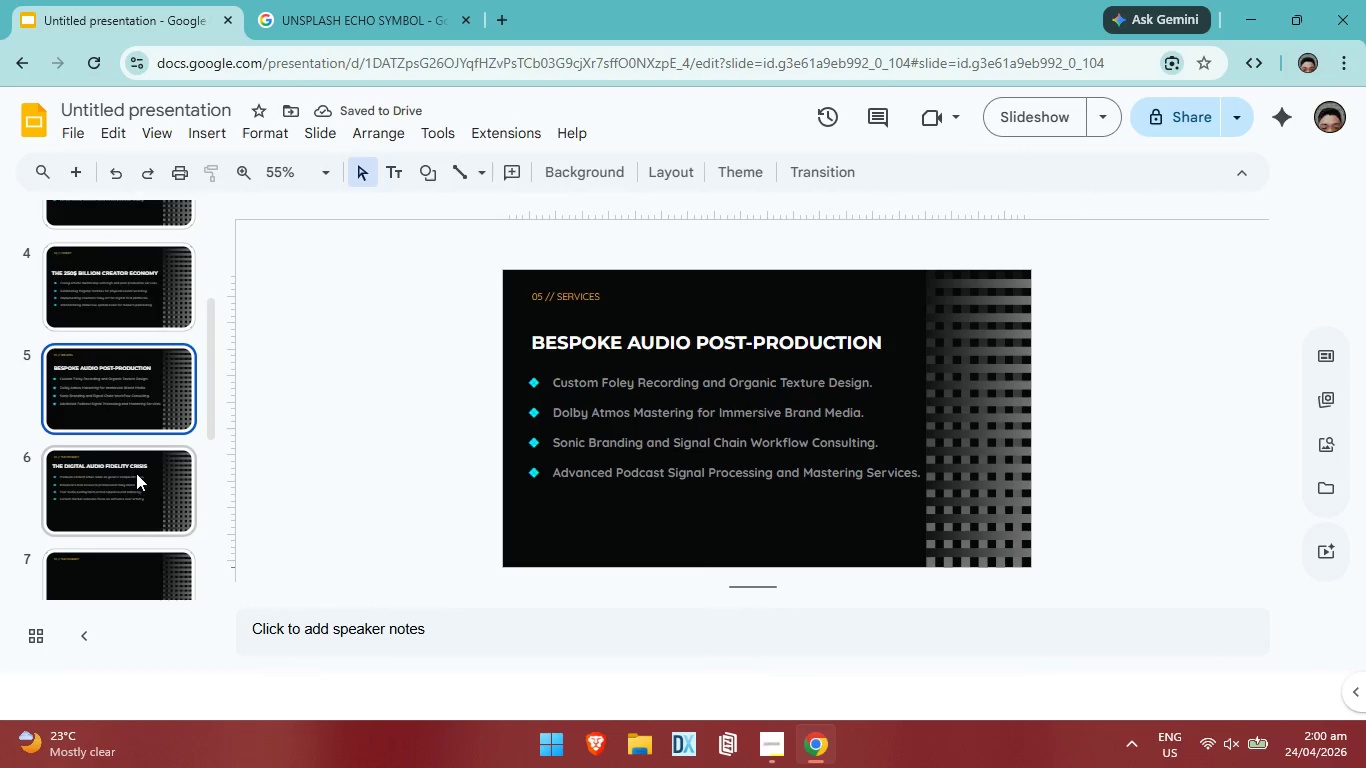 
left_click([136, 473])
 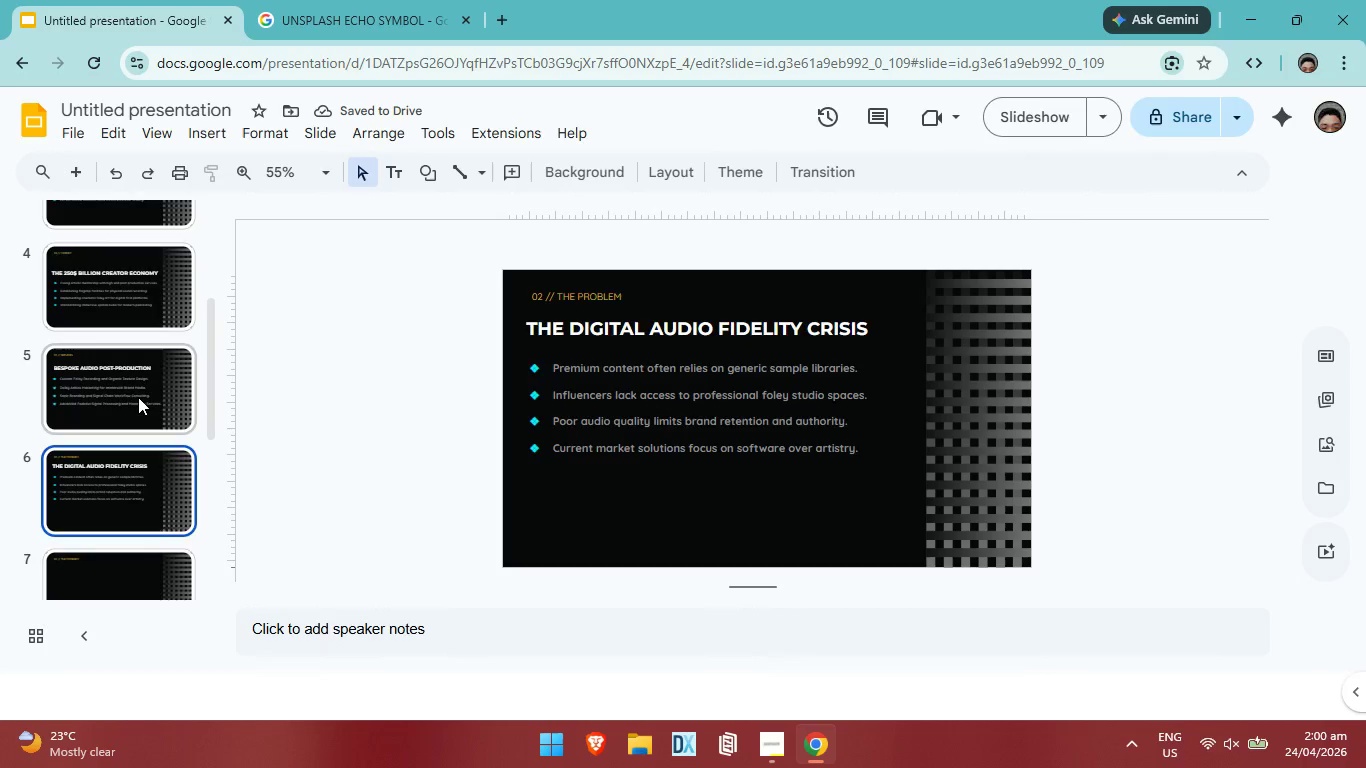 
left_click([138, 397])
 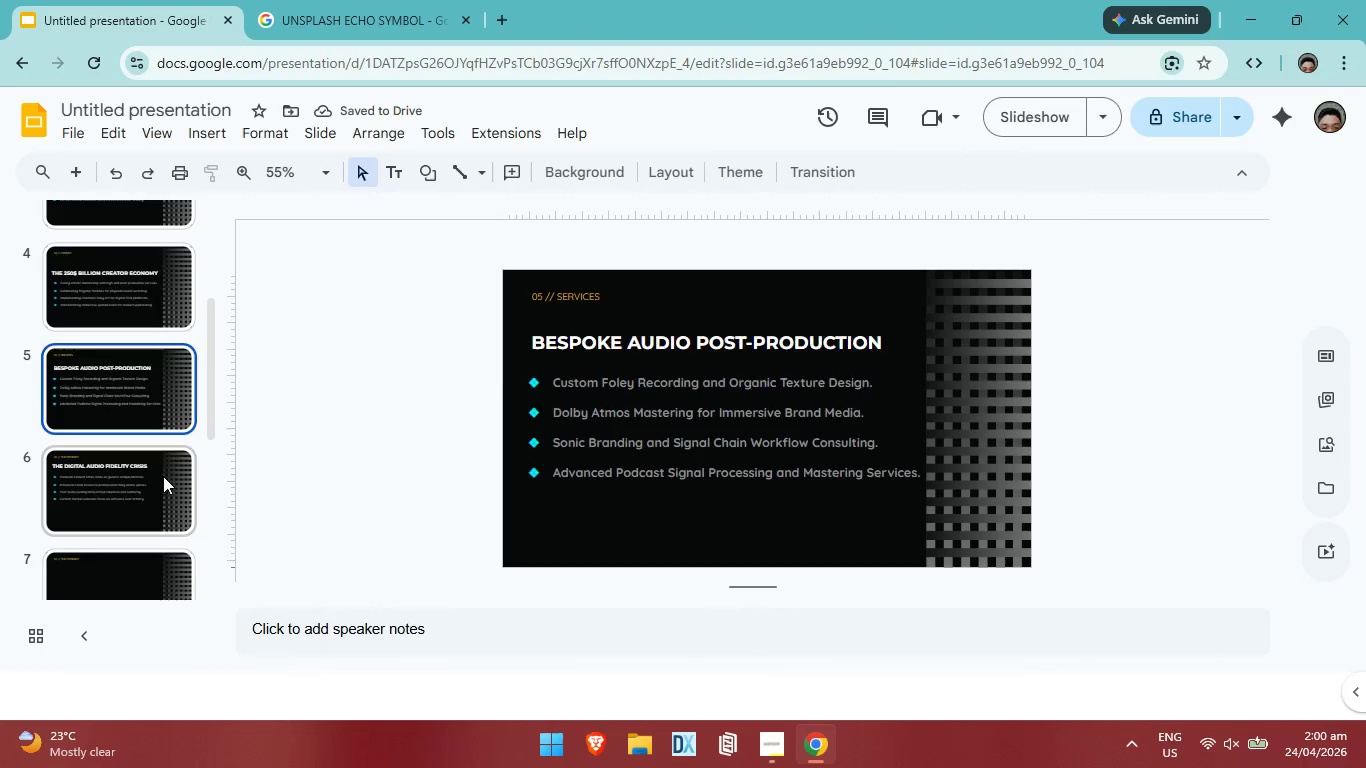 
left_click([163, 476])
 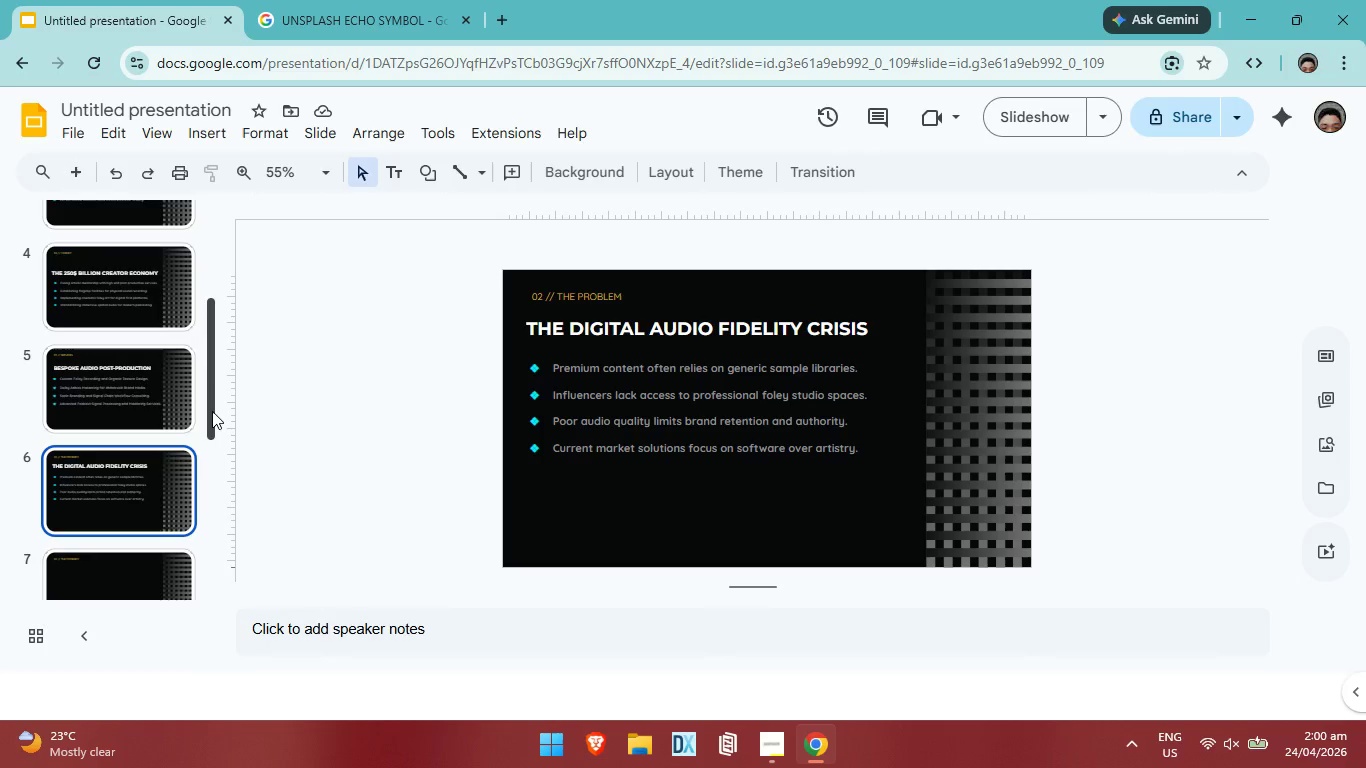 
left_click([124, 403])
 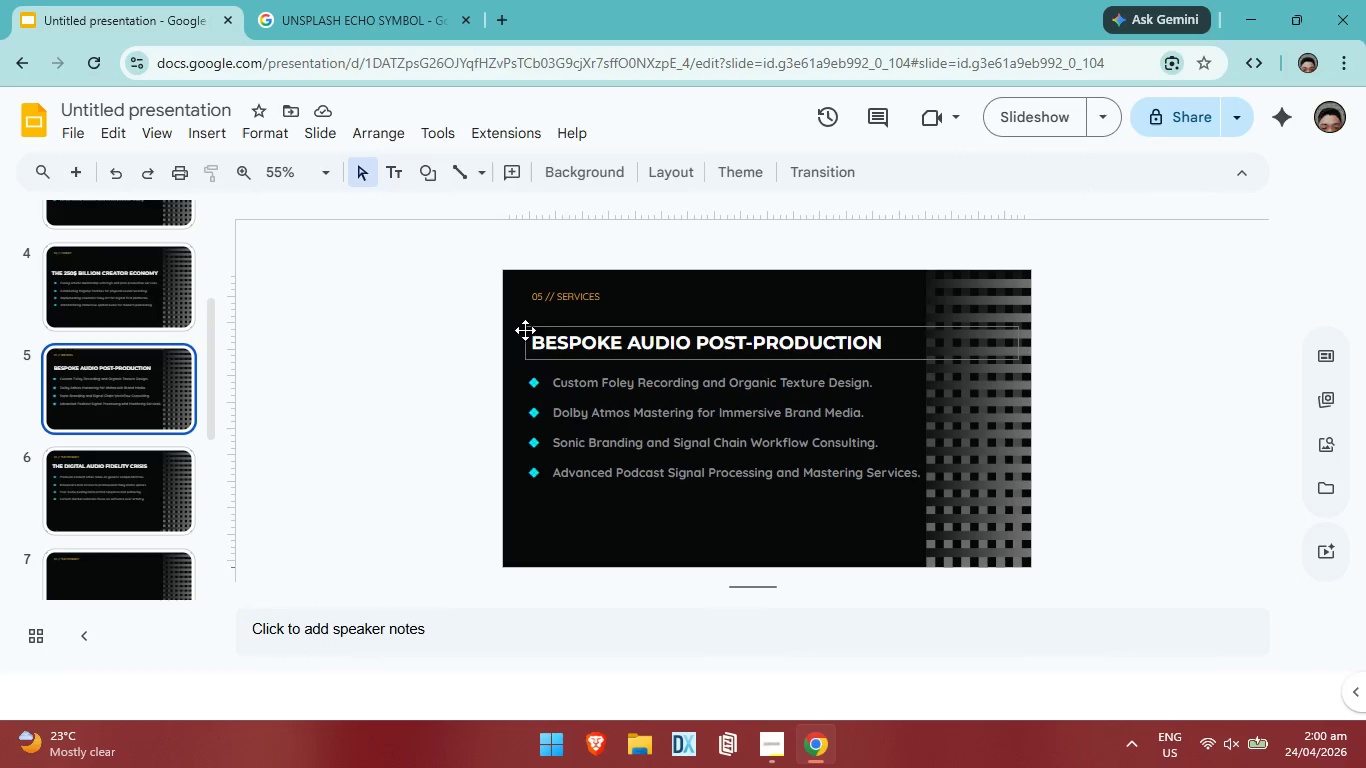 
left_click_drag(start_coordinate=[515, 328], to_coordinate=[742, 483])
 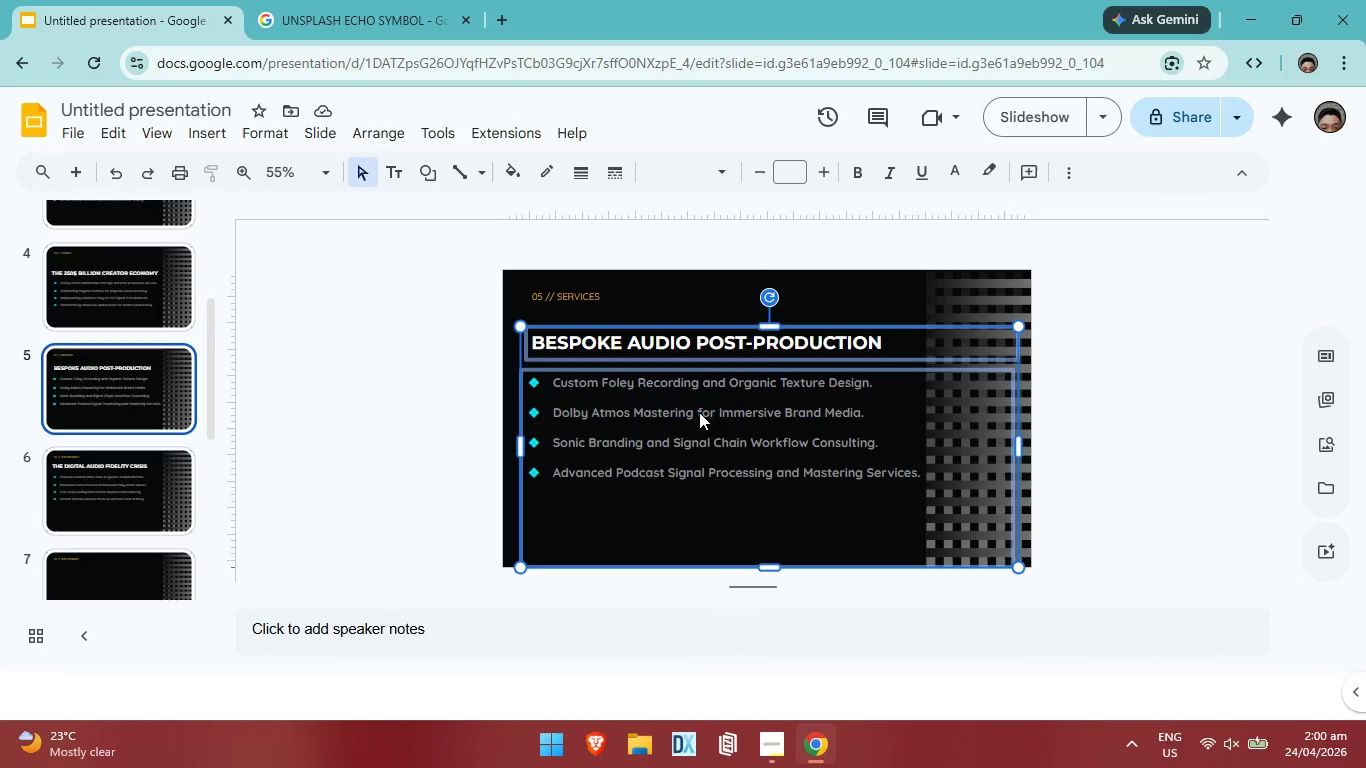 
left_click_drag(start_coordinate=[699, 412], to_coordinate=[696, 438])
 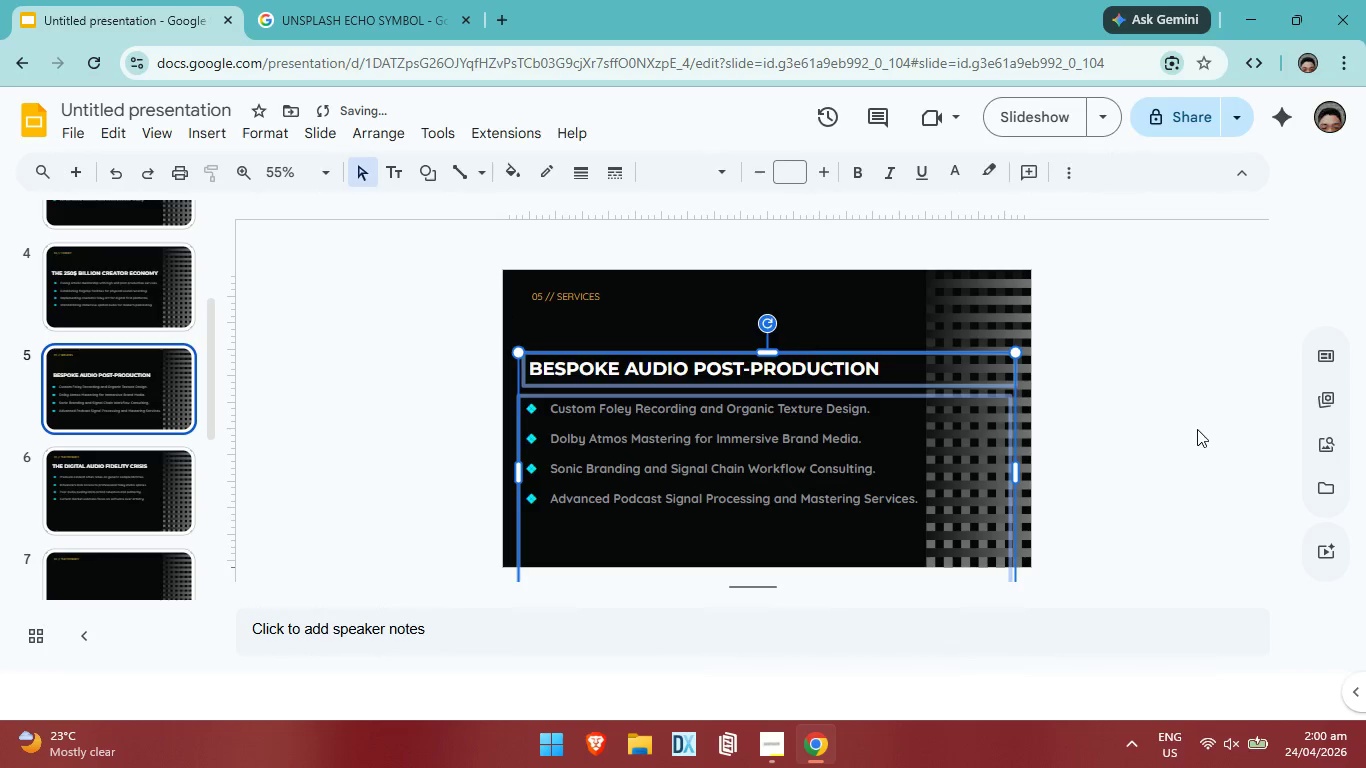 
left_click([1197, 429])
 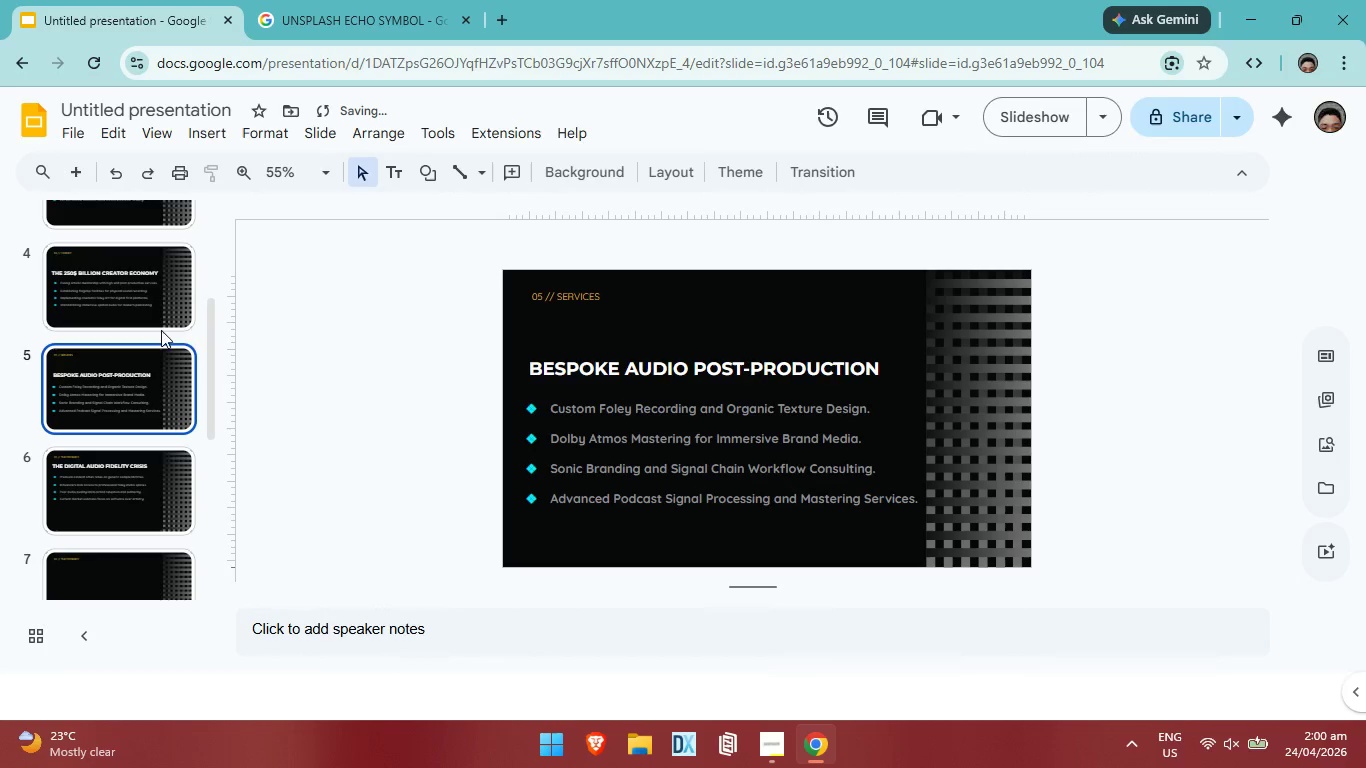 
left_click([148, 290])
 